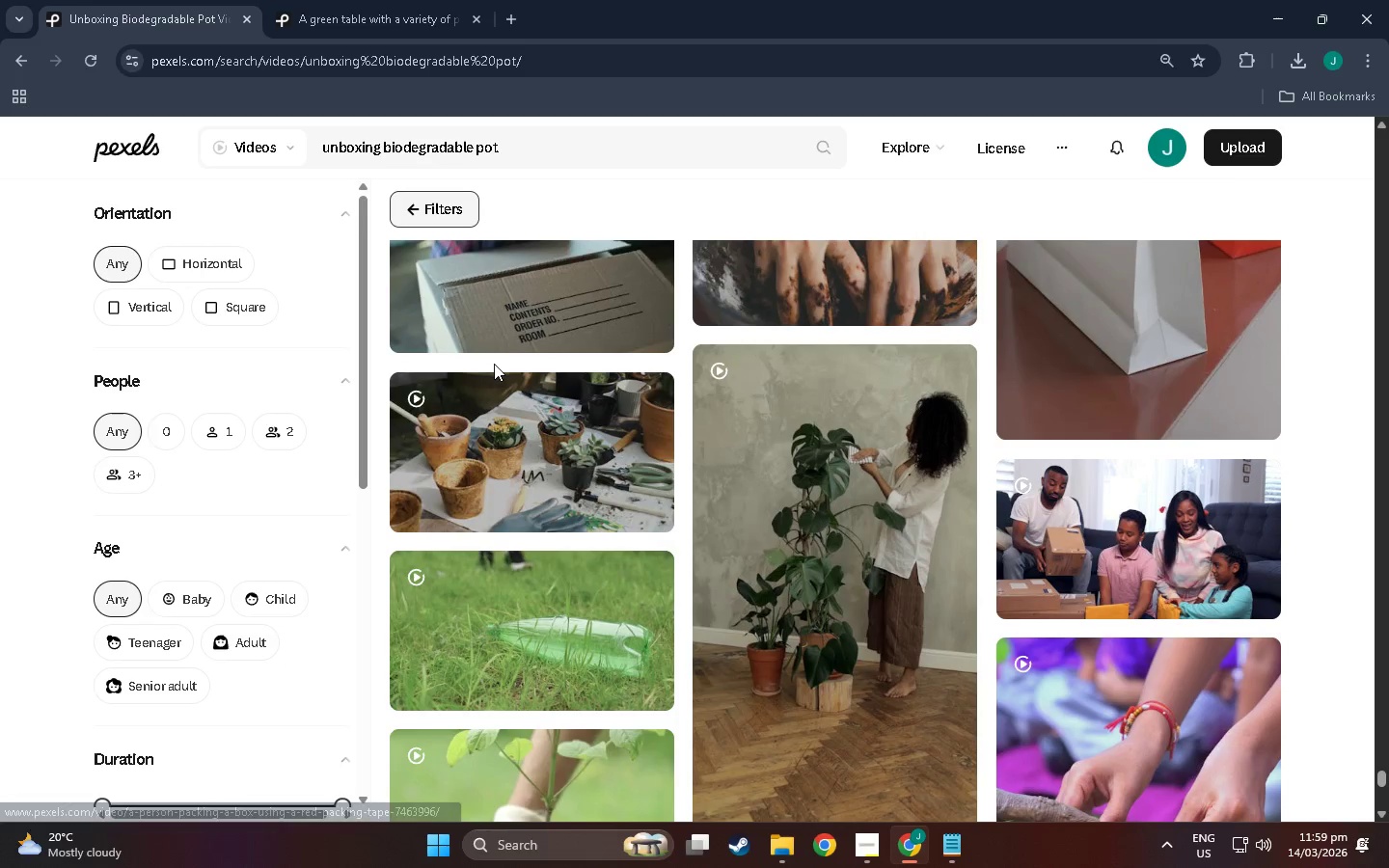 
scroll: coordinate [494, 364], scroll_direction: up, amount: 2.0
 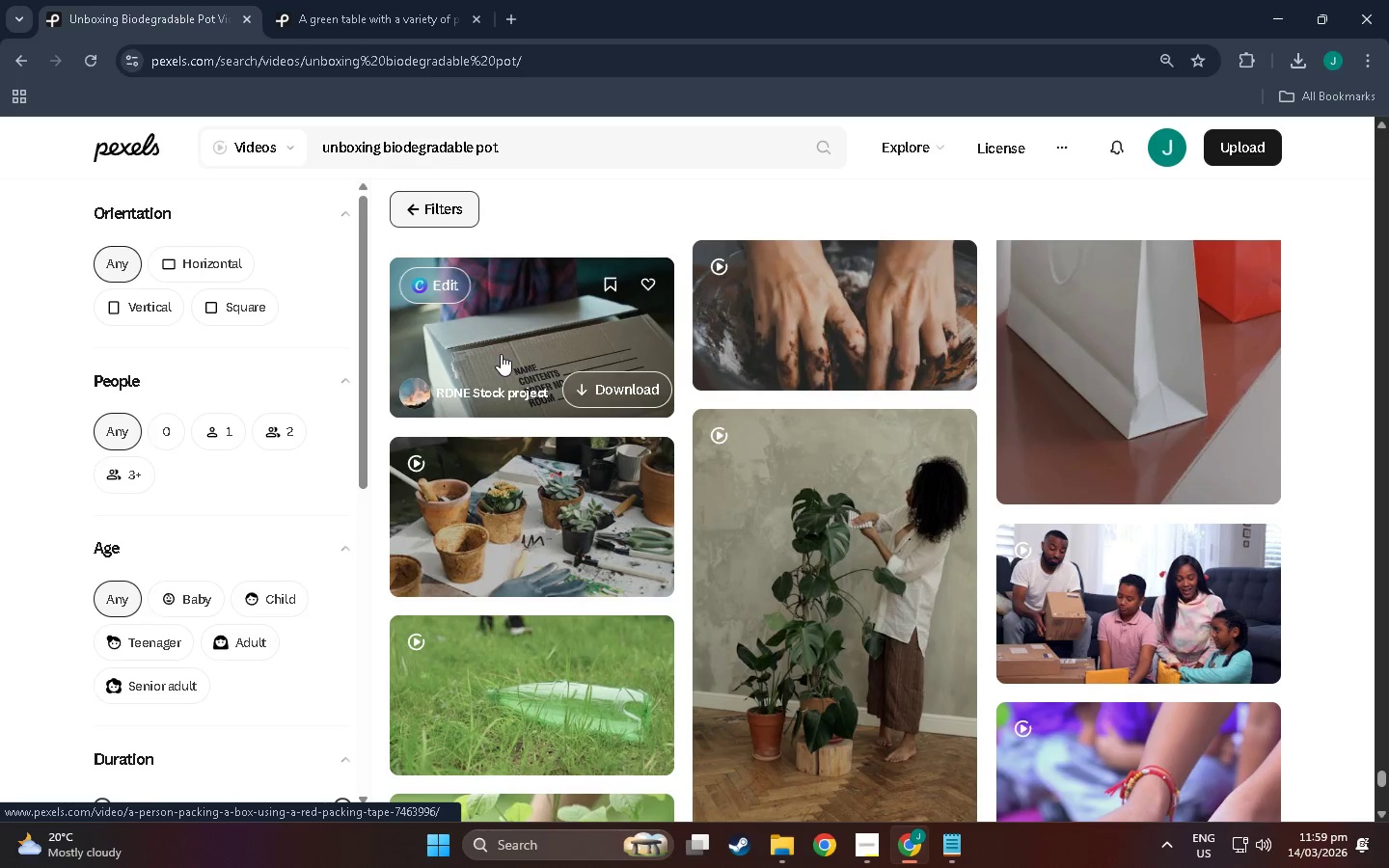 
scroll: coordinate [1064, 399], scroll_direction: down, amount: 209.0
 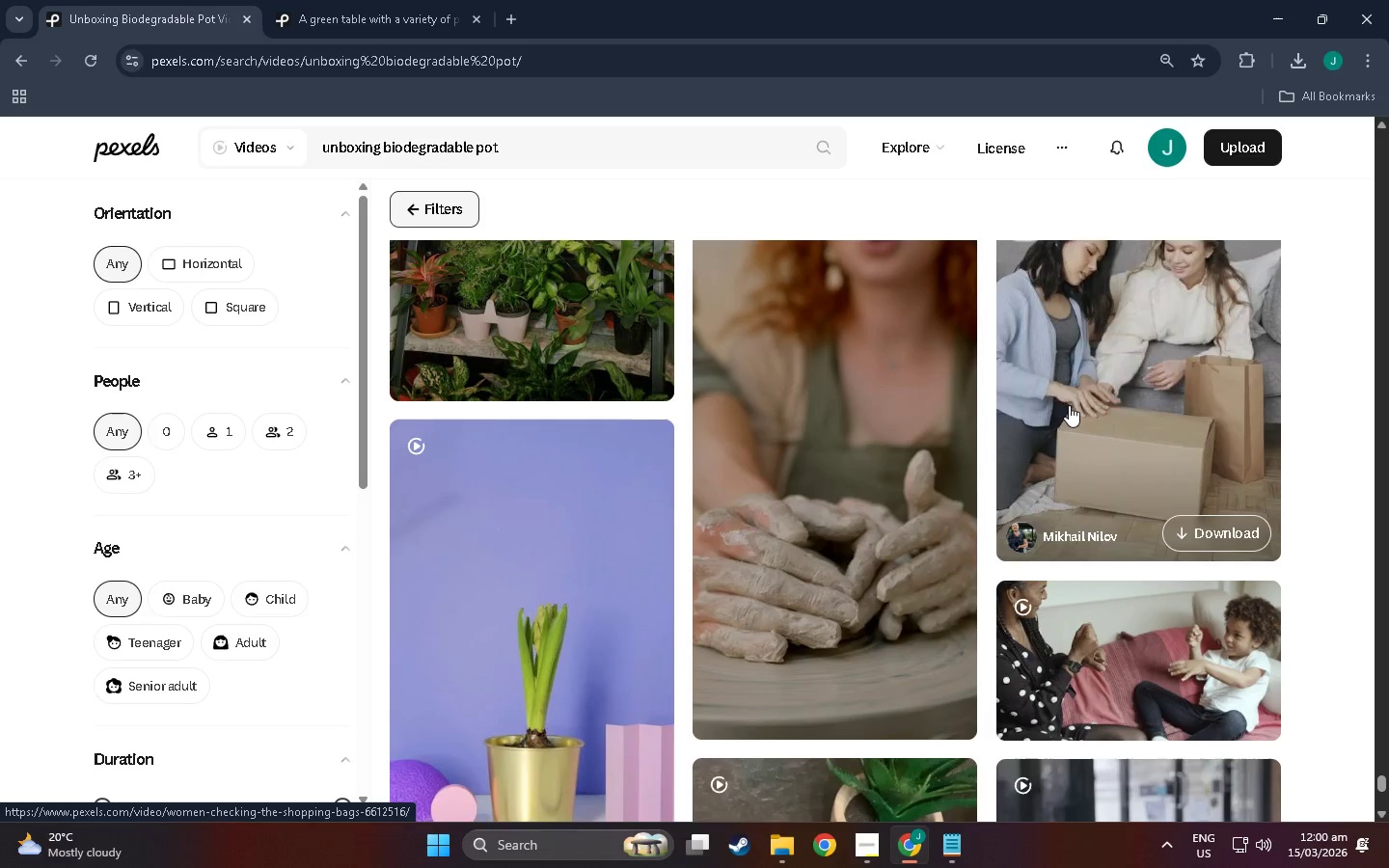 
scroll: coordinate [1070, 397], scroll_direction: up, amount: 2.0
 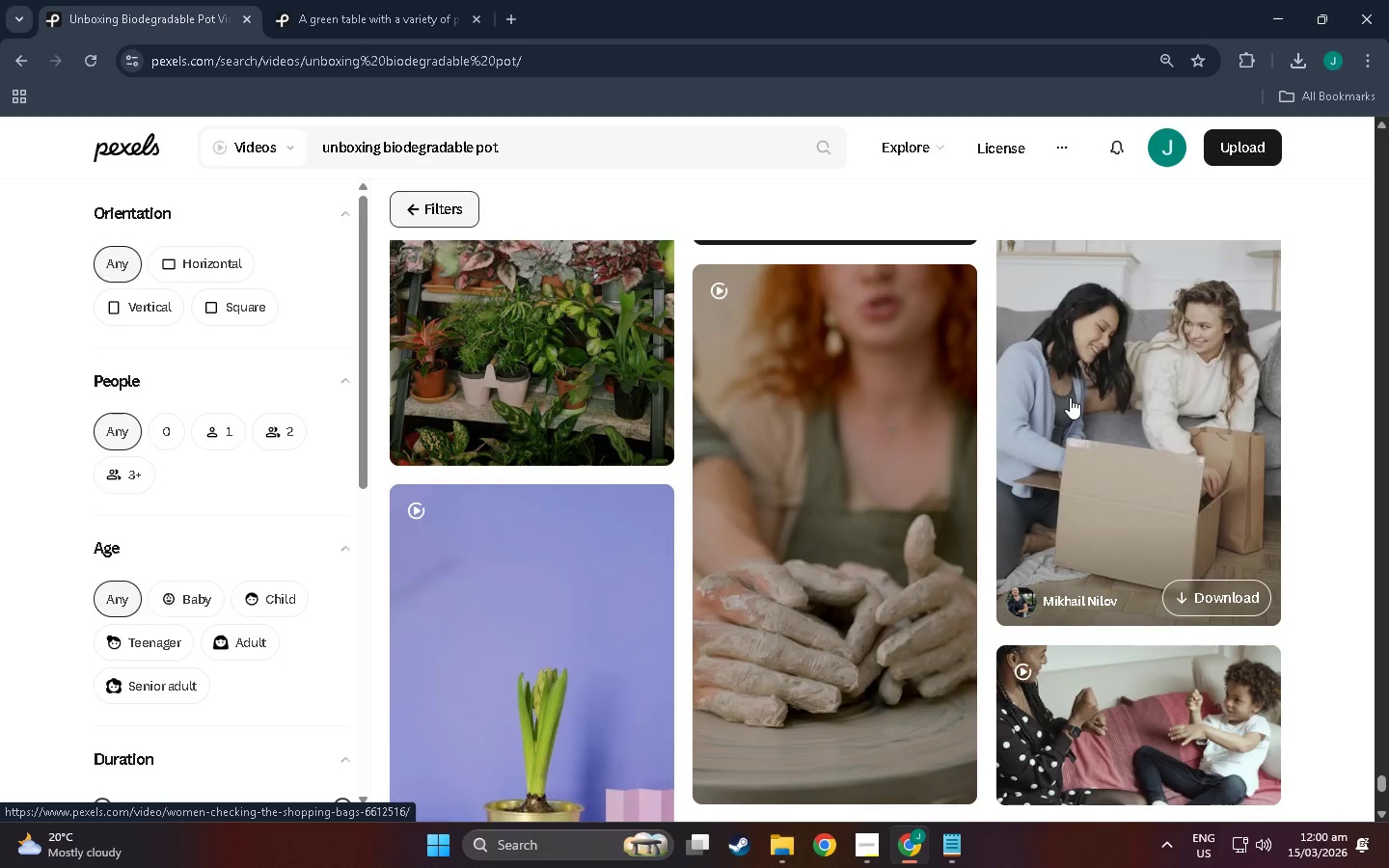 
wait(9.92)
 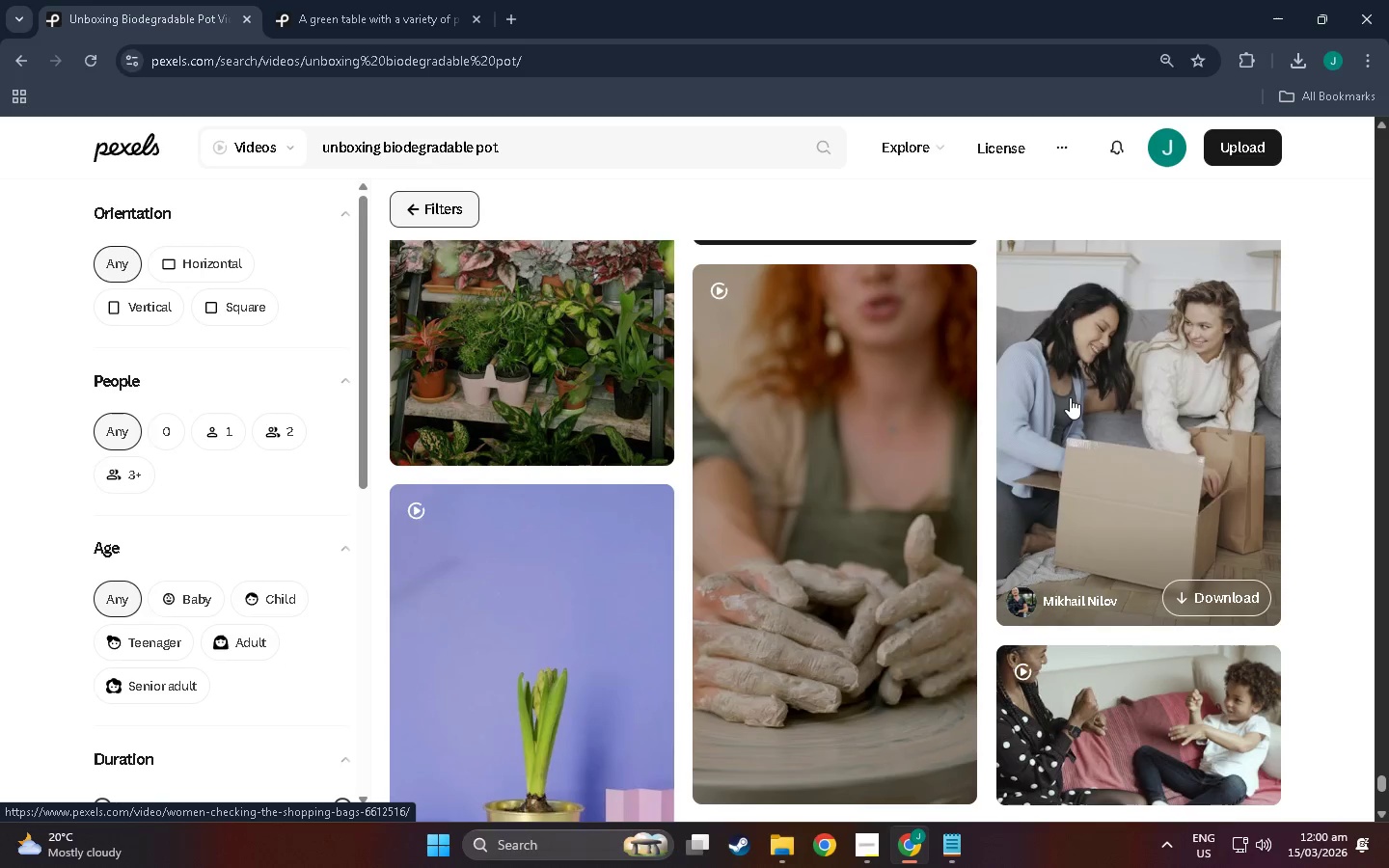 
scroll: coordinate [1103, 465], scroll_direction: down, amount: 3.0
 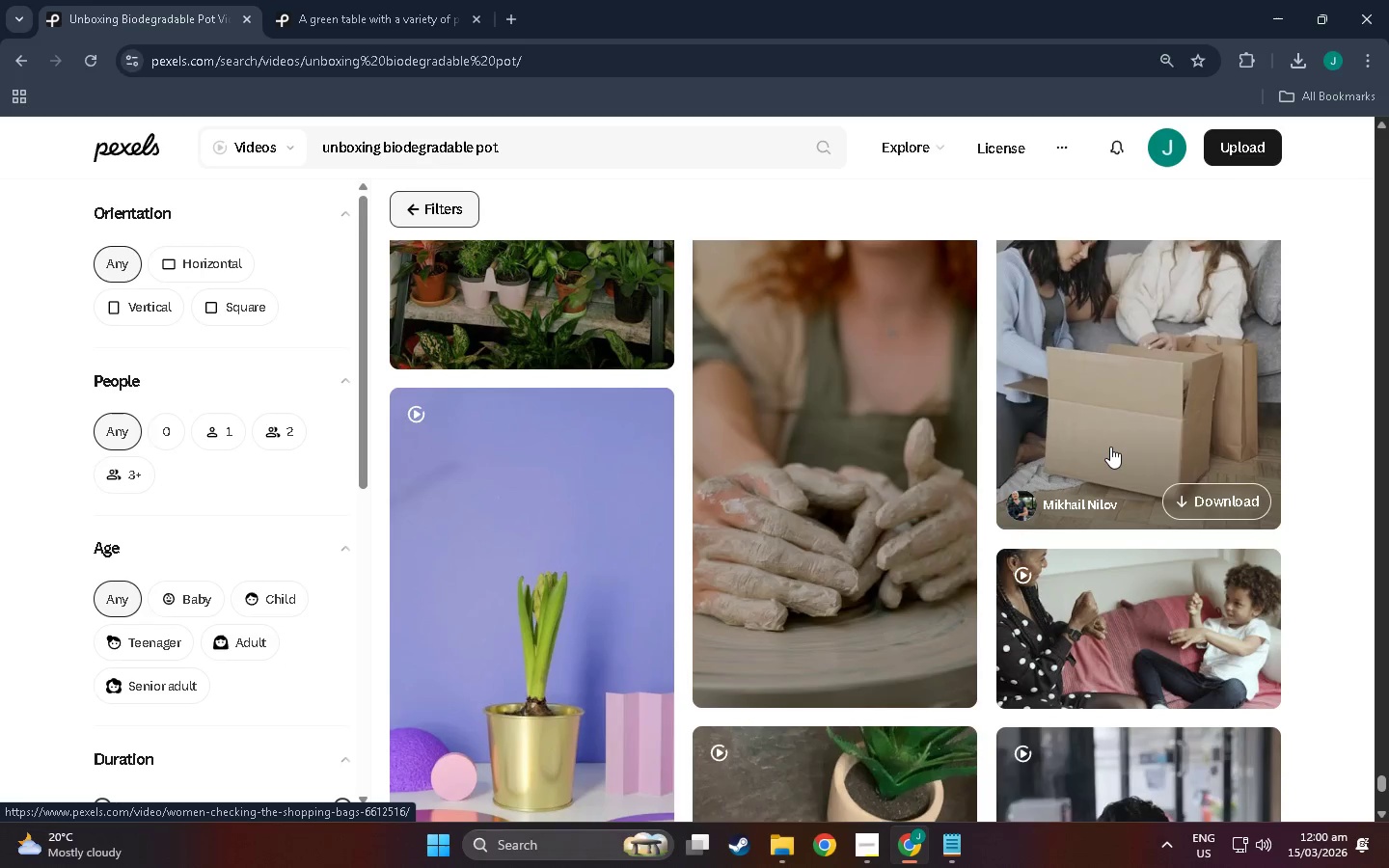 
scroll: coordinate [1110, 445], scroll_direction: up, amount: 4.0
 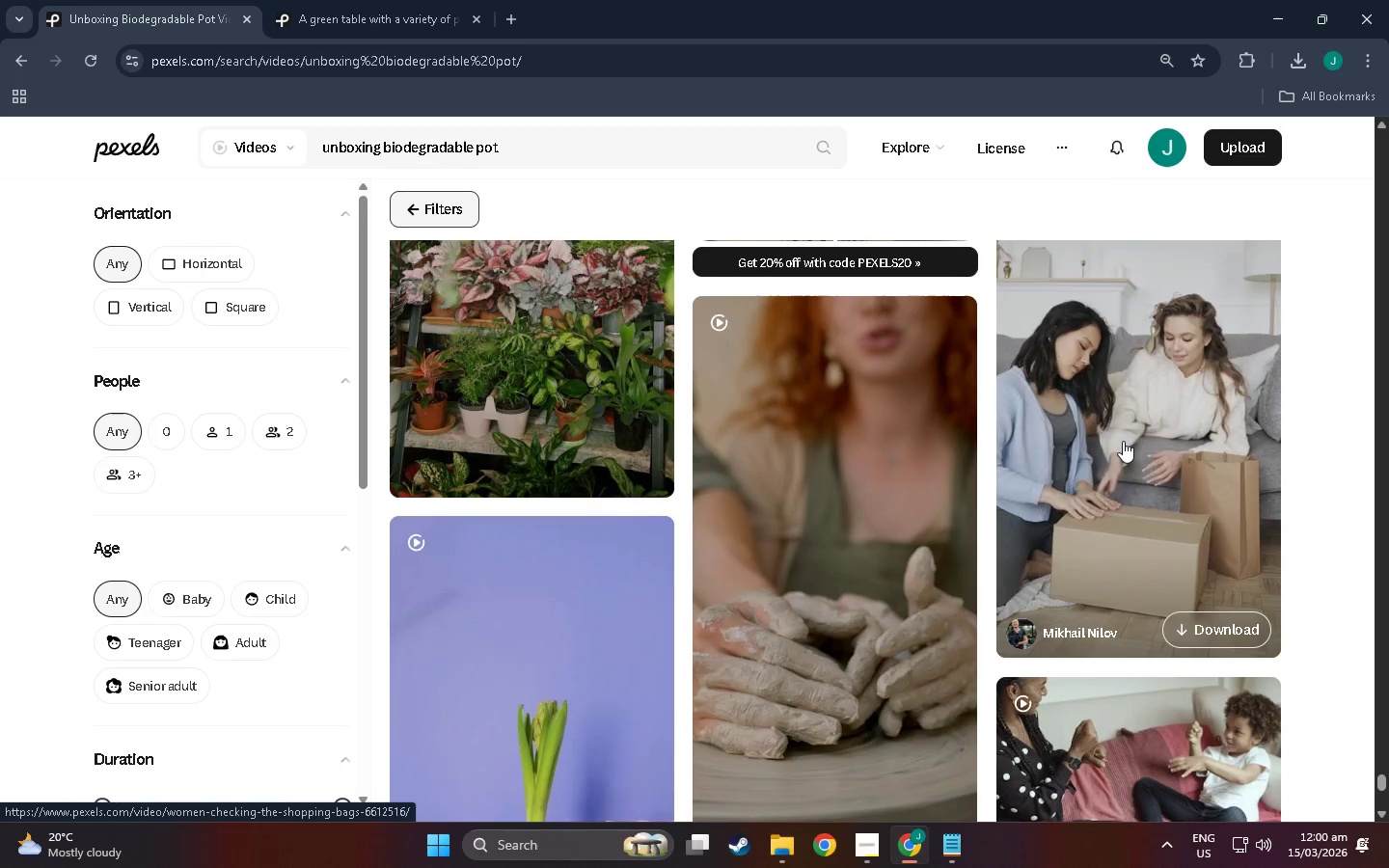 
scroll: coordinate [787, 474], scroll_direction: down, amount: 37.0
 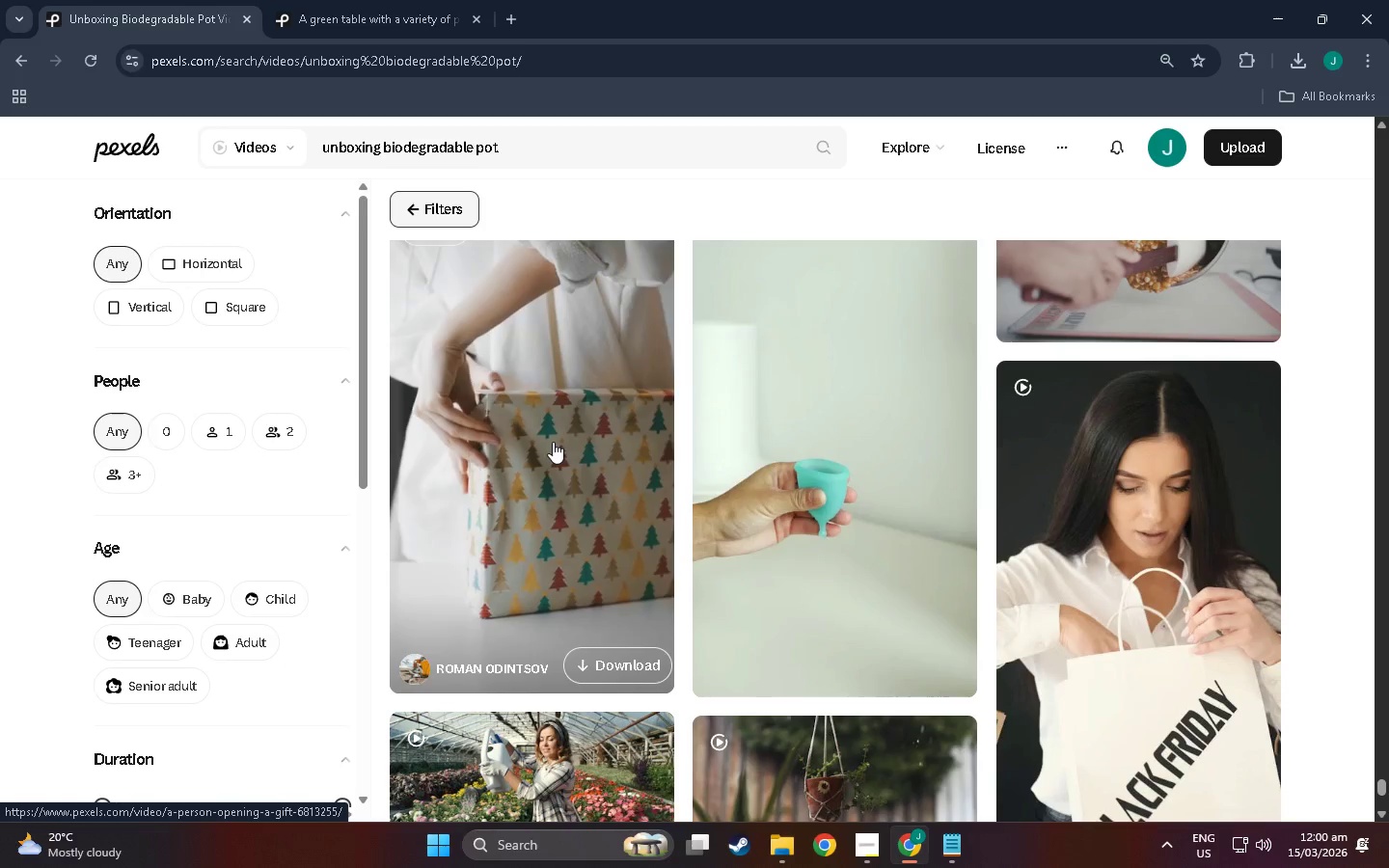 
wait(11.54)
 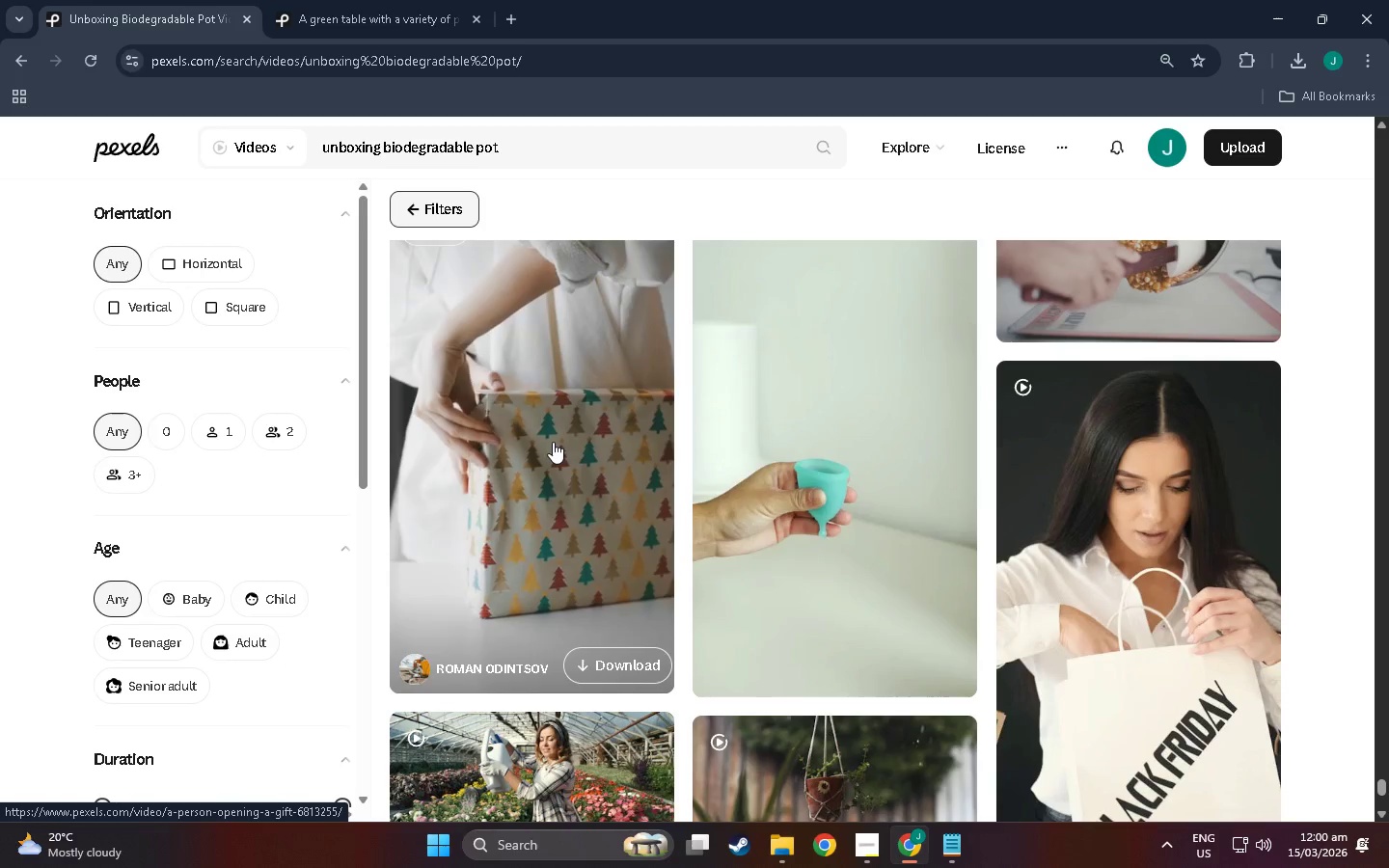 
scroll: coordinate [559, 435], scroll_direction: down, amount: 14.0
 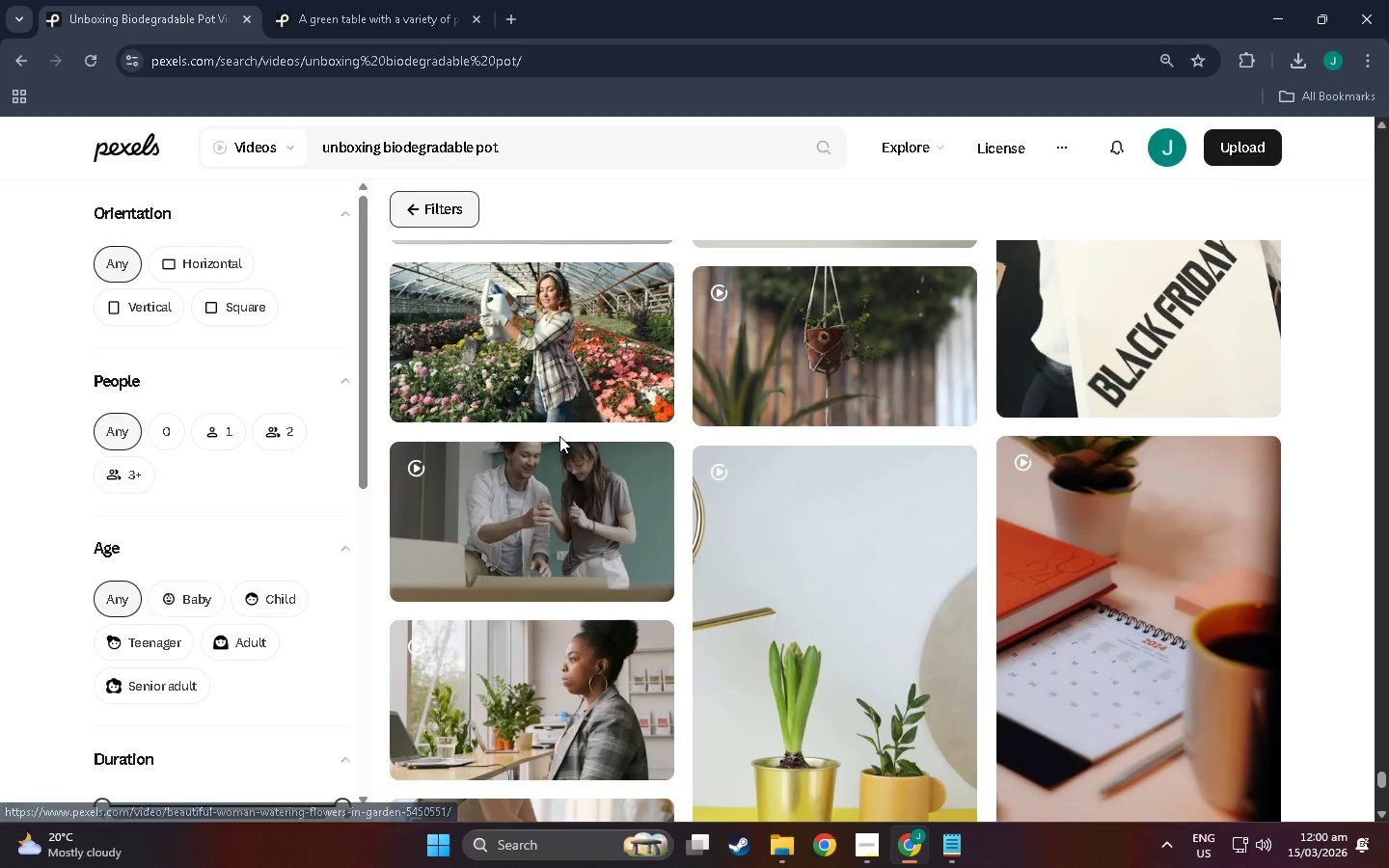 
scroll: coordinate [755, 659], scroll_direction: down, amount: 279.0
 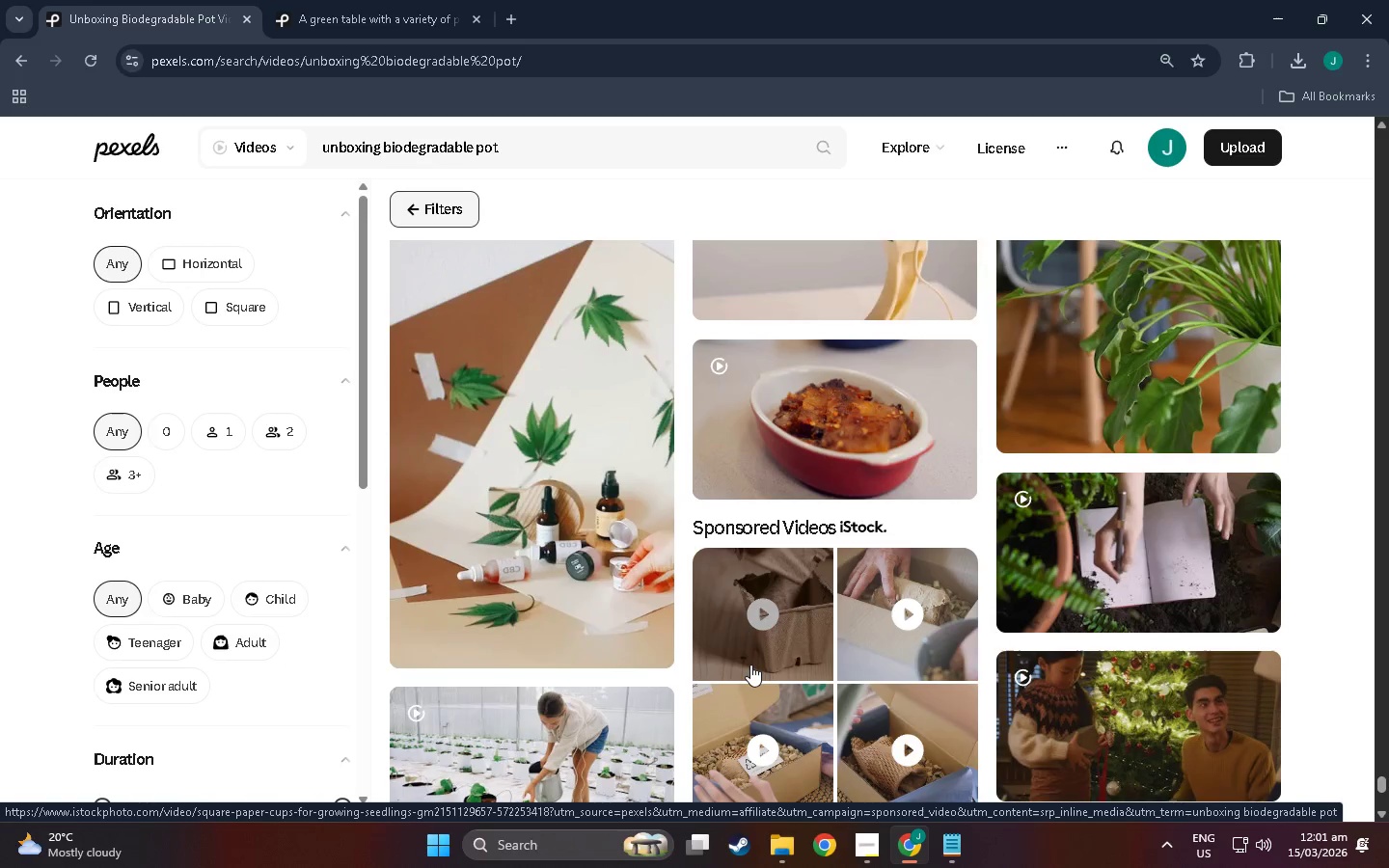 
scroll: coordinate [765, 662], scroll_direction: down, amount: 111.0
 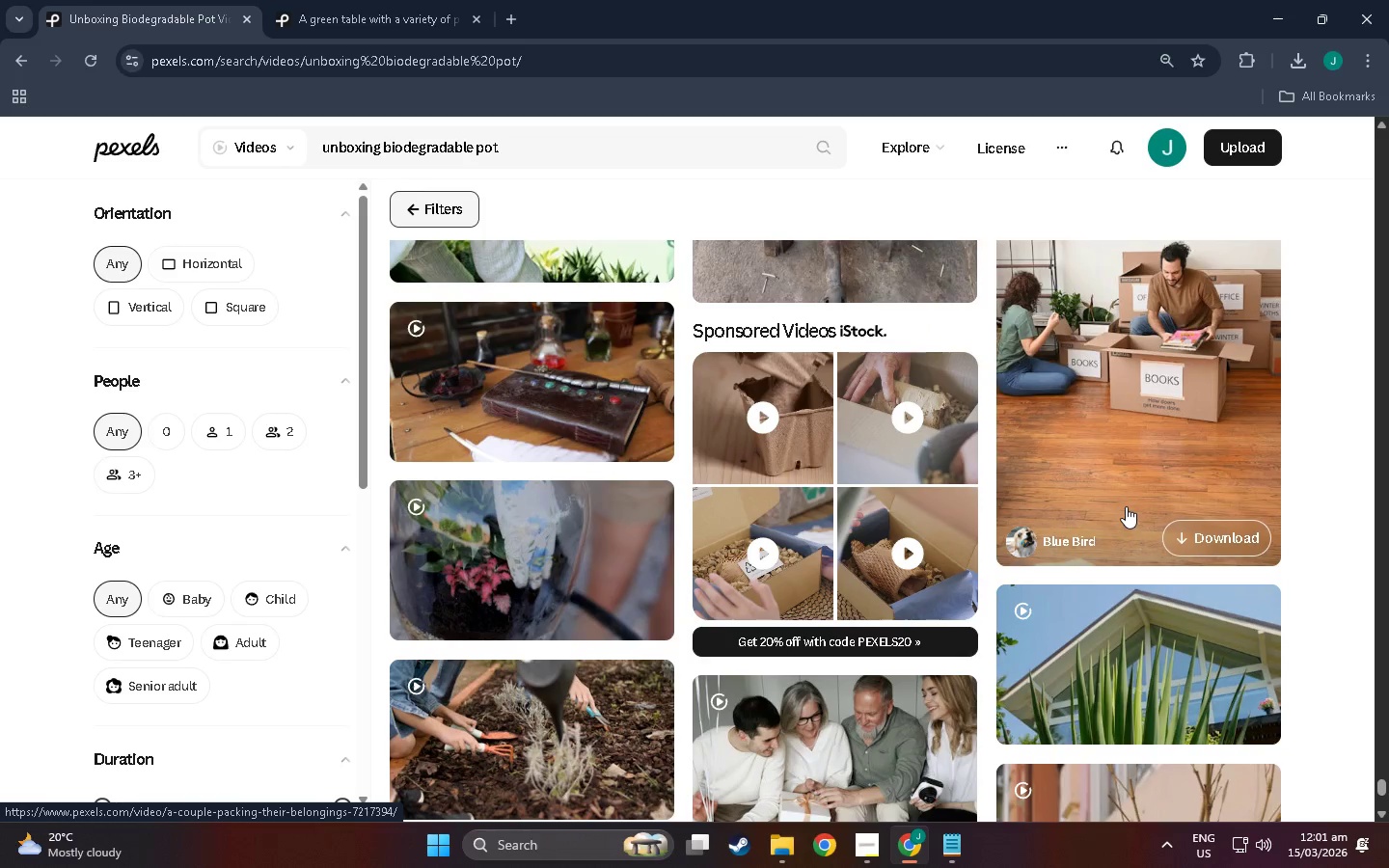 
scroll: coordinate [535, 453], scroll_direction: up, amount: 6.0
 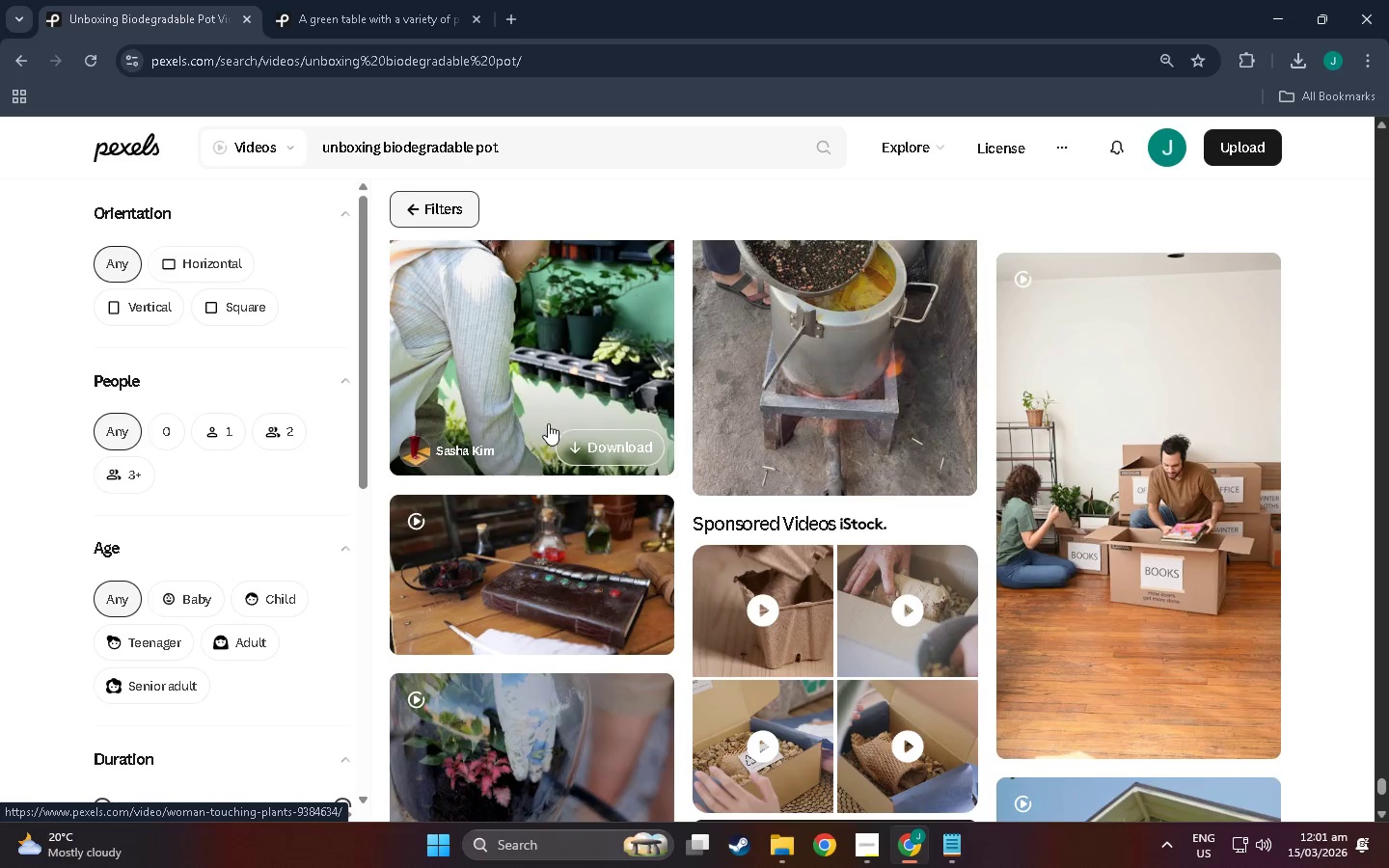 
scroll: coordinate [533, 526], scroll_direction: down, amount: 64.0
 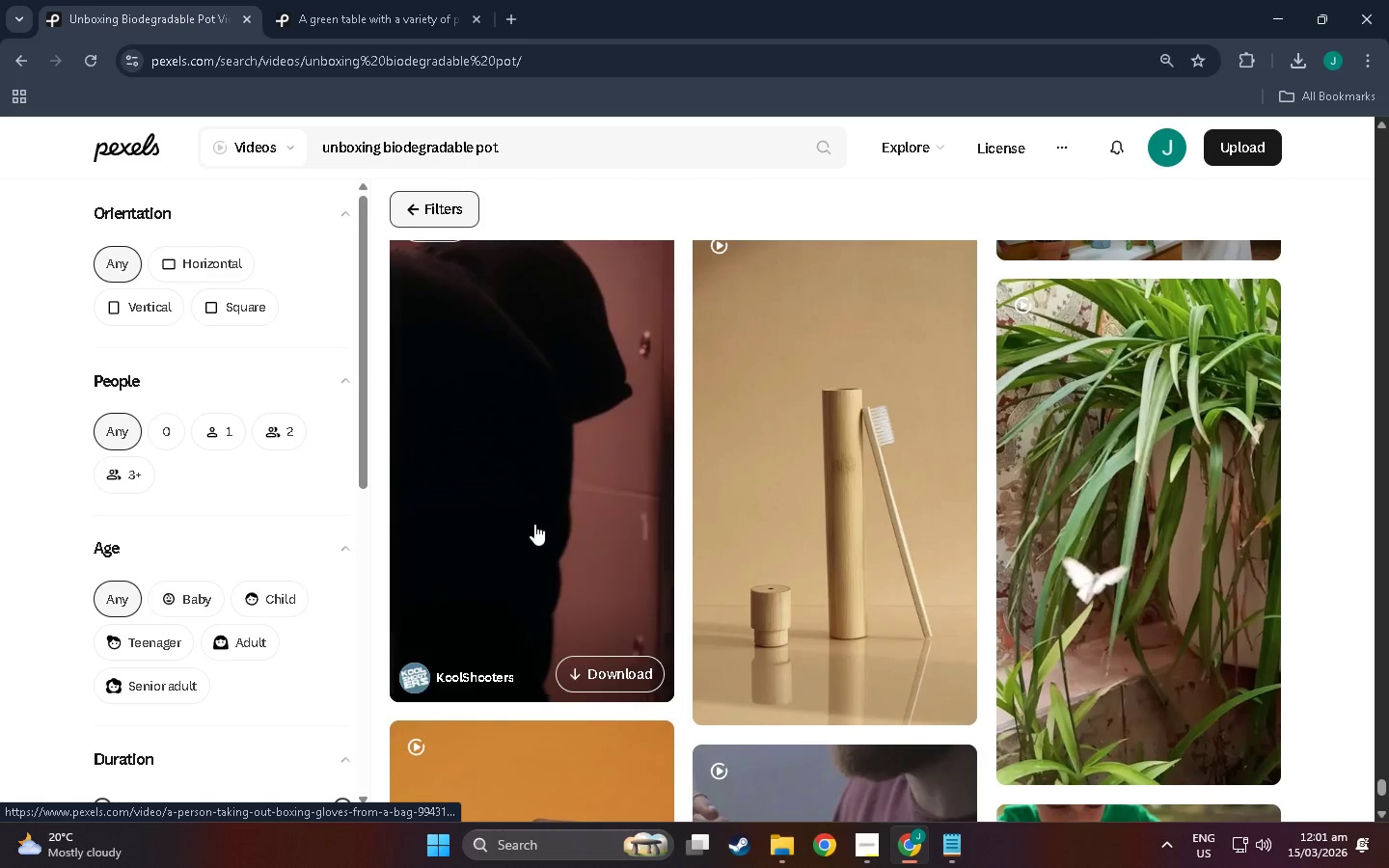 
scroll: coordinate [537, 519], scroll_direction: down, amount: 25.0
 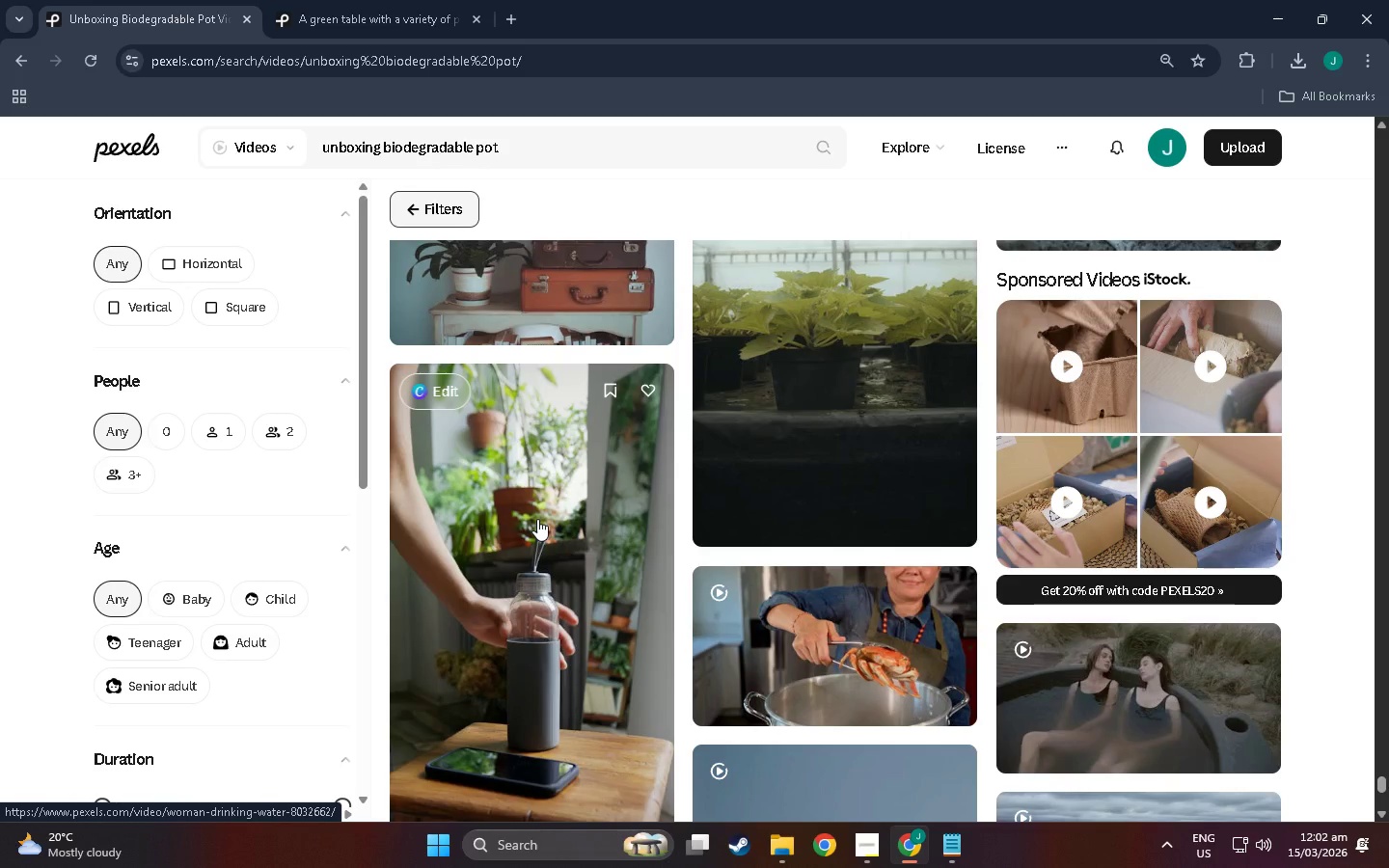 
scroll: coordinate [537, 518], scroll_direction: down, amount: 10.0
 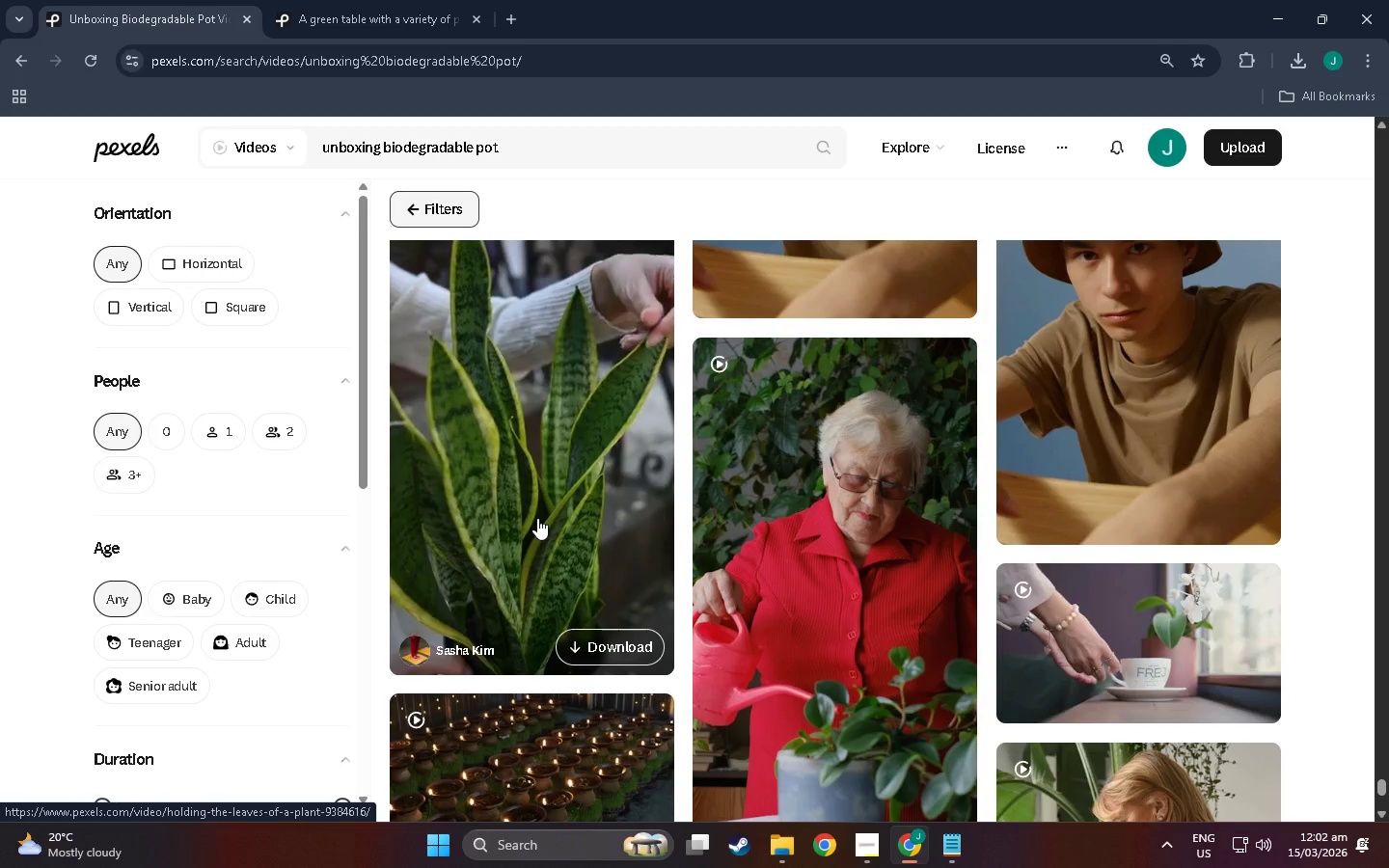 
wait(15.44)
 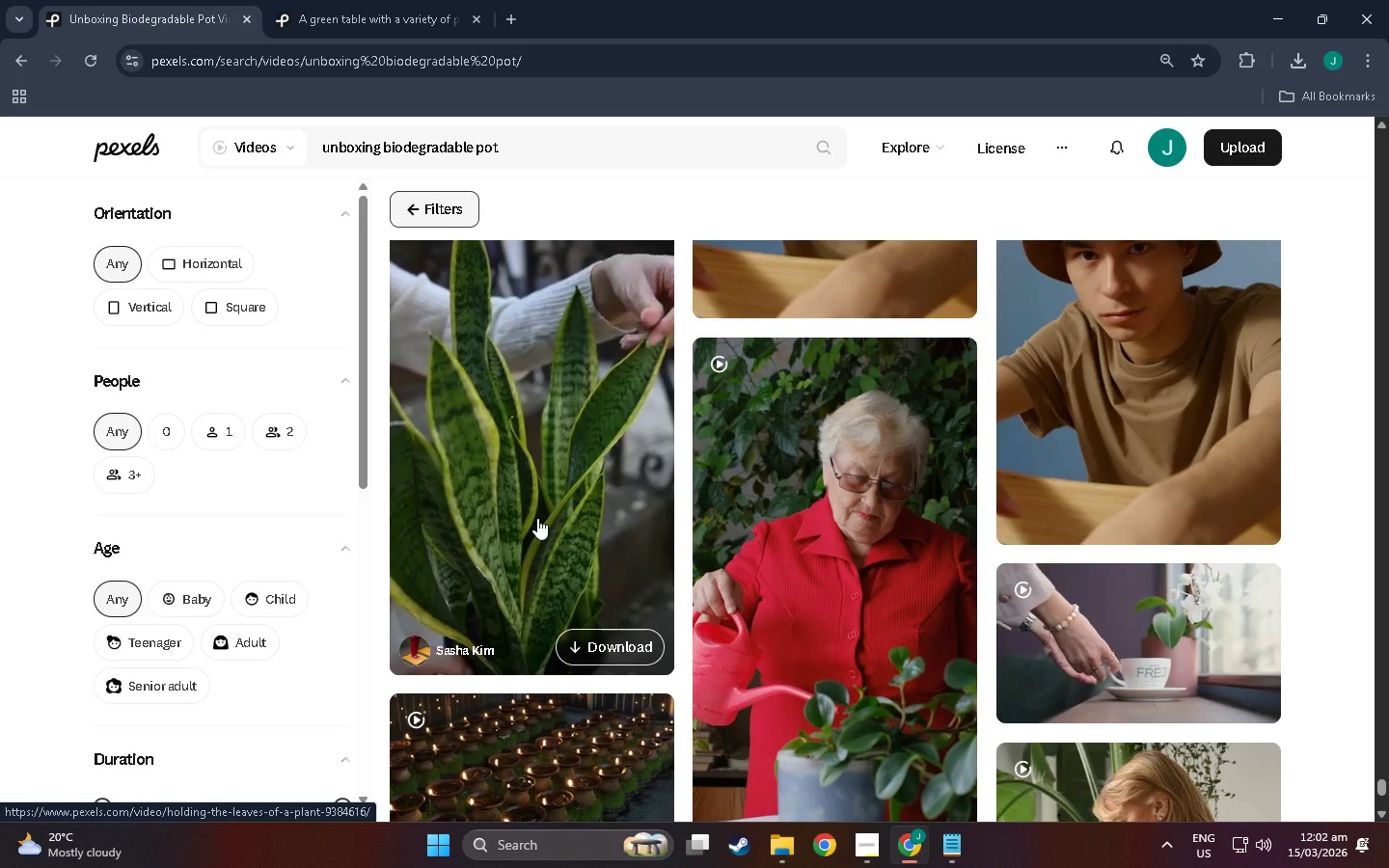 
scroll: coordinate [781, 539], scroll_direction: down, amount: 35.0
 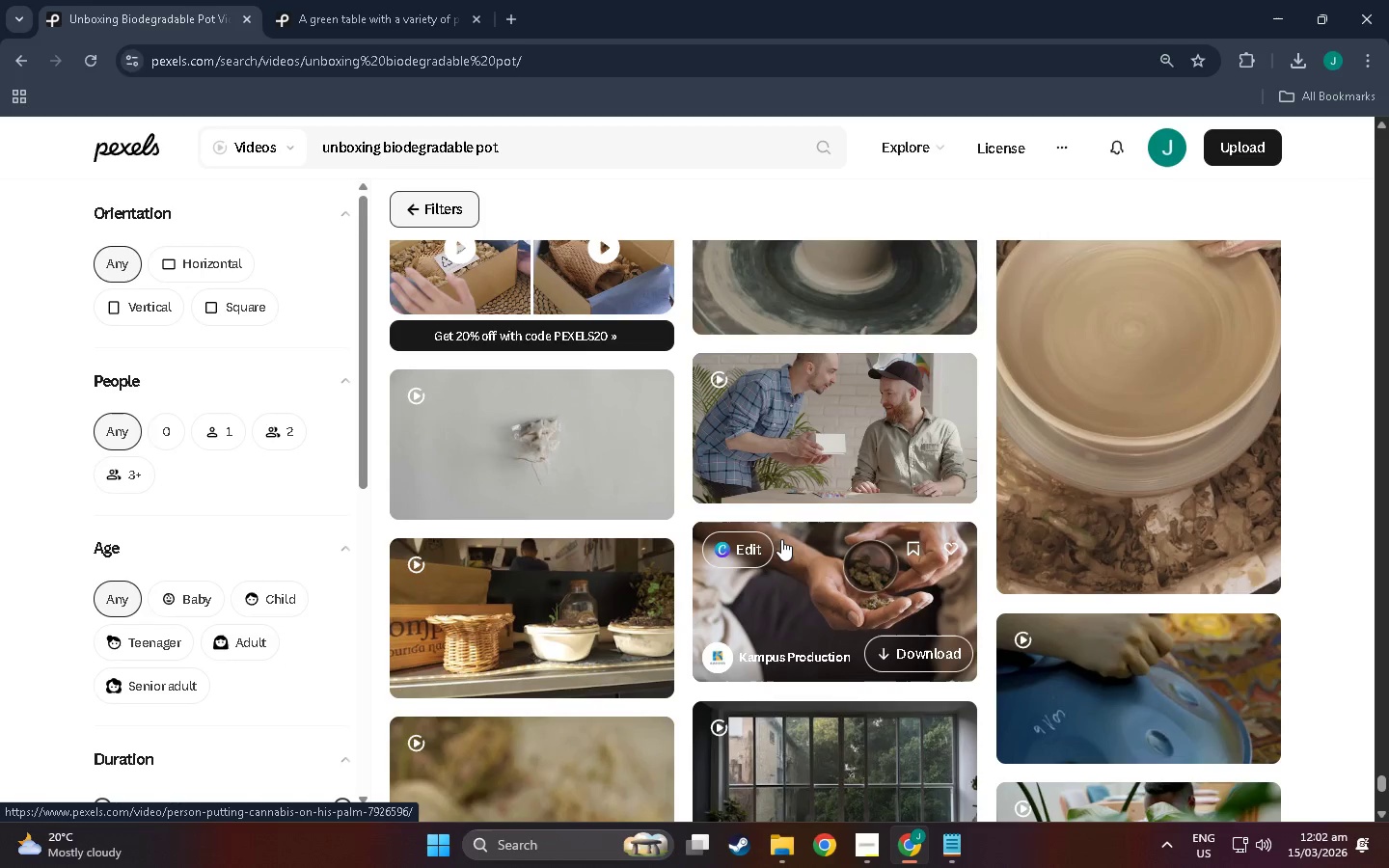 
wait(5.89)
 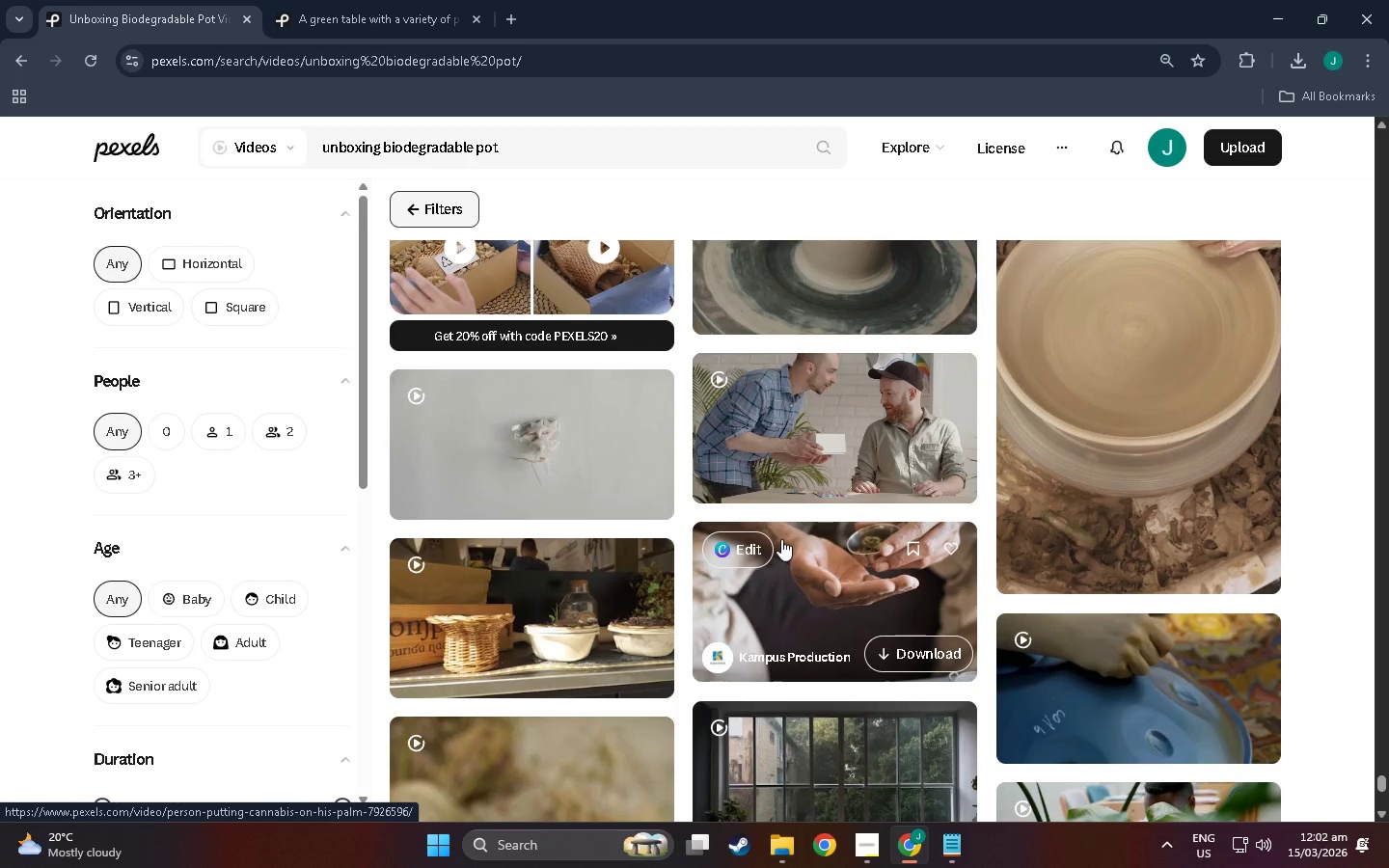 
scroll: coordinate [673, 522], scroll_direction: down, amount: 23.0
 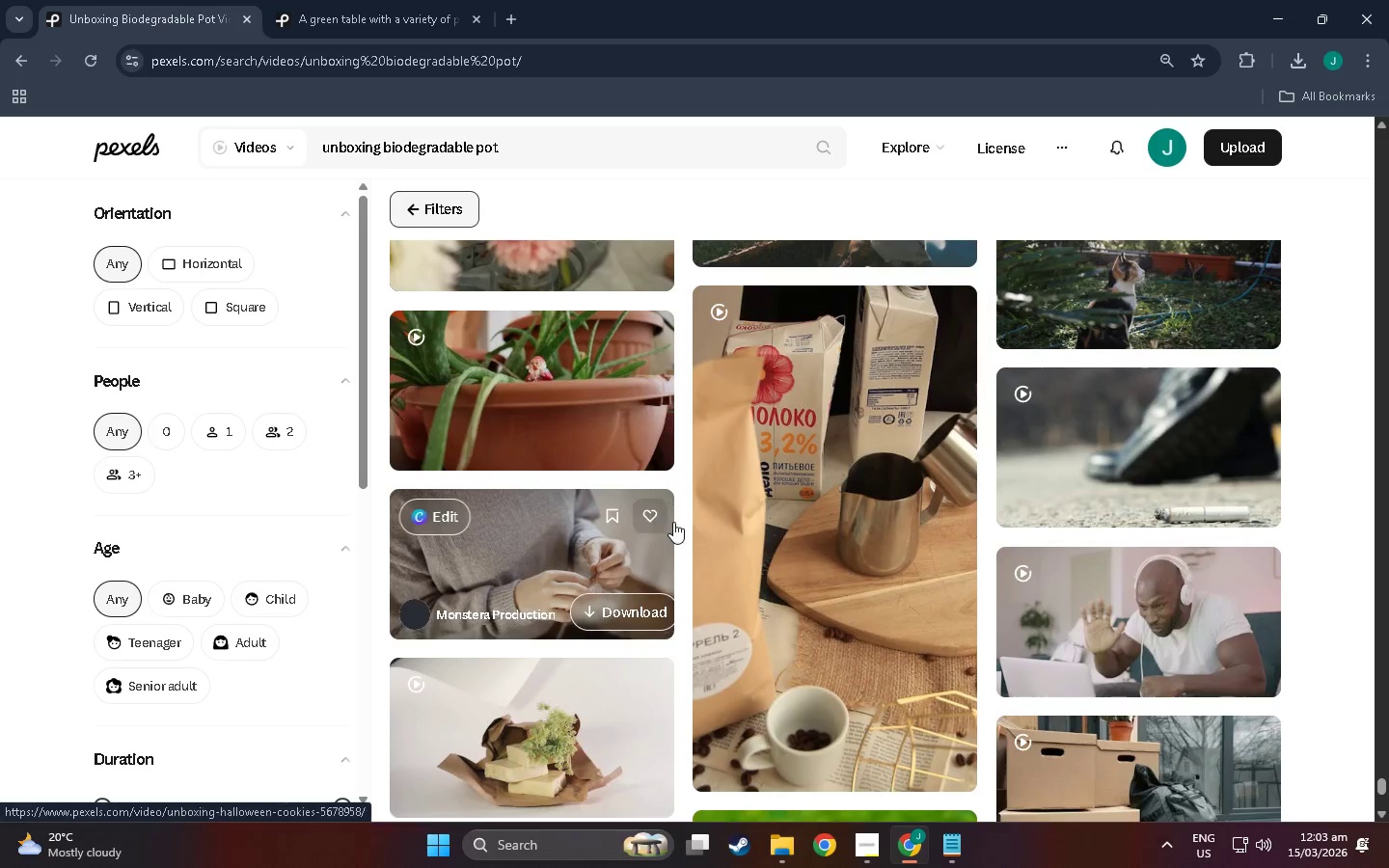 
scroll: coordinate [673, 505], scroll_direction: down, amount: 13.0
 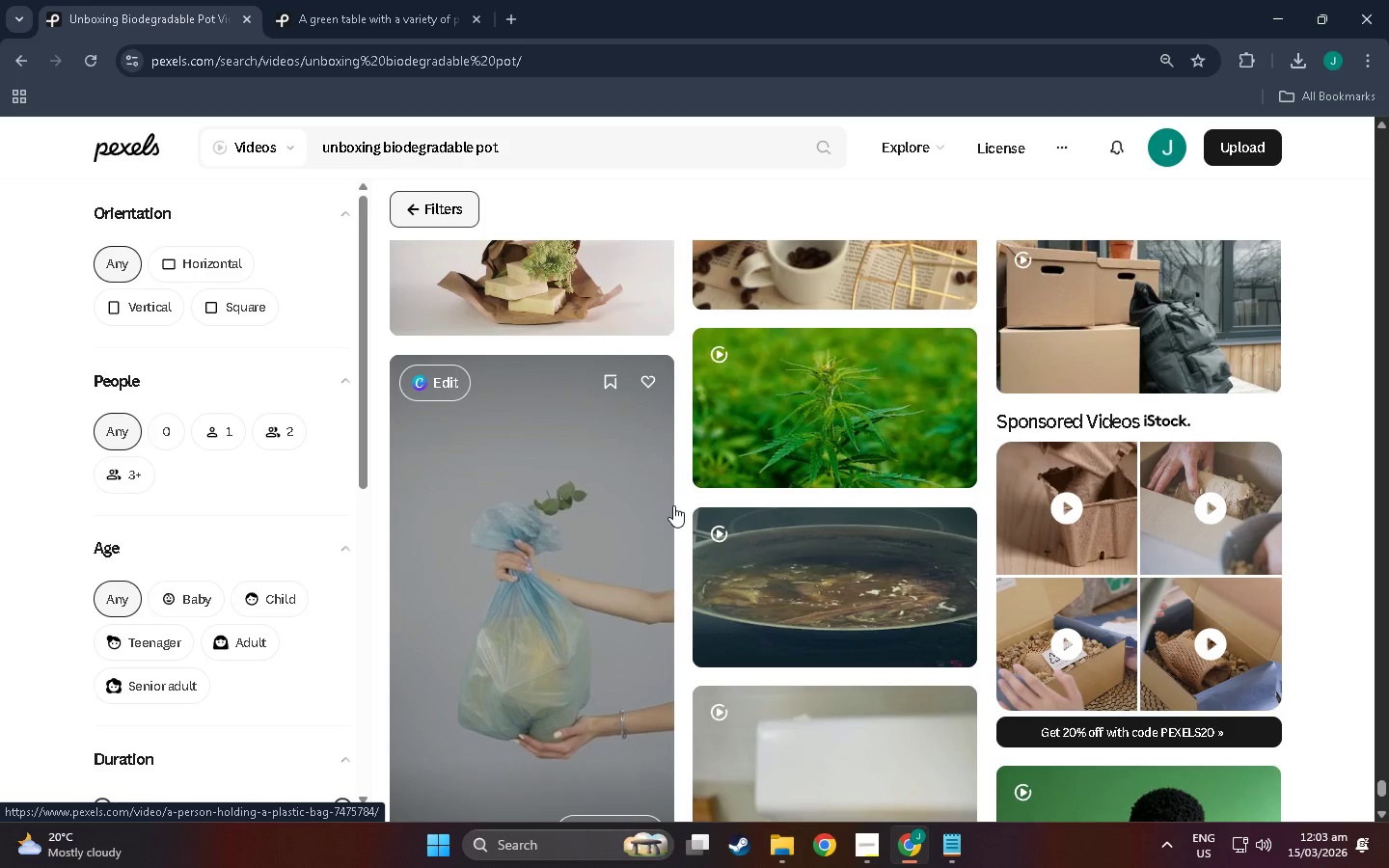 
wait(5.28)
 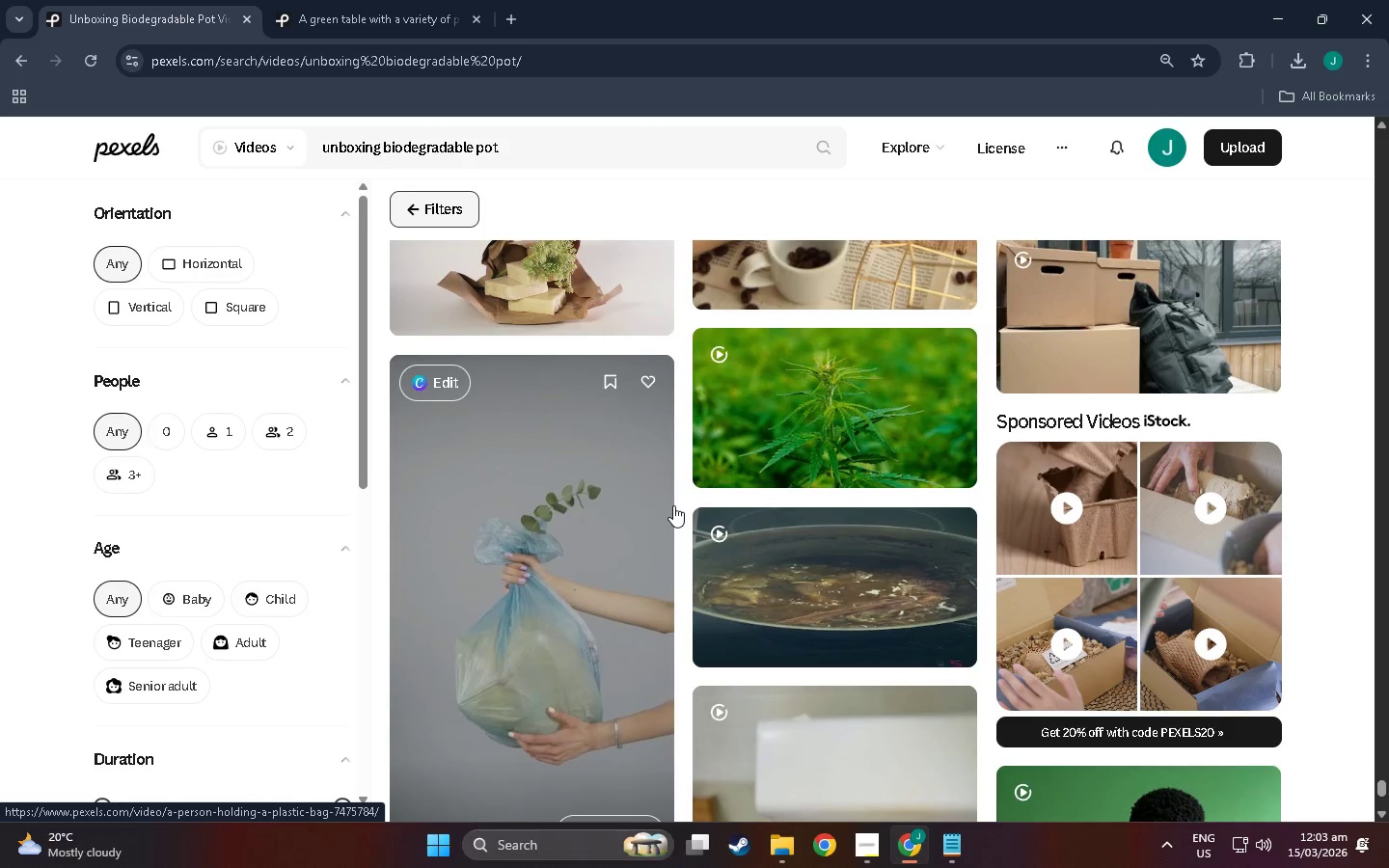 
scroll: coordinate [655, 413], scroll_direction: down, amount: 9.0
 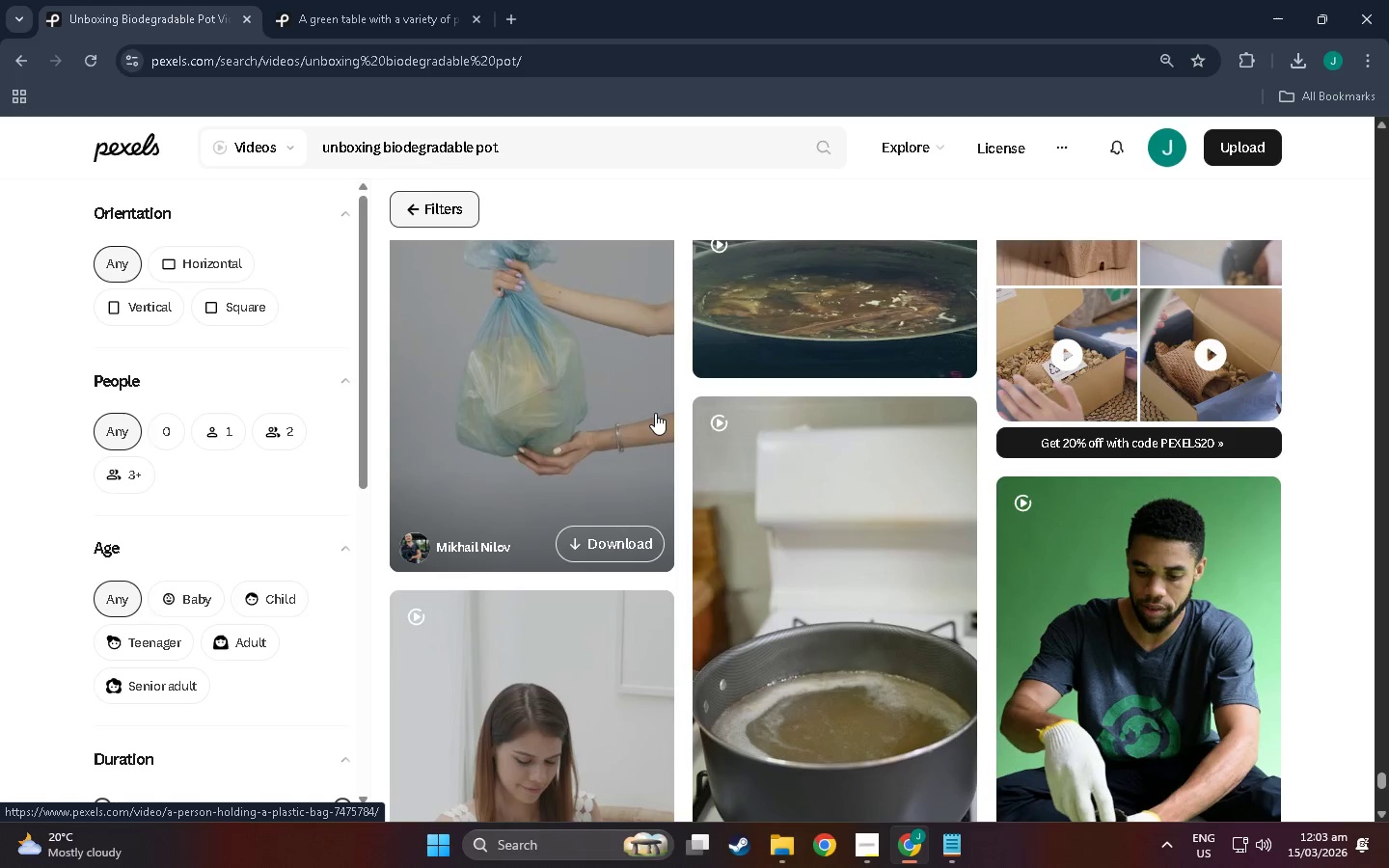 
scroll: coordinate [655, 410], scroll_direction: down, amount: 12.0
 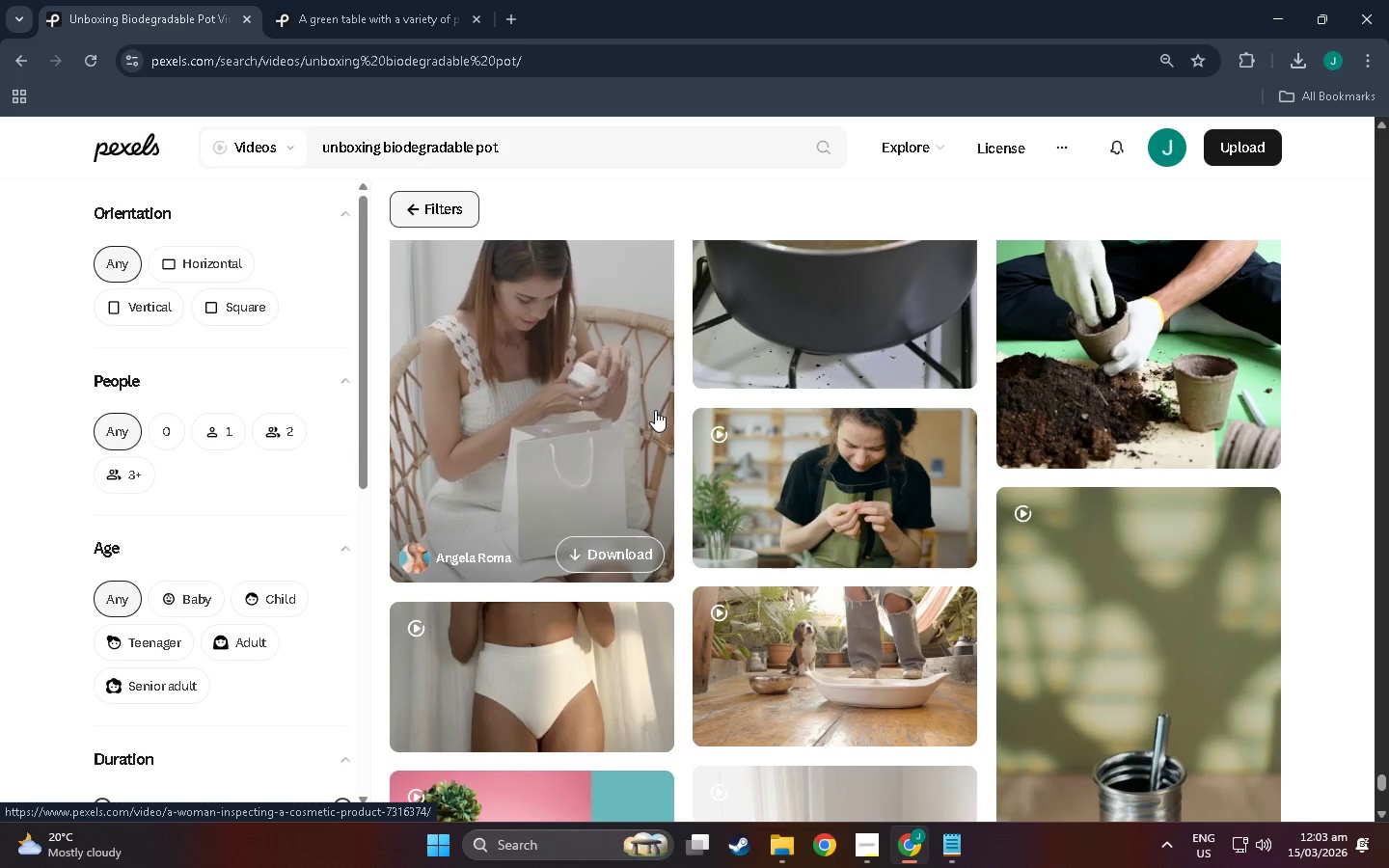 
scroll: coordinate [657, 407], scroll_direction: down, amount: 19.0
 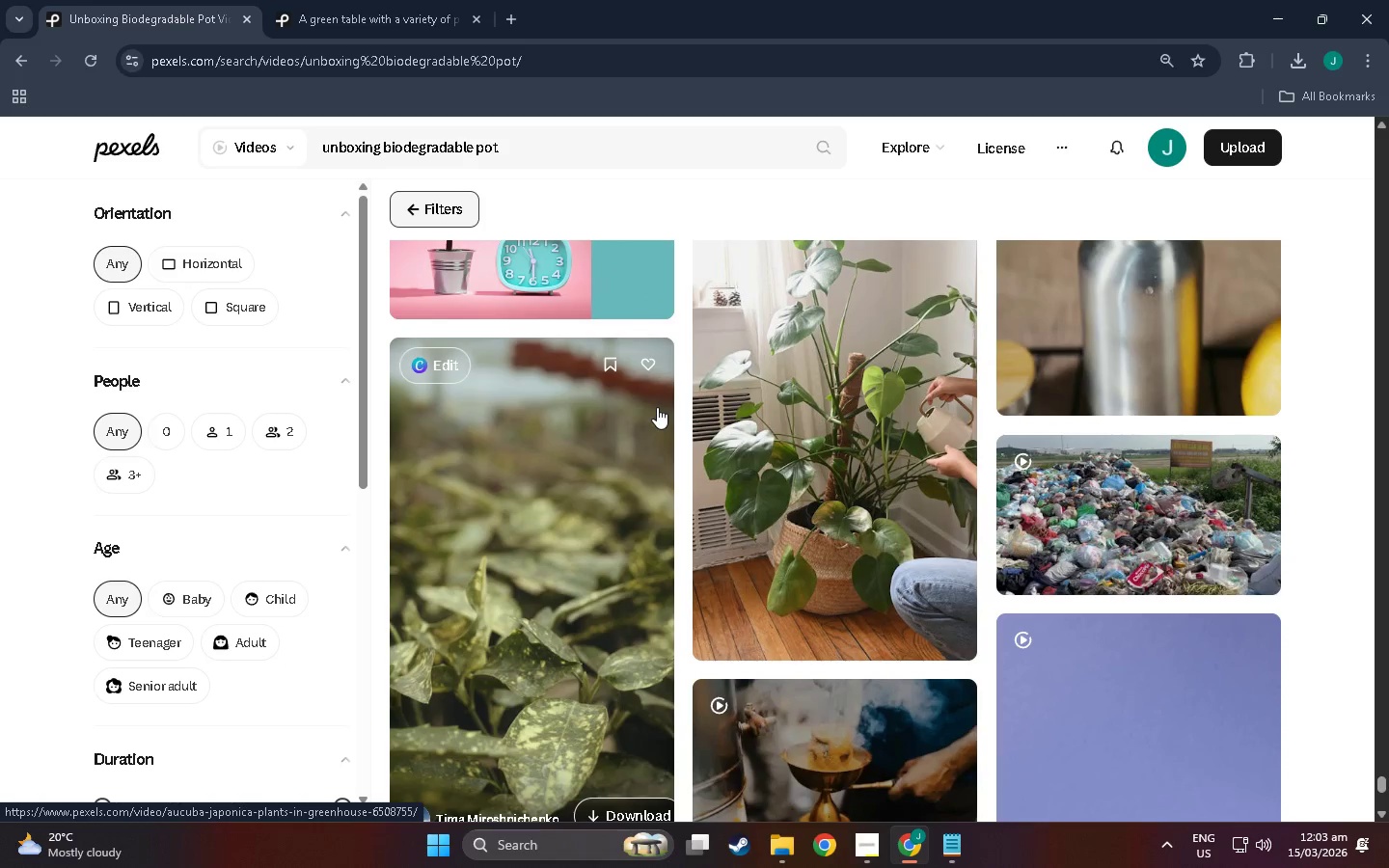 
scroll: coordinate [655, 399], scroll_direction: down, amount: 34.0
 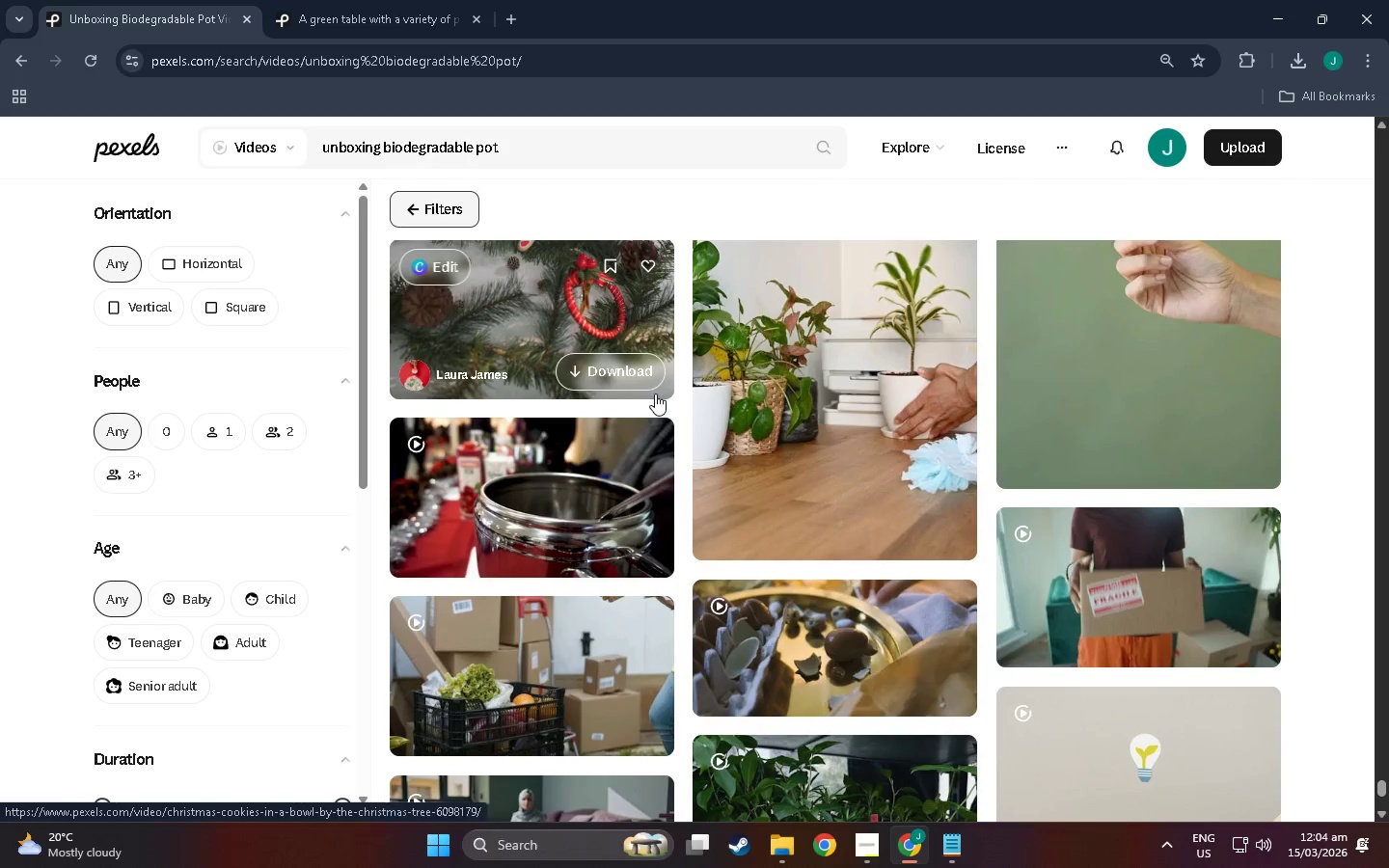 
scroll: coordinate [813, 403], scroll_direction: down, amount: 96.0
 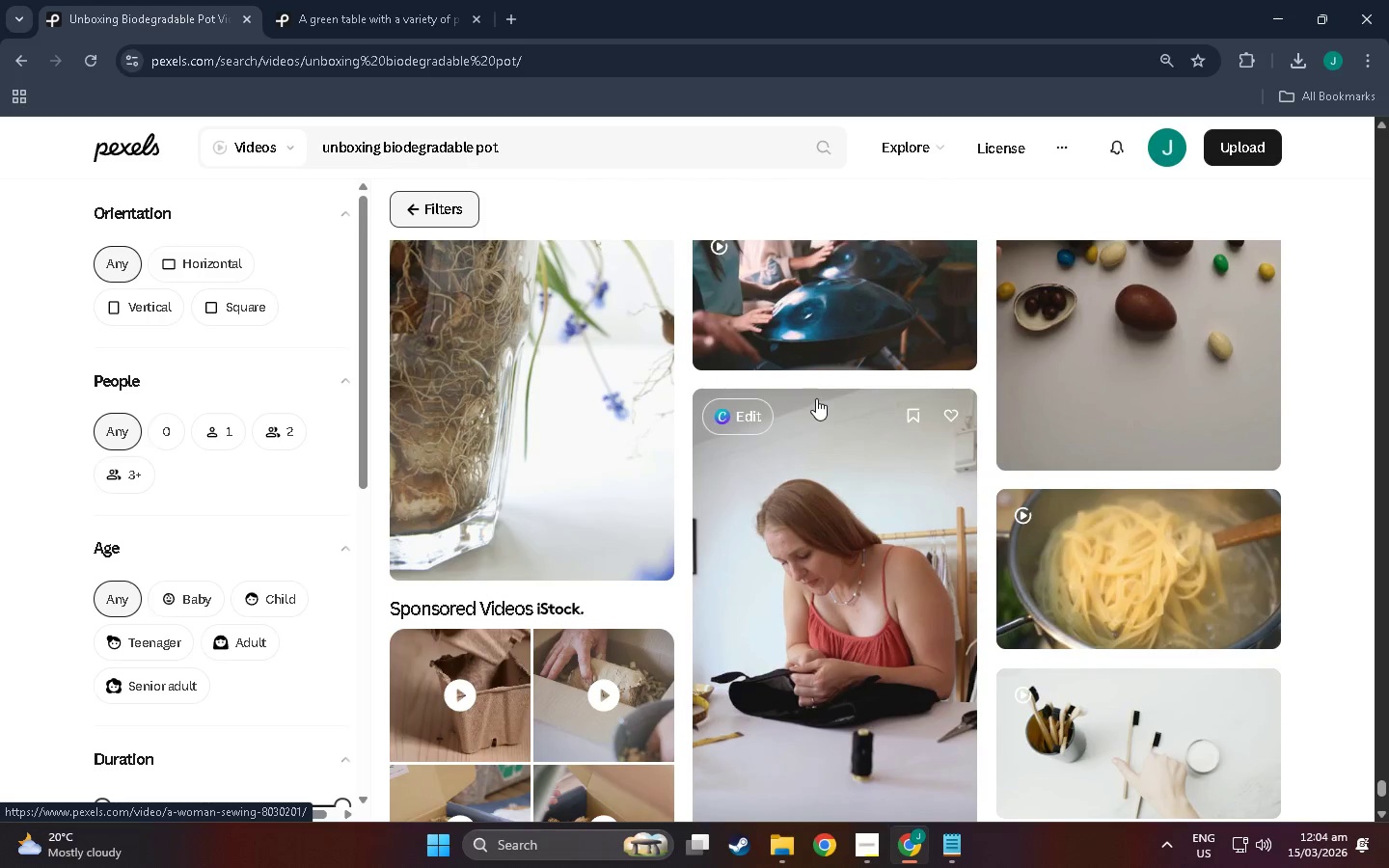 
scroll: coordinate [964, 553], scroll_direction: down, amount: 52.0
 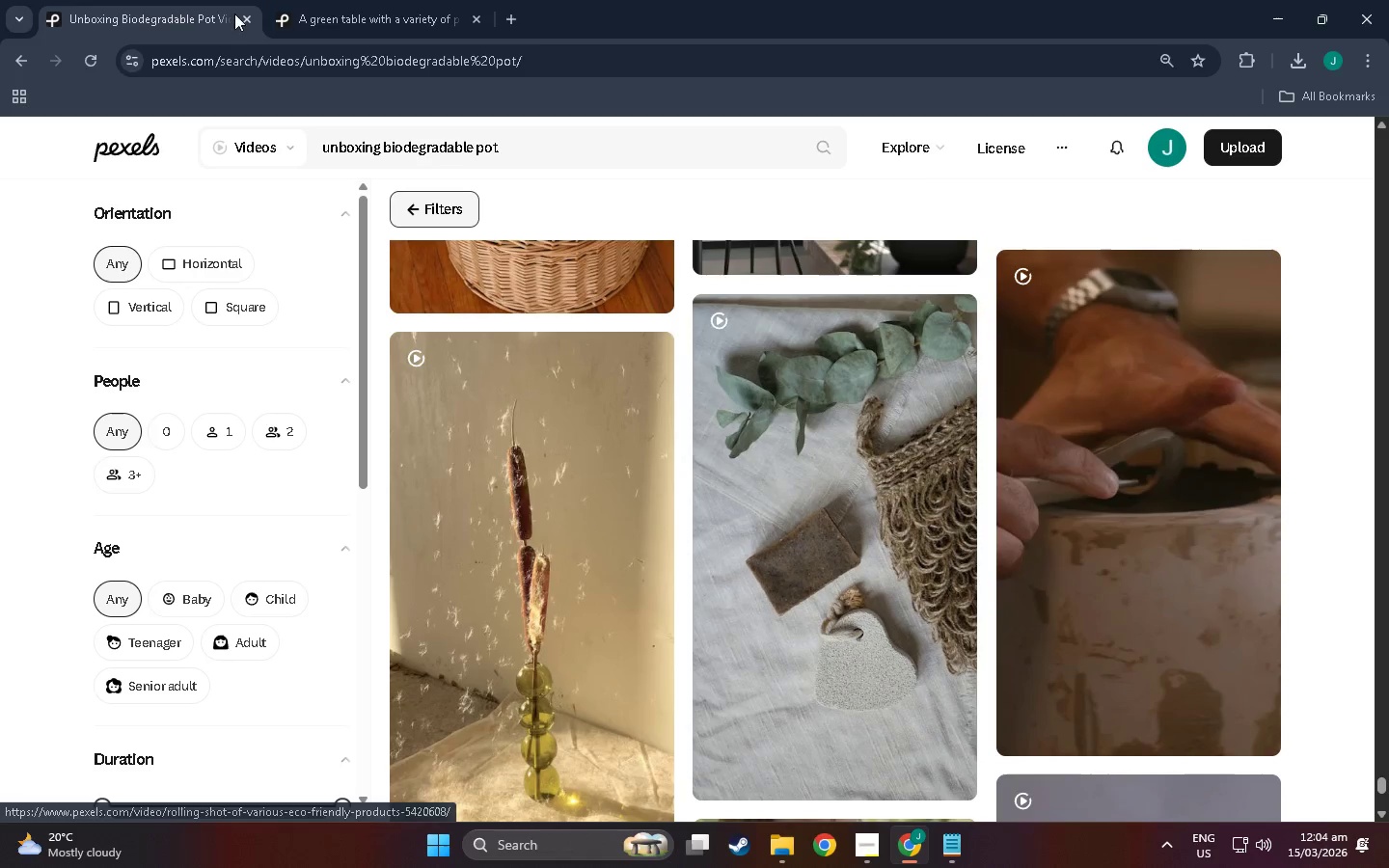 
left_click([325, 0])
 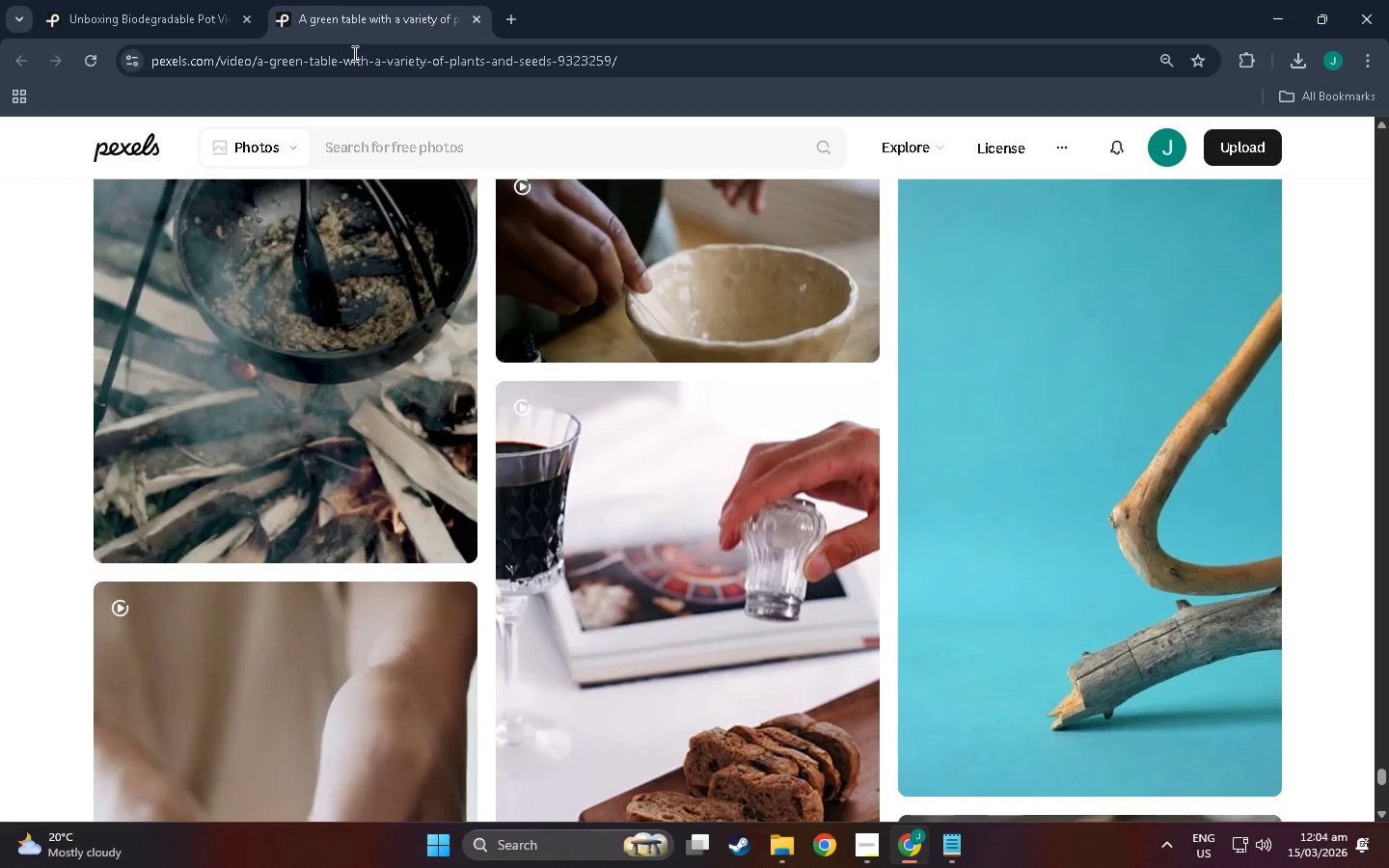 
scroll: coordinate [1221, 529], scroll_direction: up, amount: 6.0
 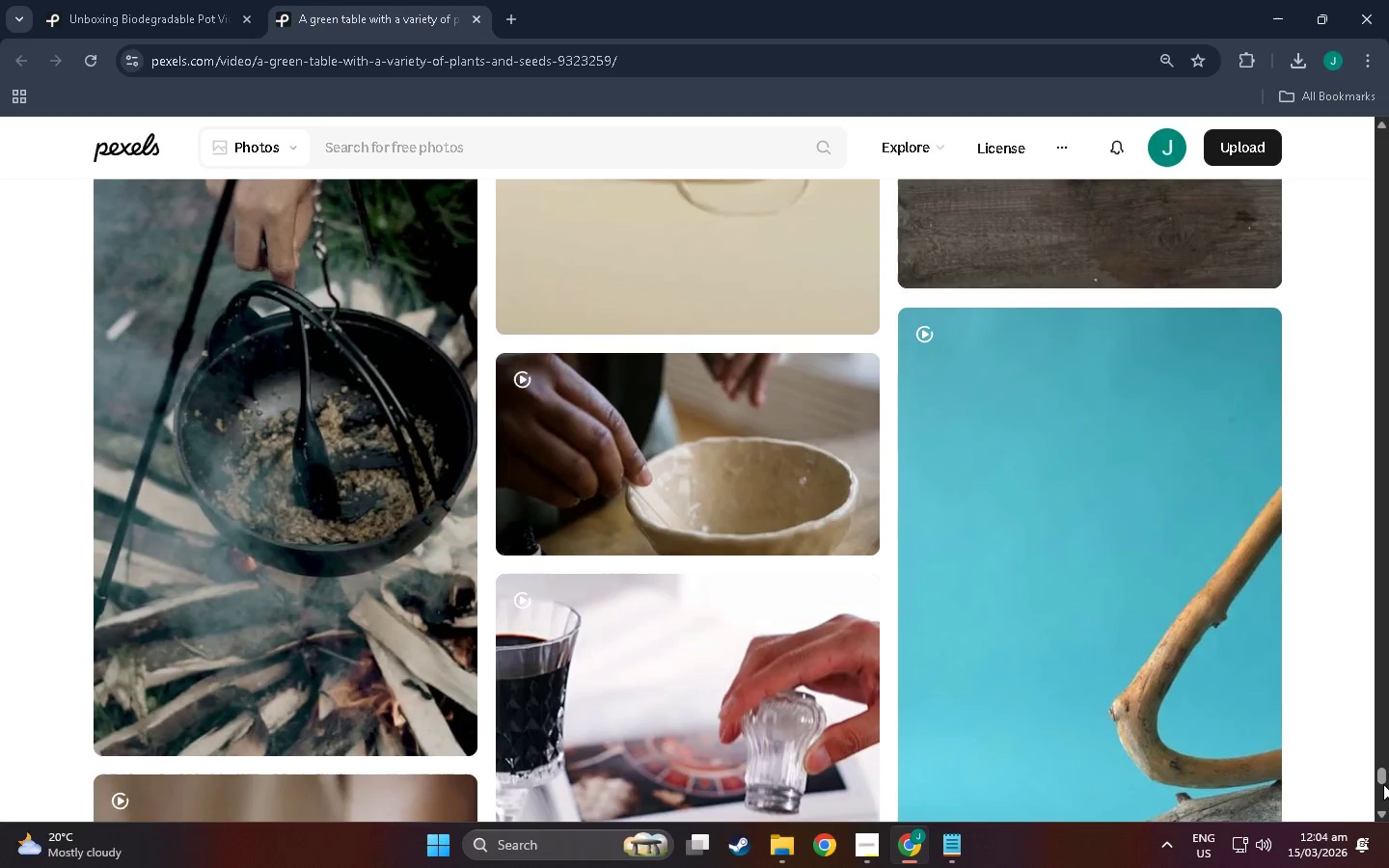 
left_click_drag(start_coordinate=[1383, 778], to_coordinate=[1388, 126])
 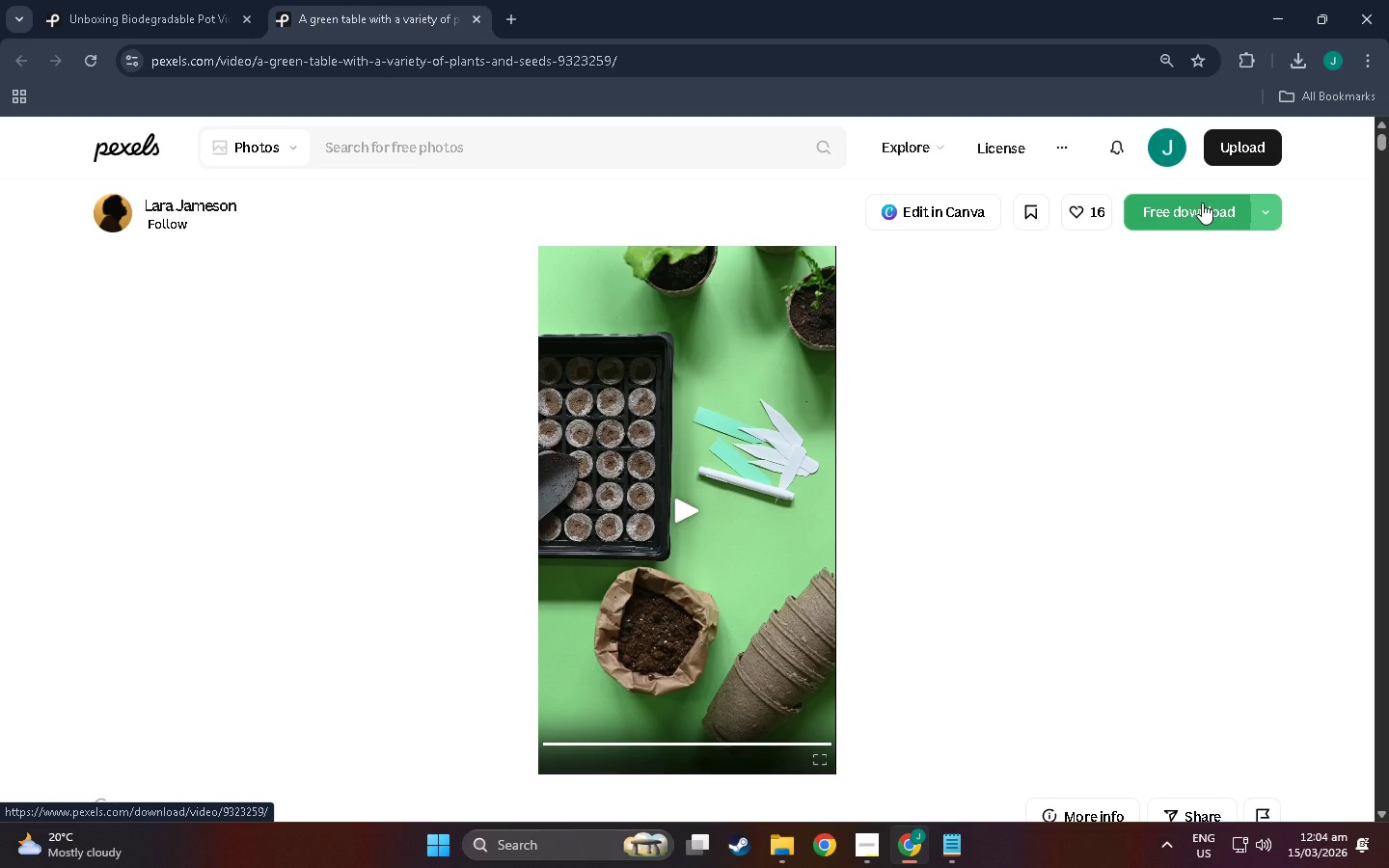 
left_click([1202, 203])
 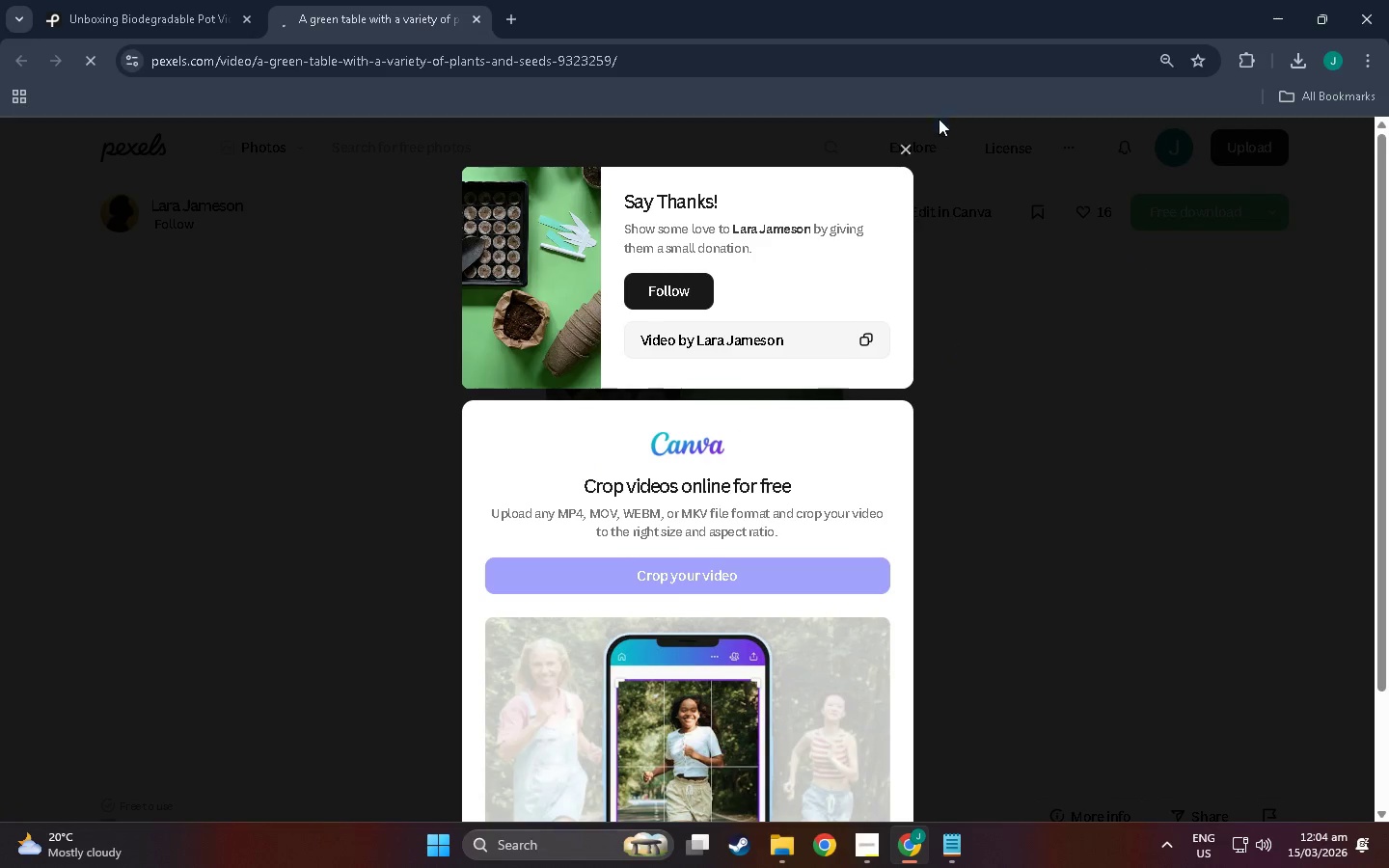 
left_click([905, 145])
 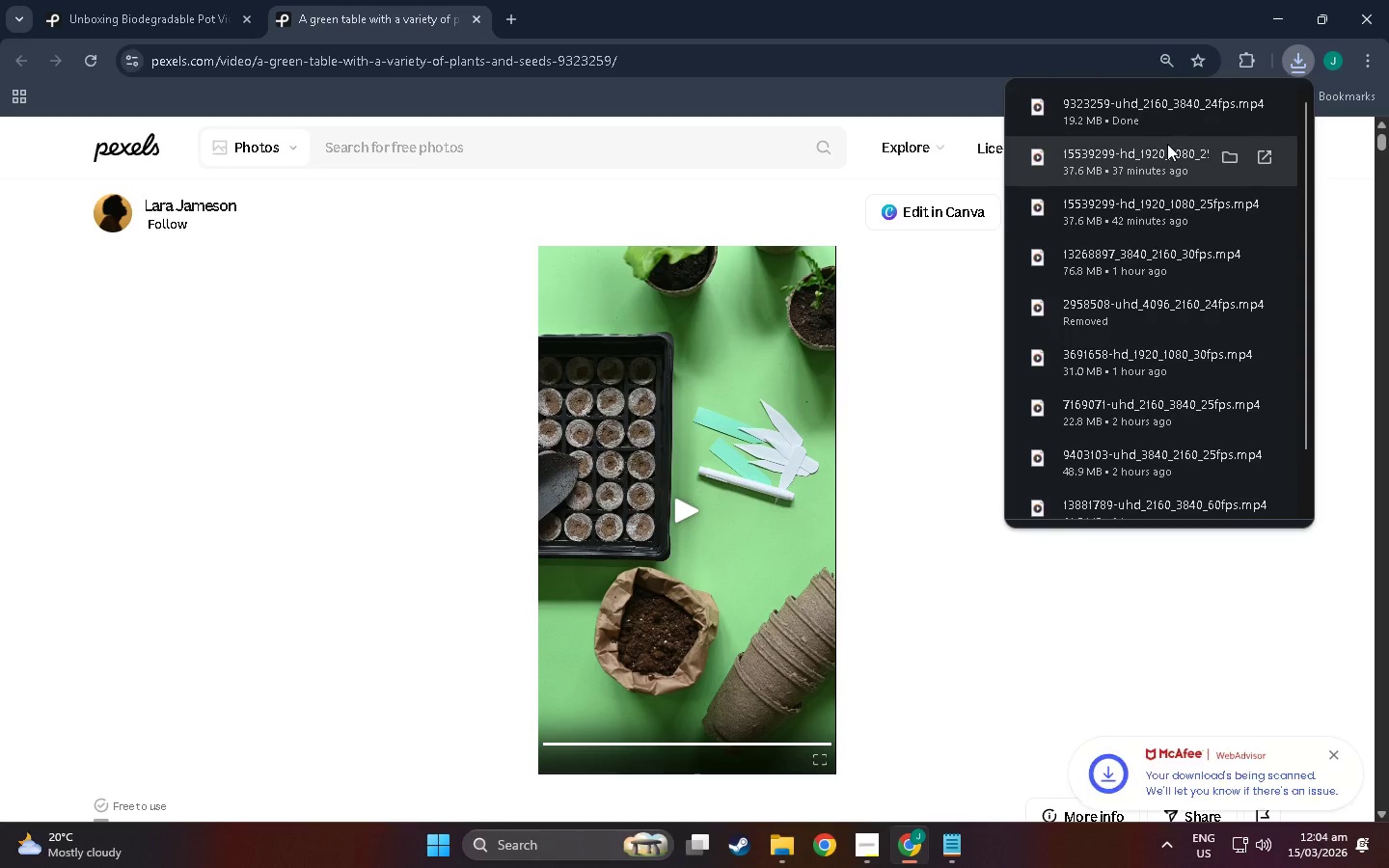 
wait(6.16)
 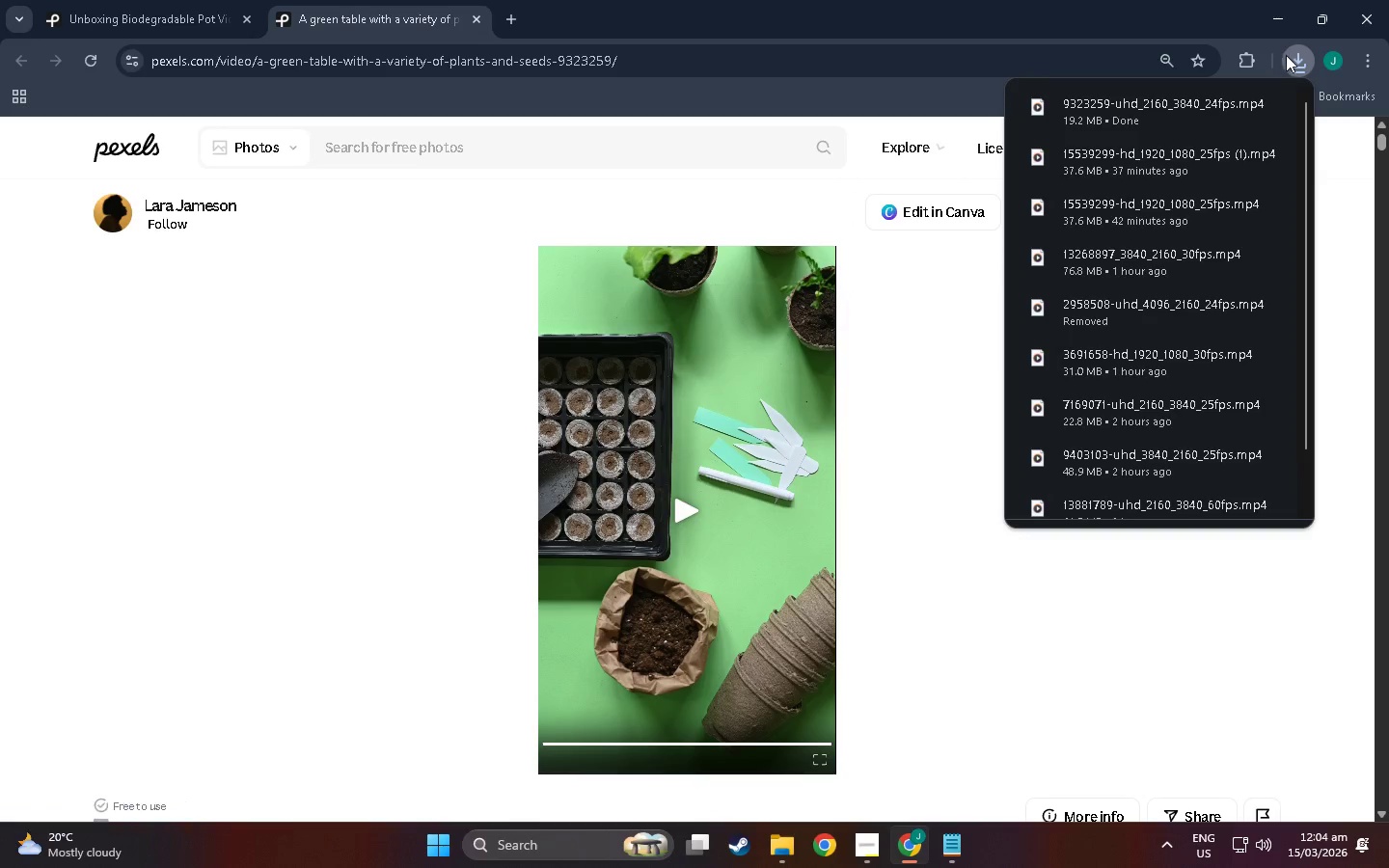 
left_click([917, 422])
 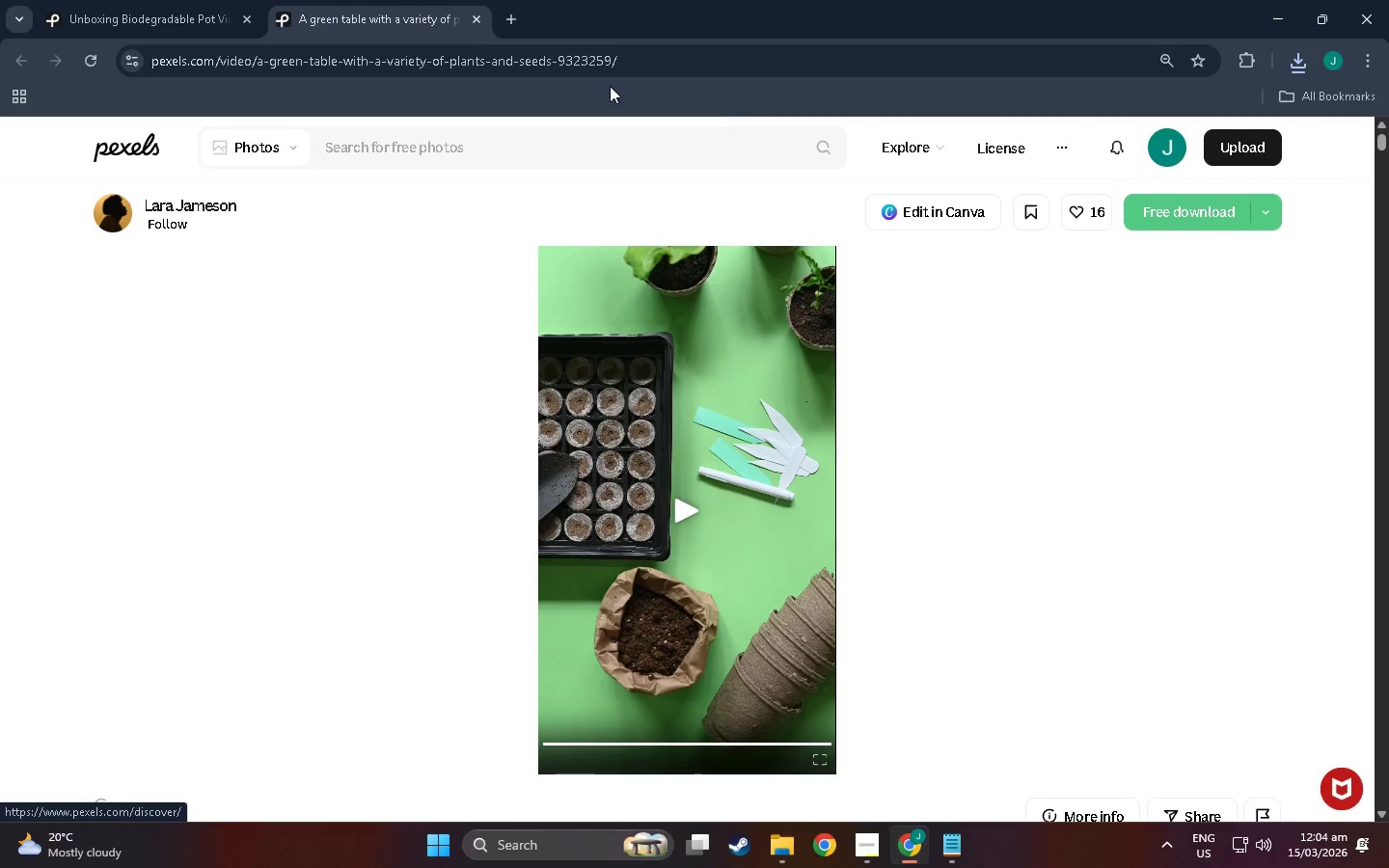 
left_click([670, 63])
 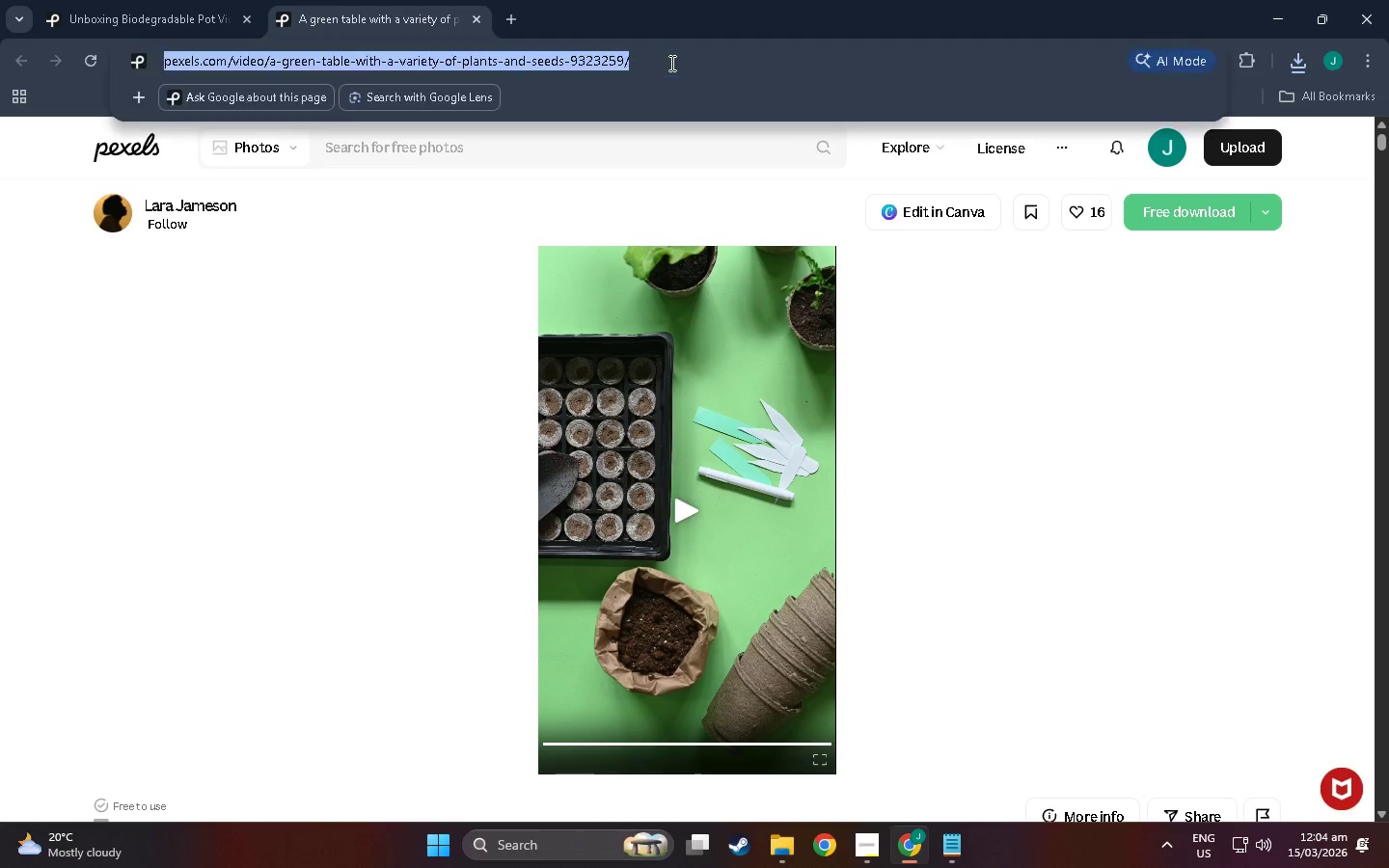 
key(Control+C)
 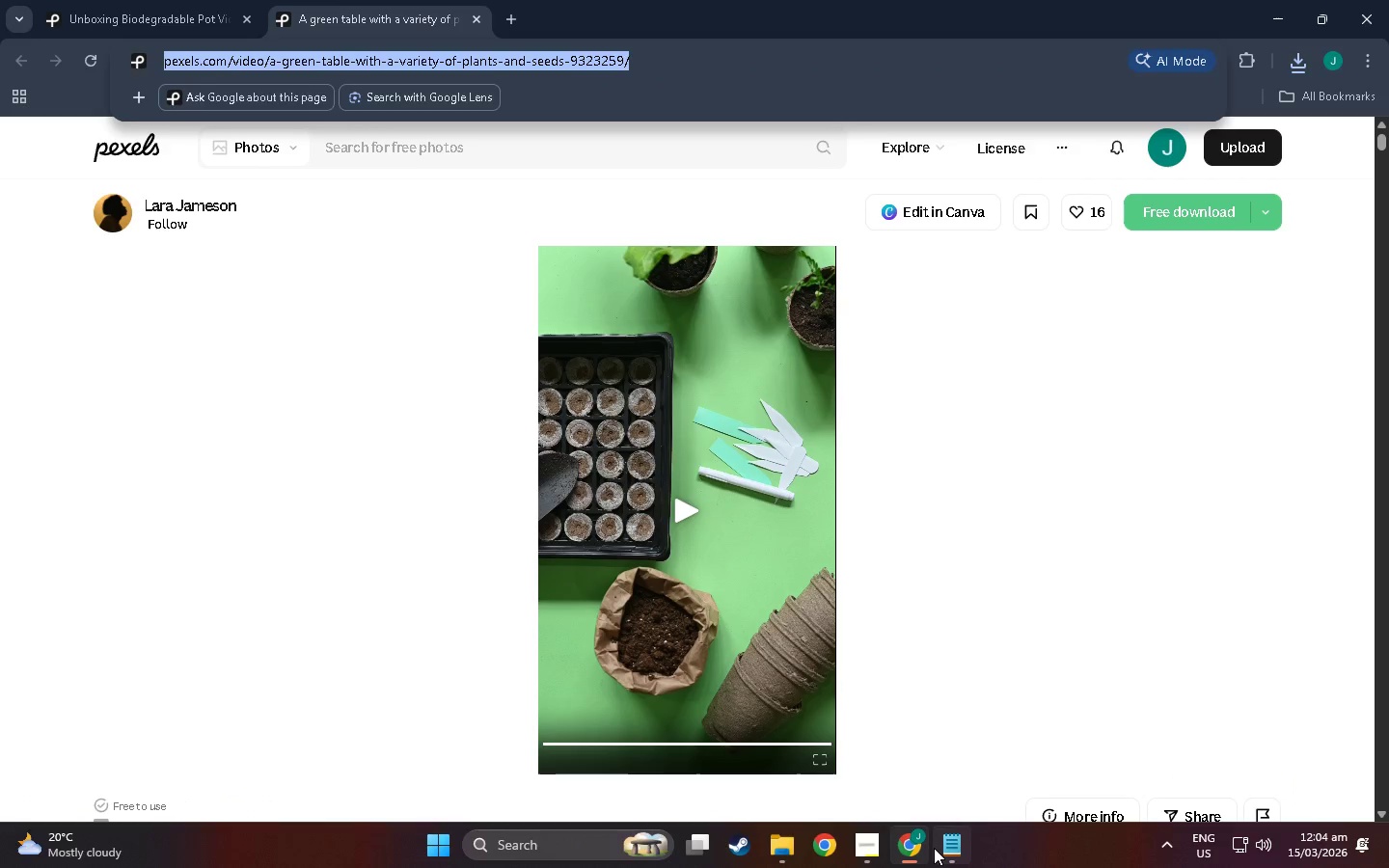 
left_click([935, 848])
 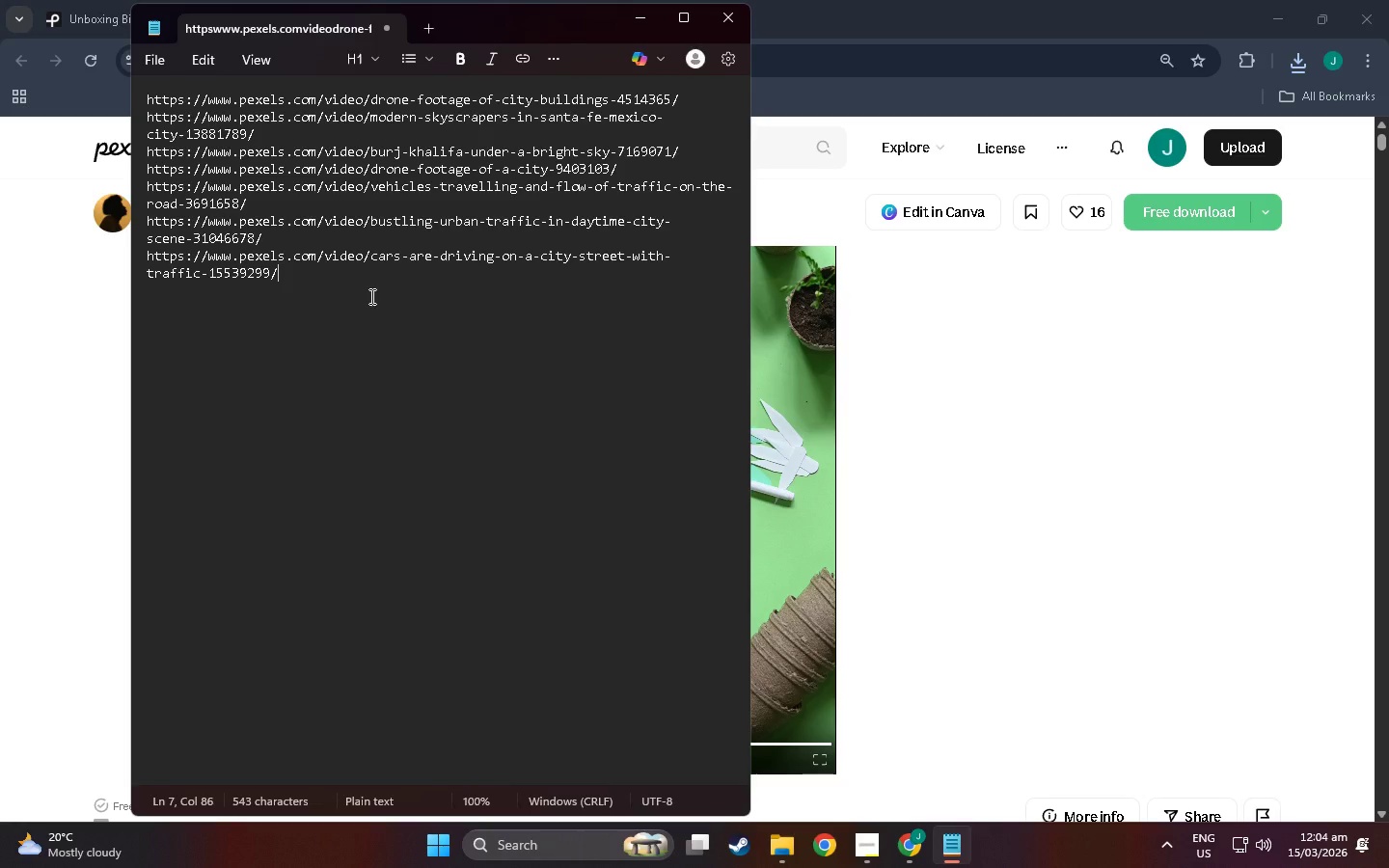 
key(Control+Enter)
 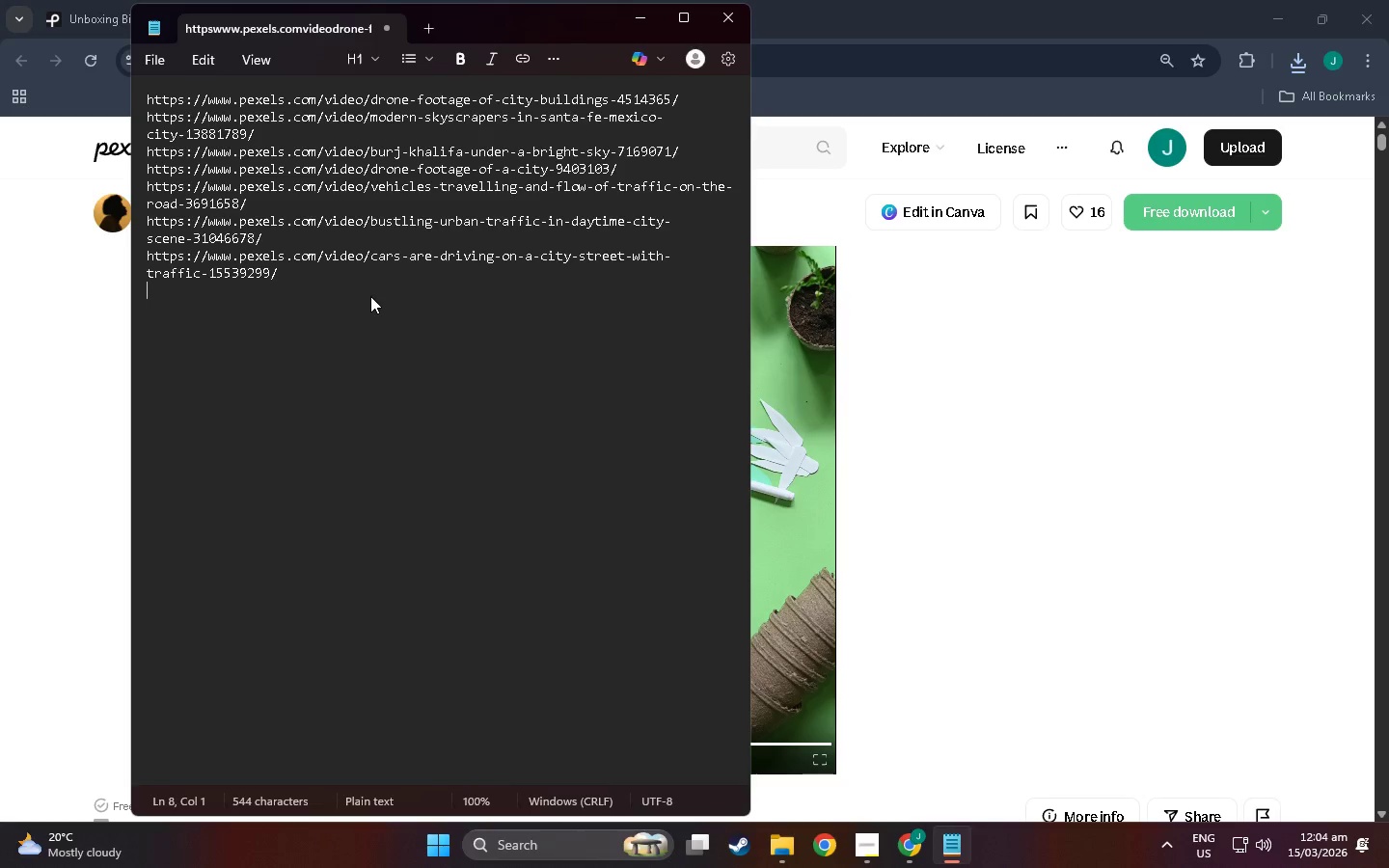 
key(Control+V)
 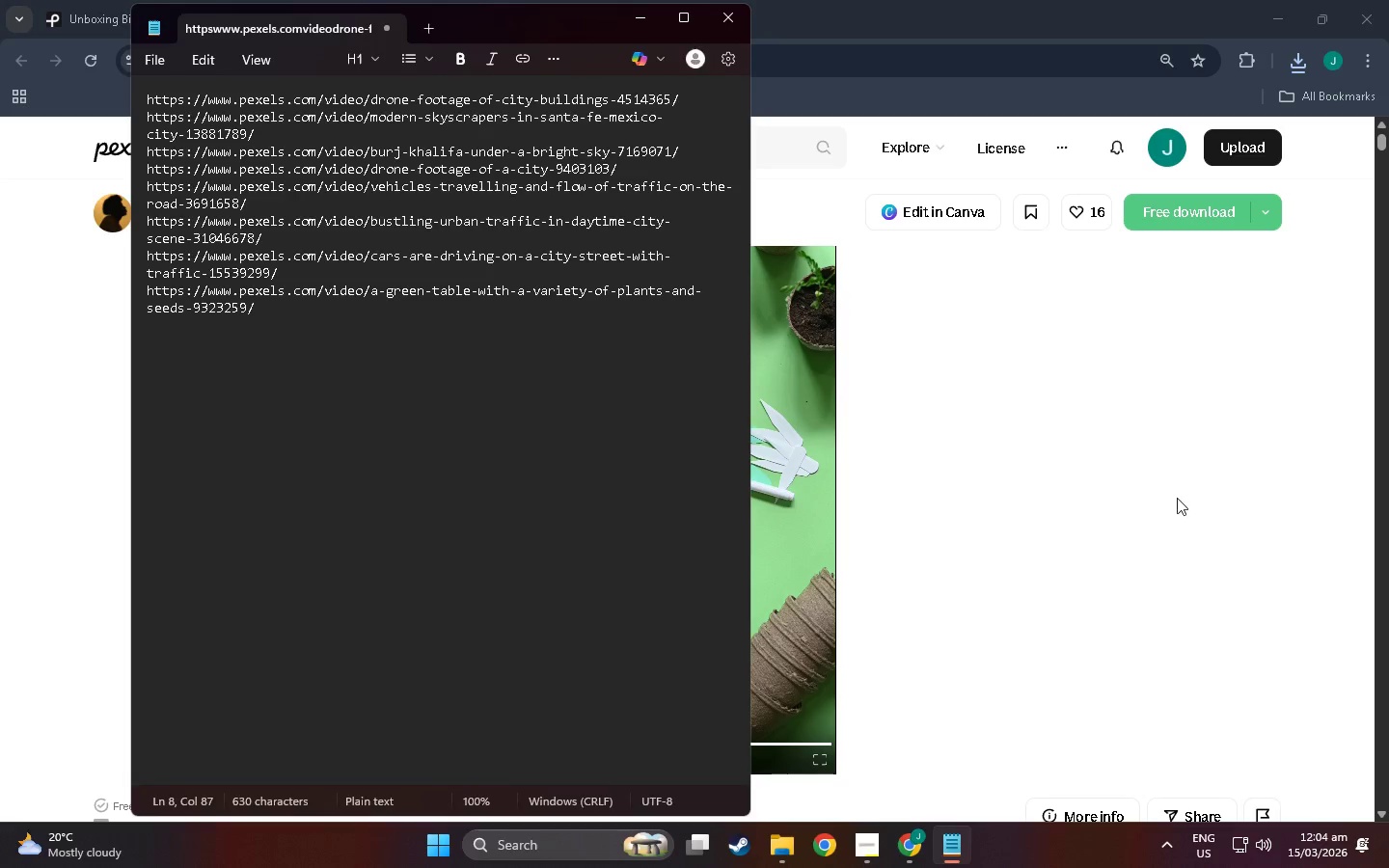 
left_click([1177, 498])
 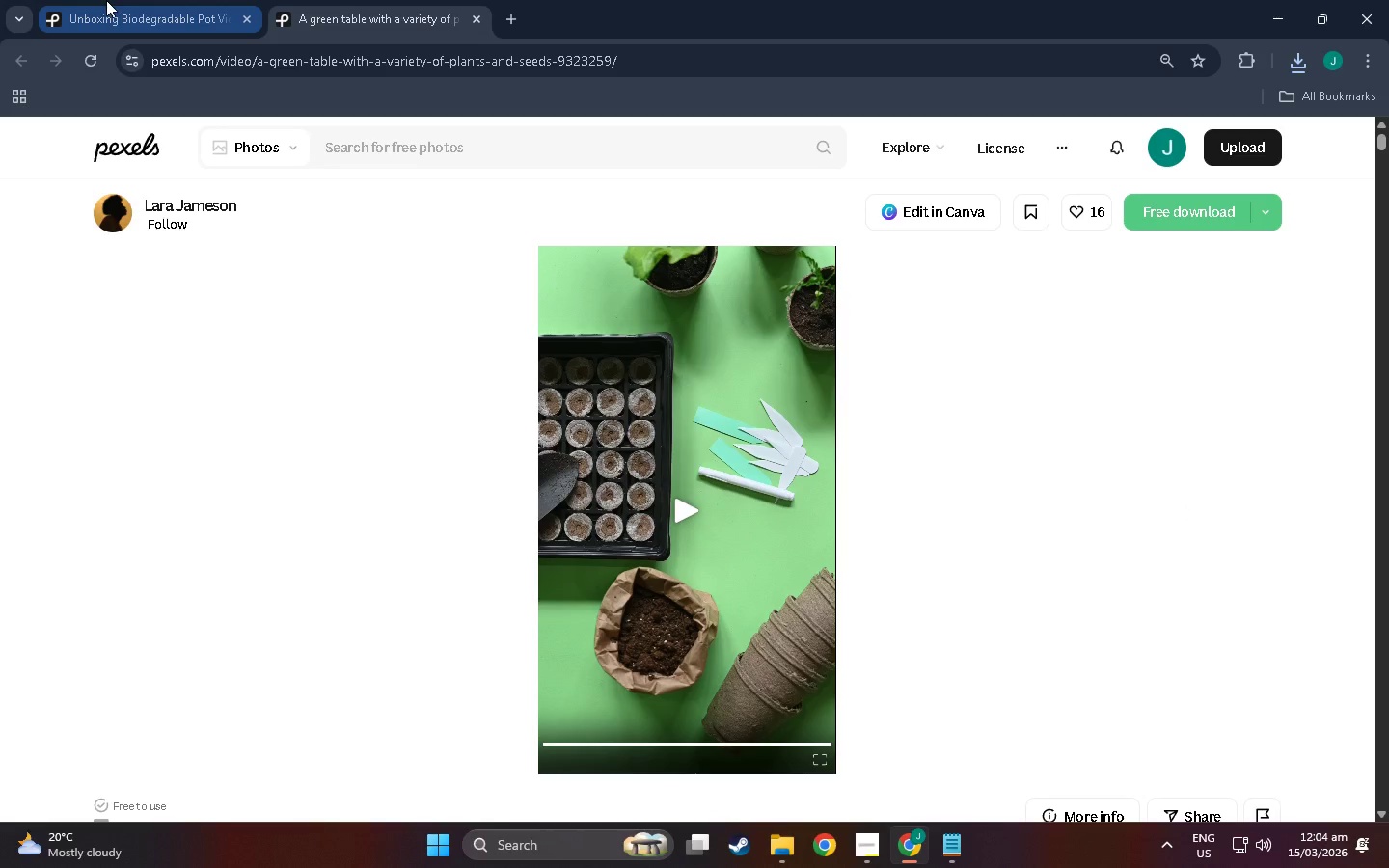 
left_click([106, 0])
 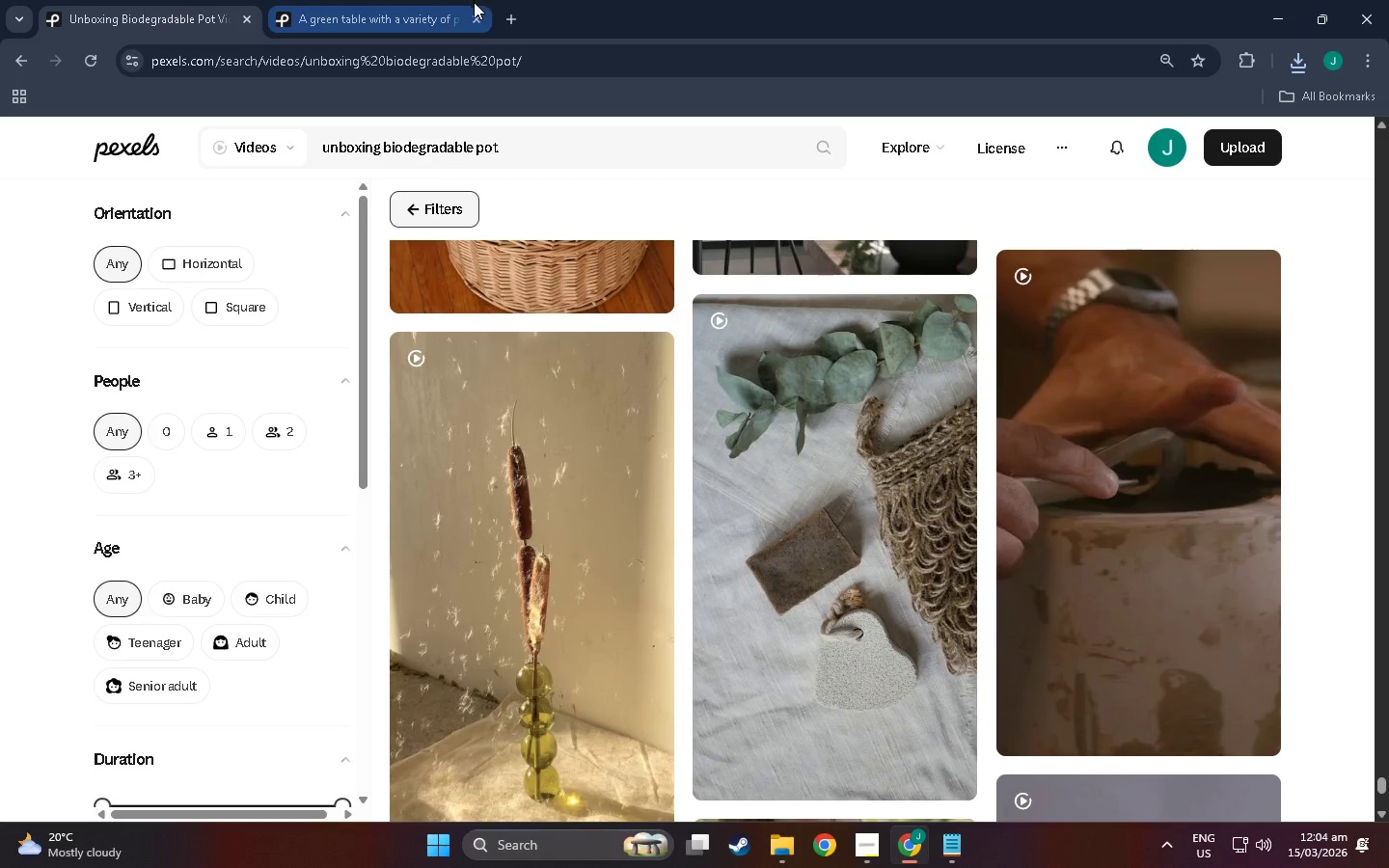 
left_click([474, 15])
 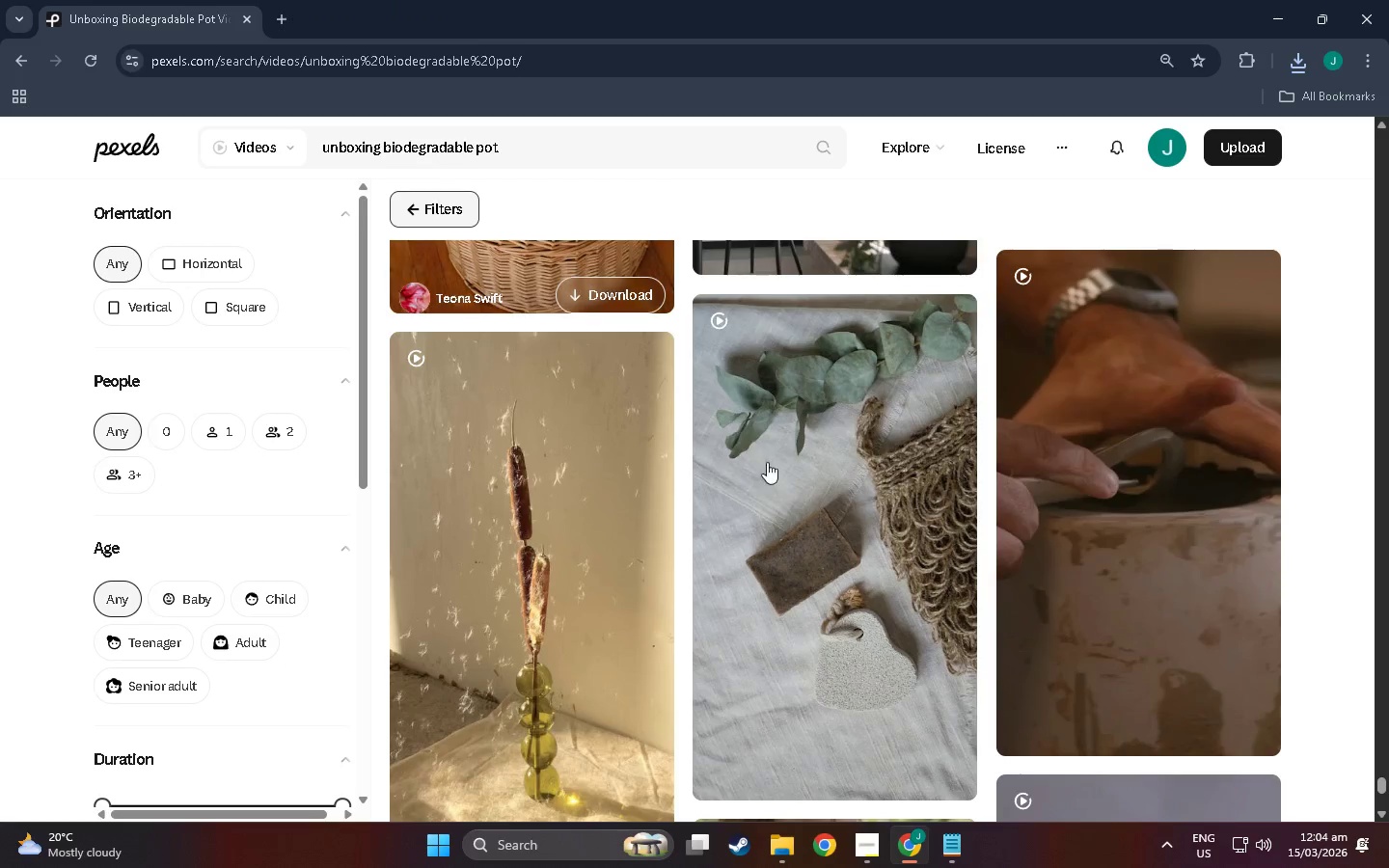 
scroll: coordinate [570, 531], scroll_direction: down, amount: 13.0
 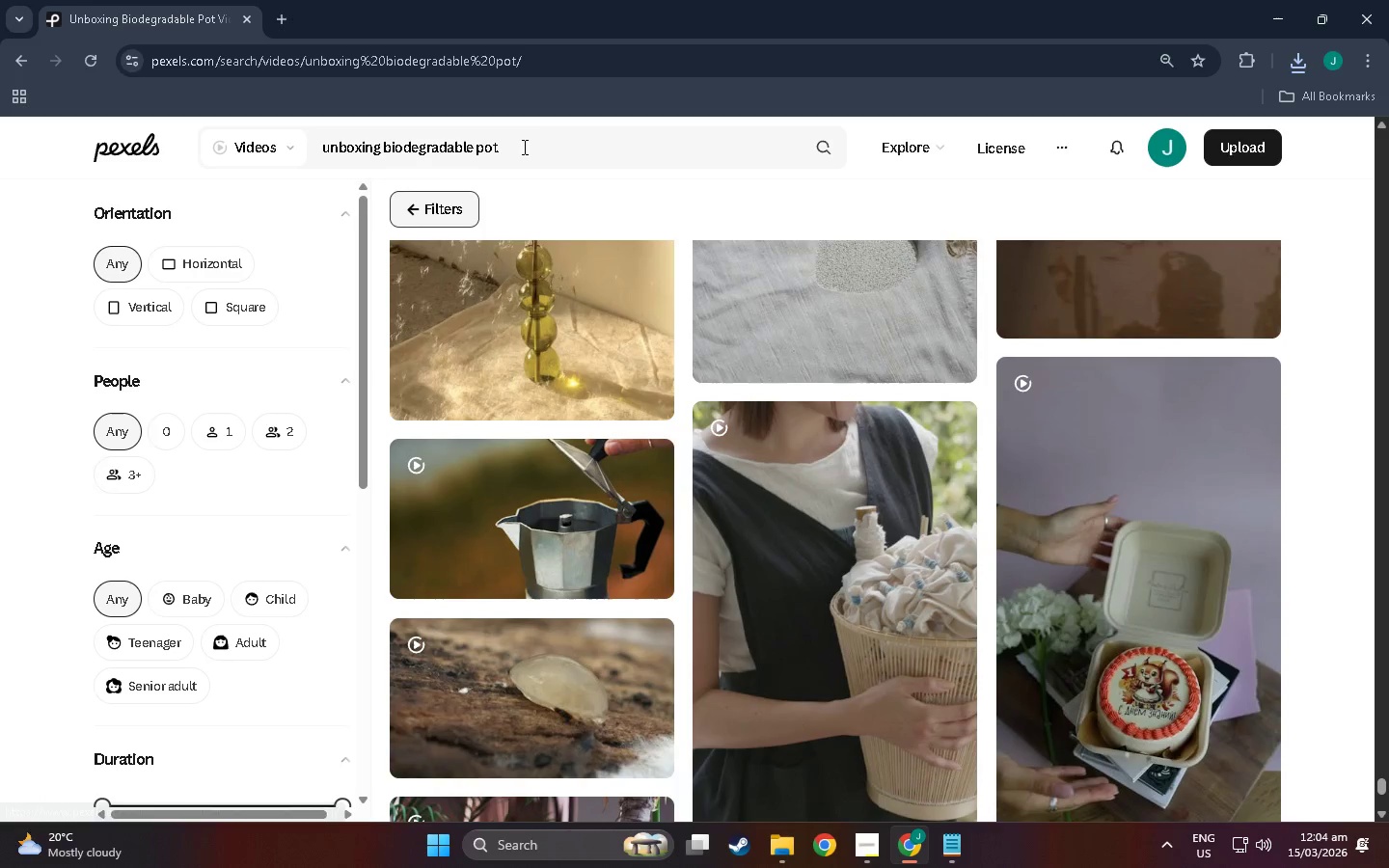 
left_click_drag(start_coordinate=[536, 141], to_coordinate=[387, 153])
 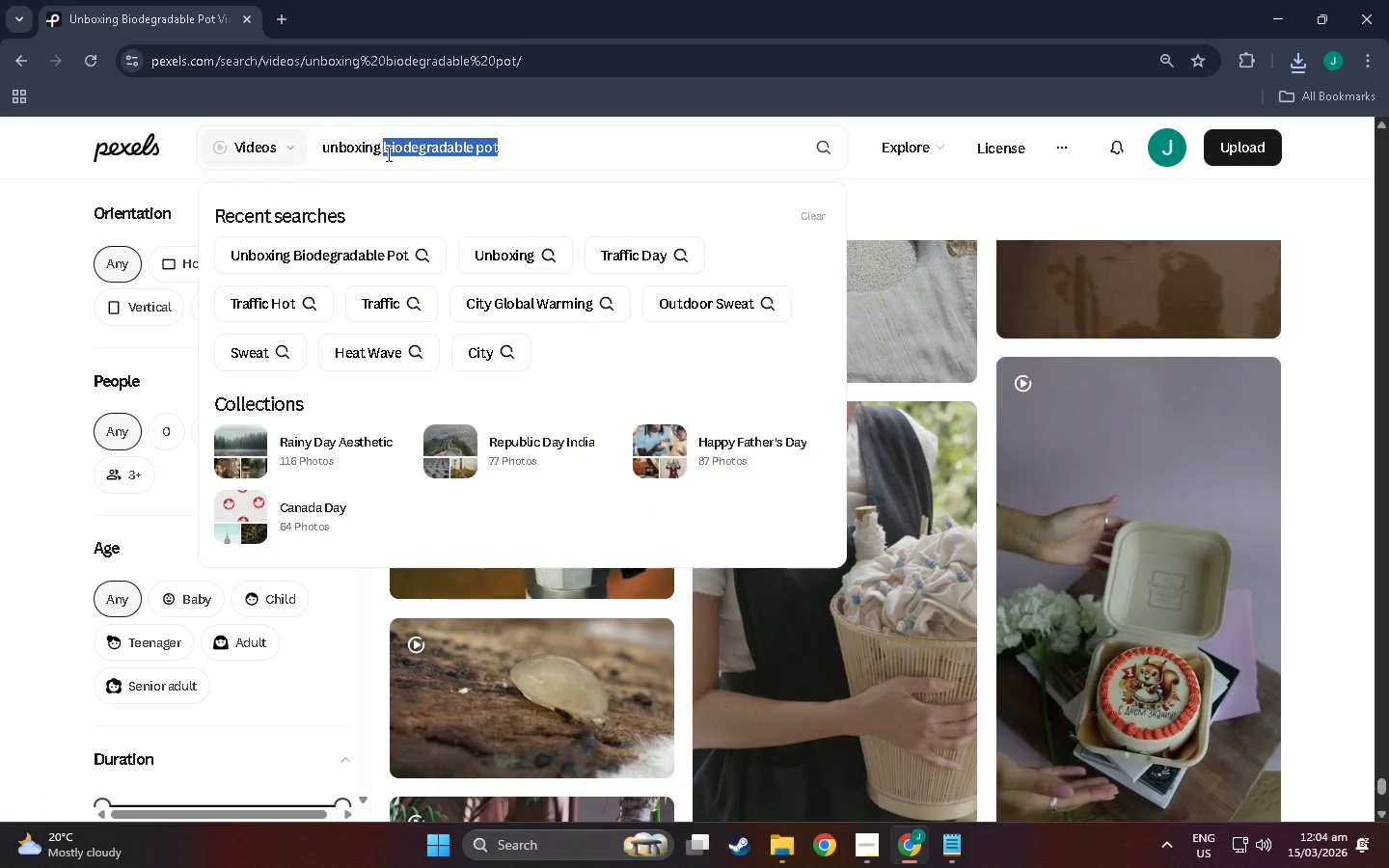 
key(Backspace)
 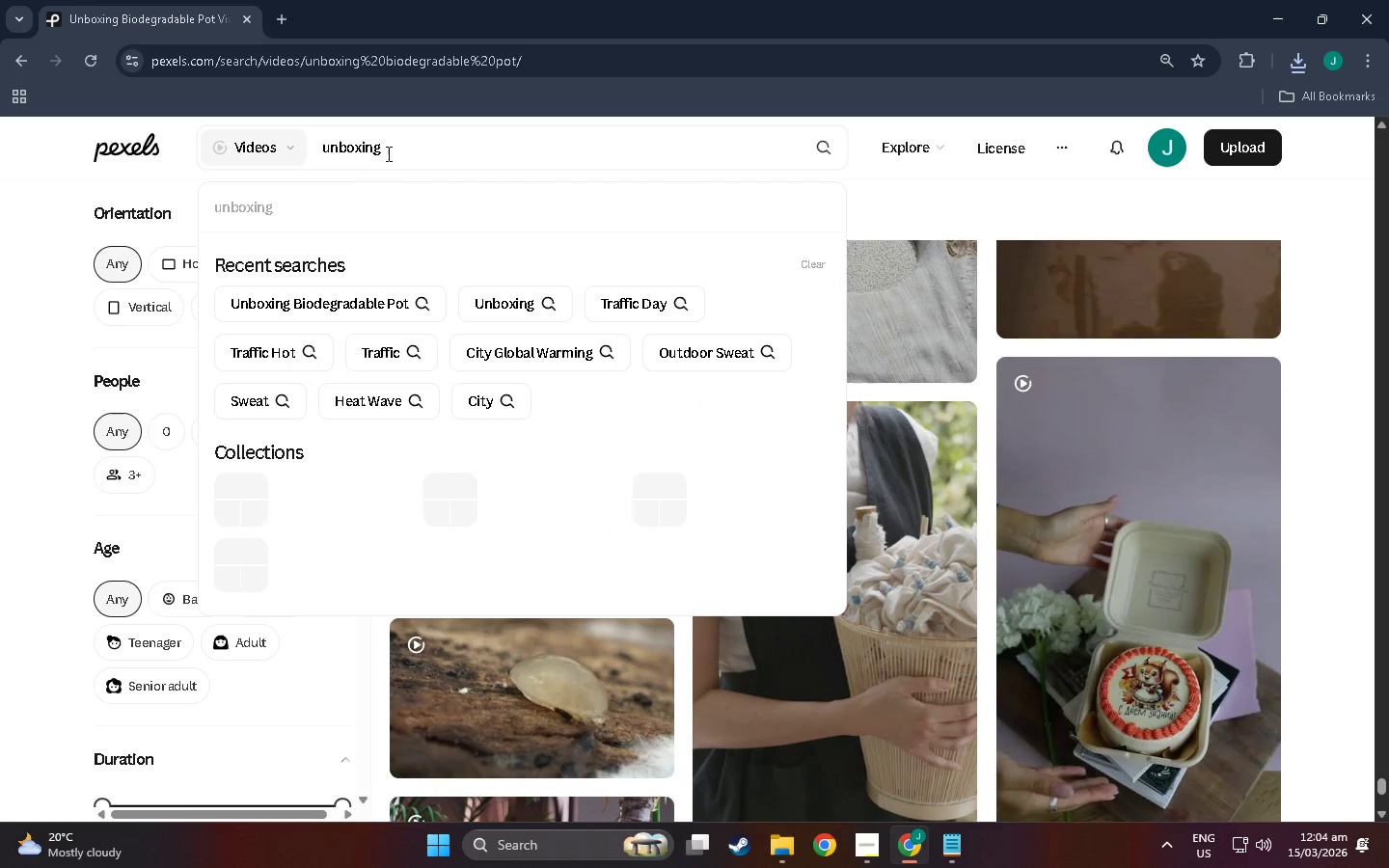 
key(Enter)
 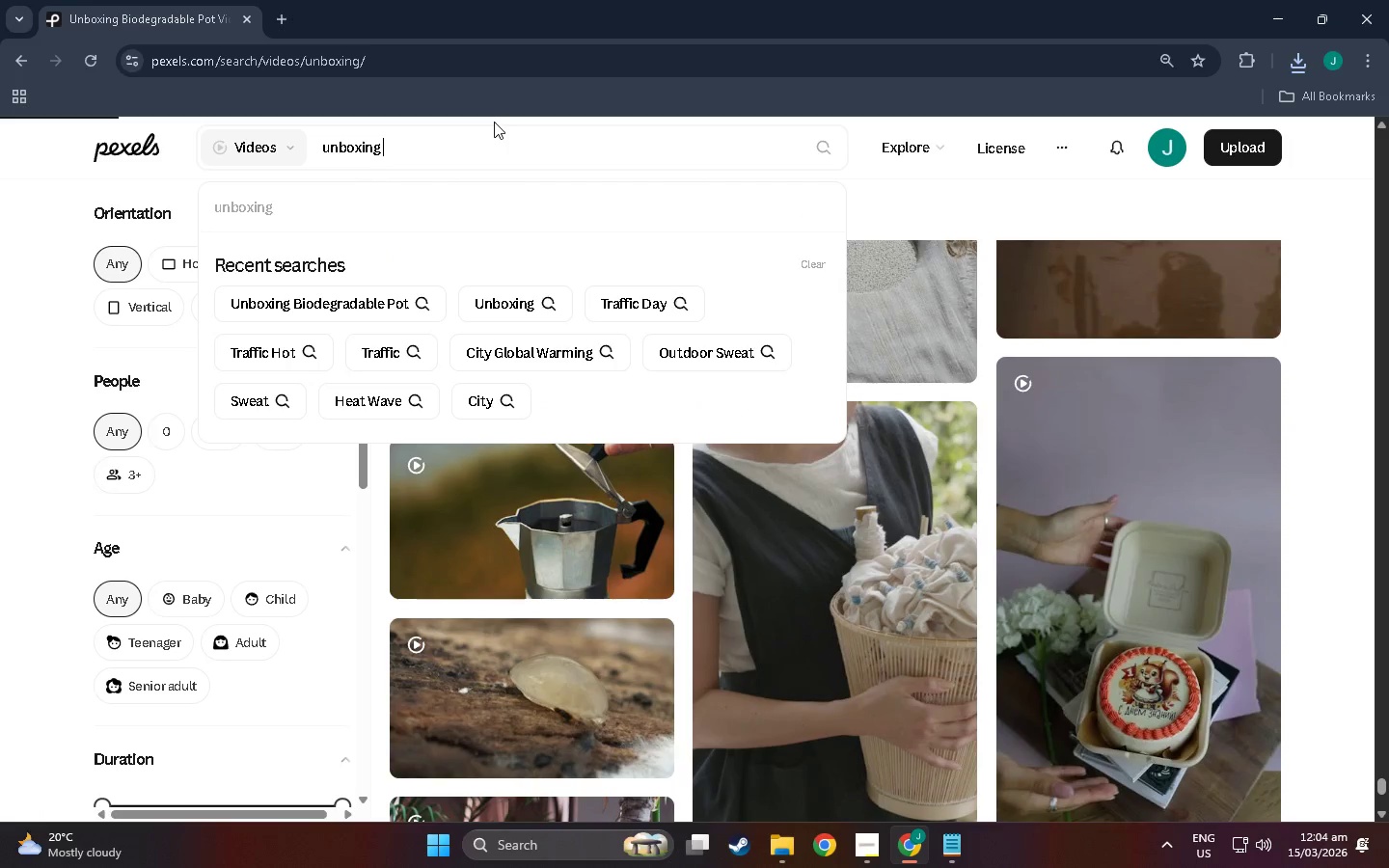 
left_click([462, 144])
 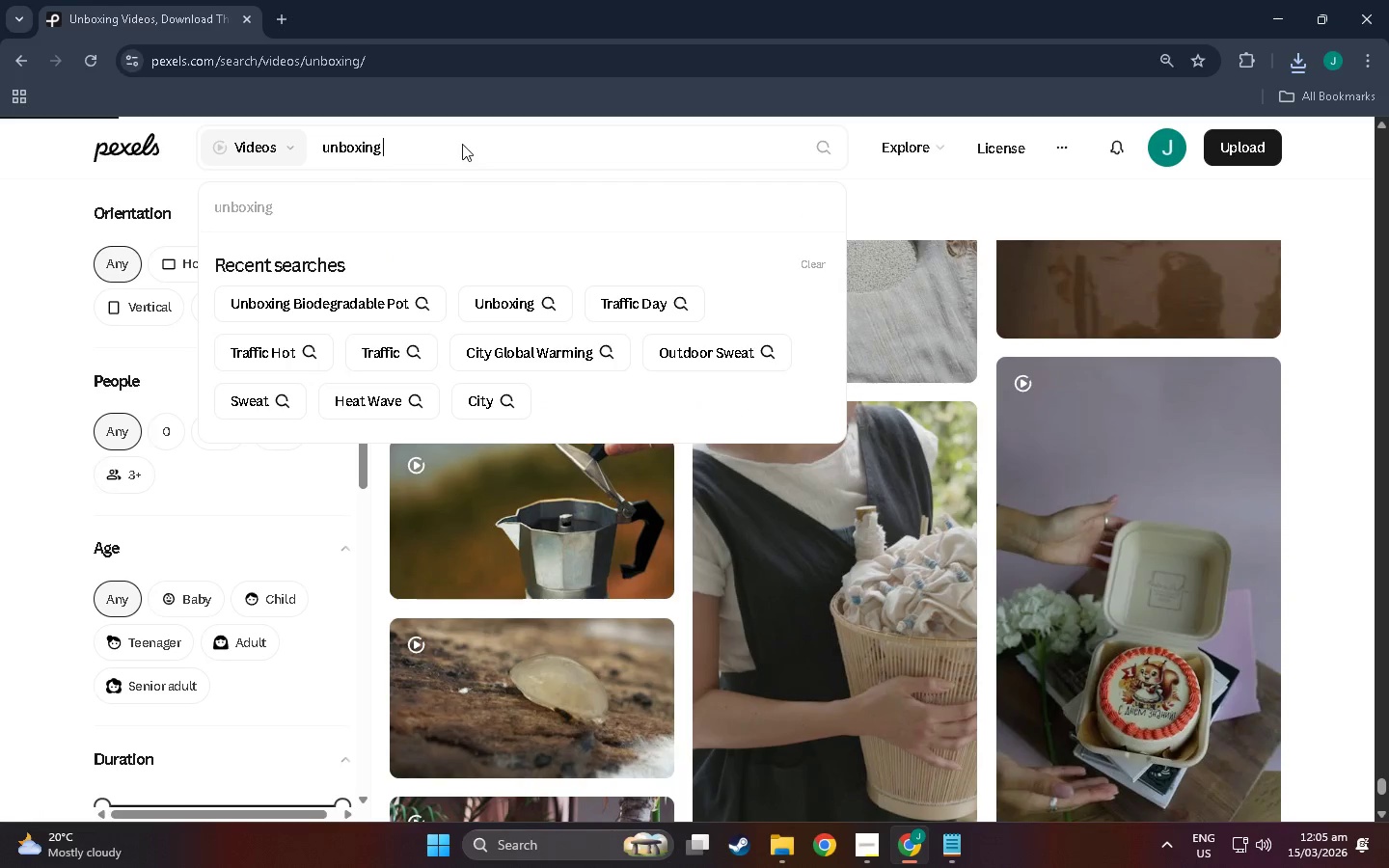 
type(seeds)
 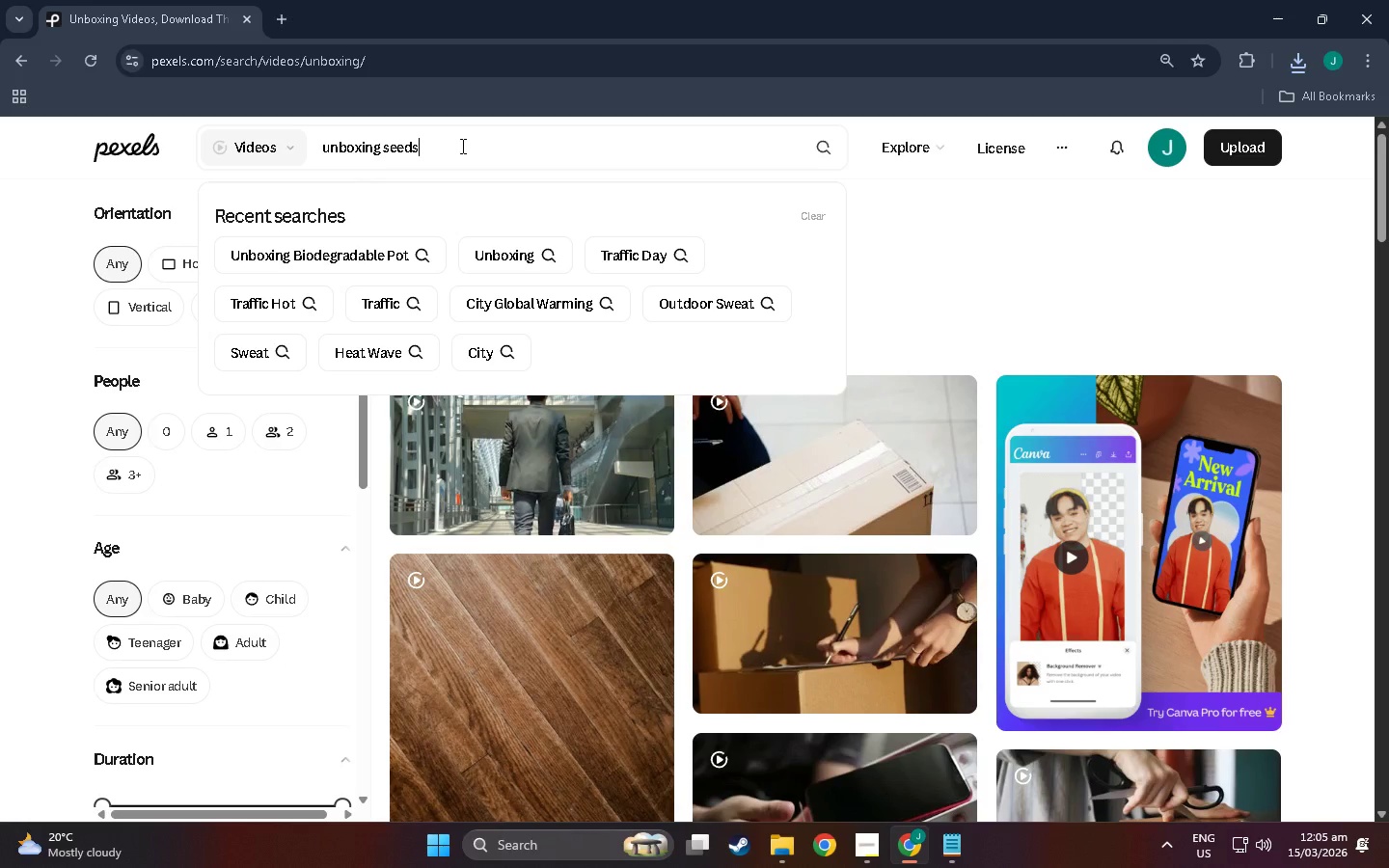 
key(Enter)
 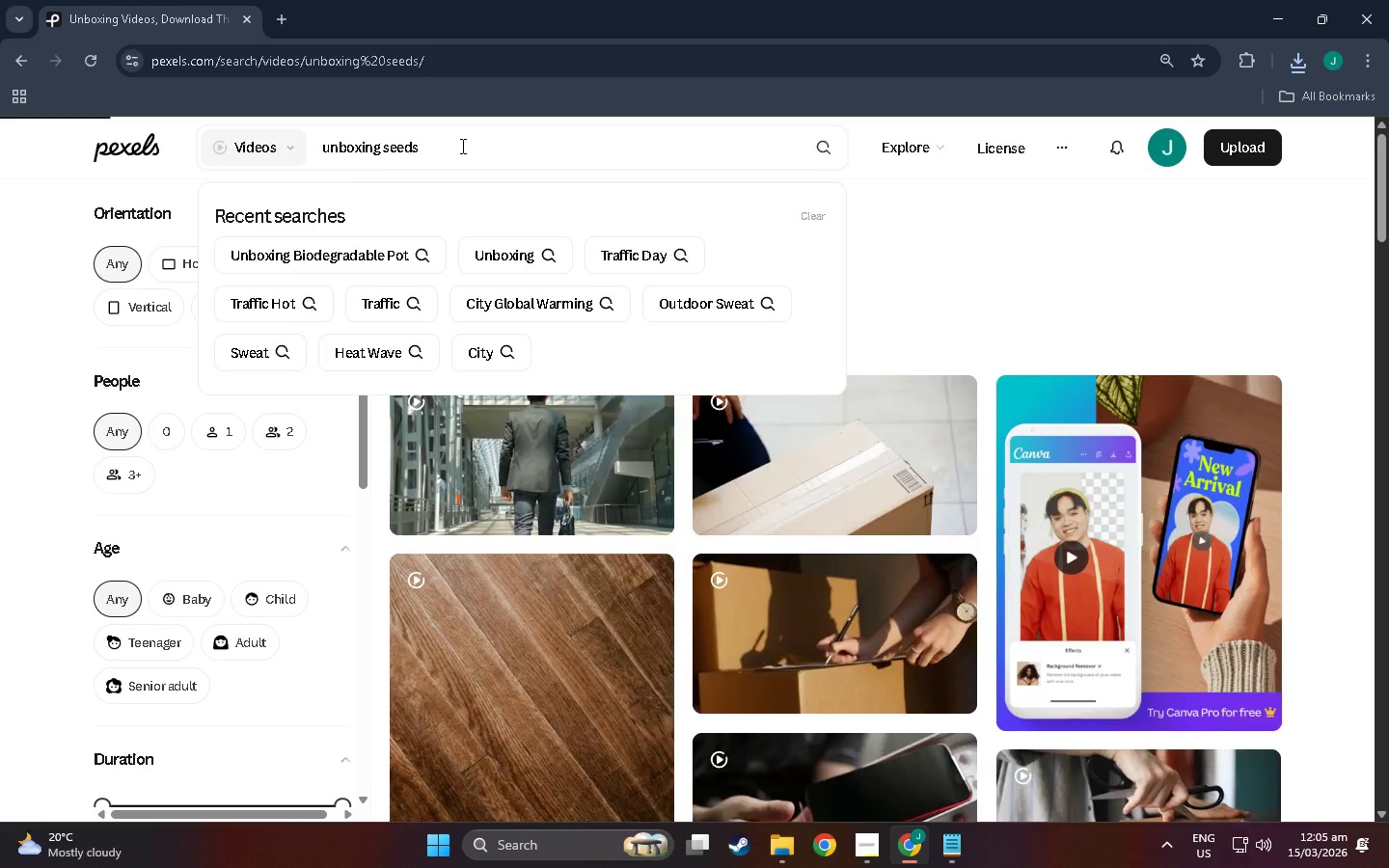 
scroll: coordinate [536, 340], scroll_direction: down, amount: 9.0
 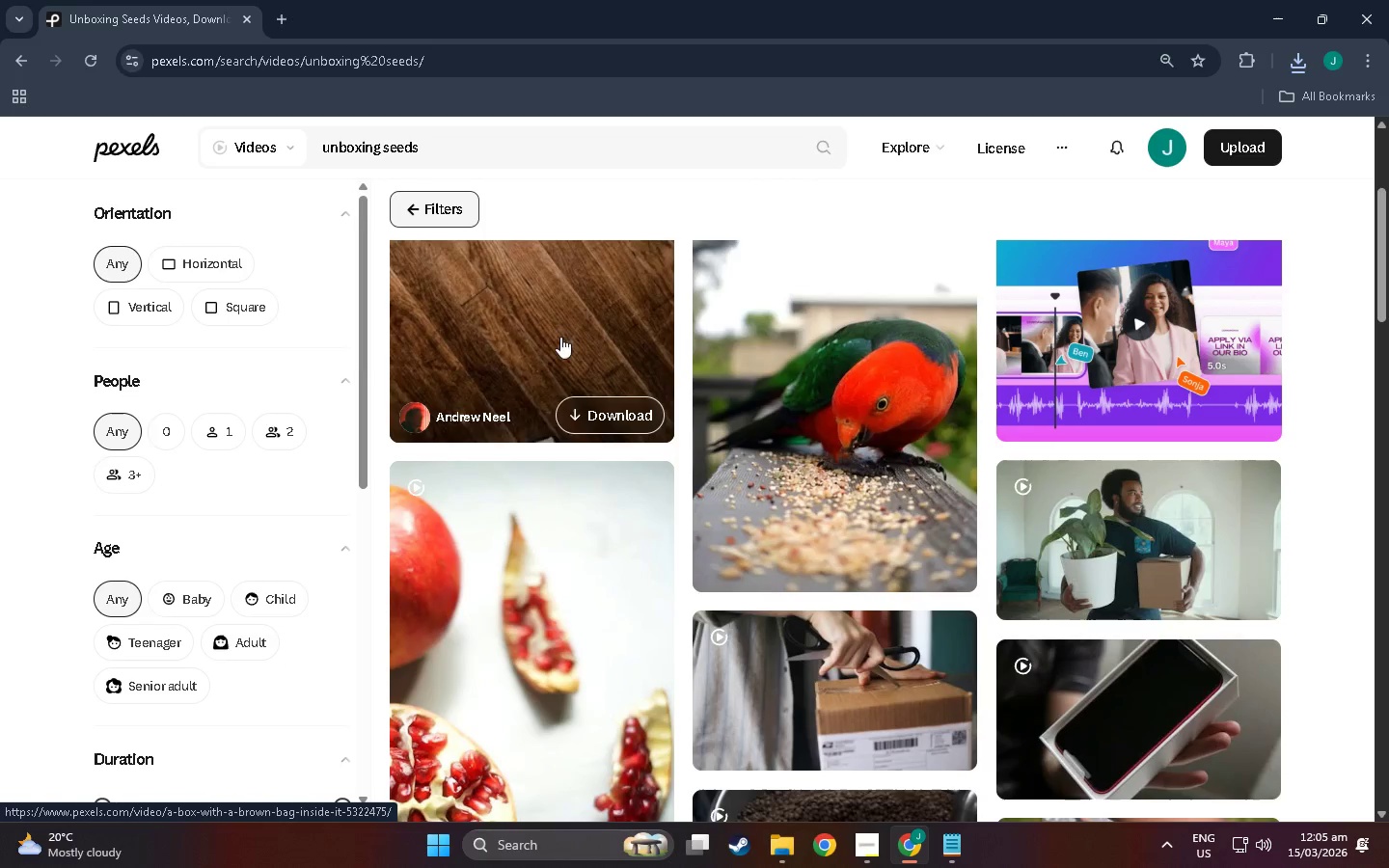 
scroll: coordinate [510, 372], scroll_direction: up, amount: 4.0
 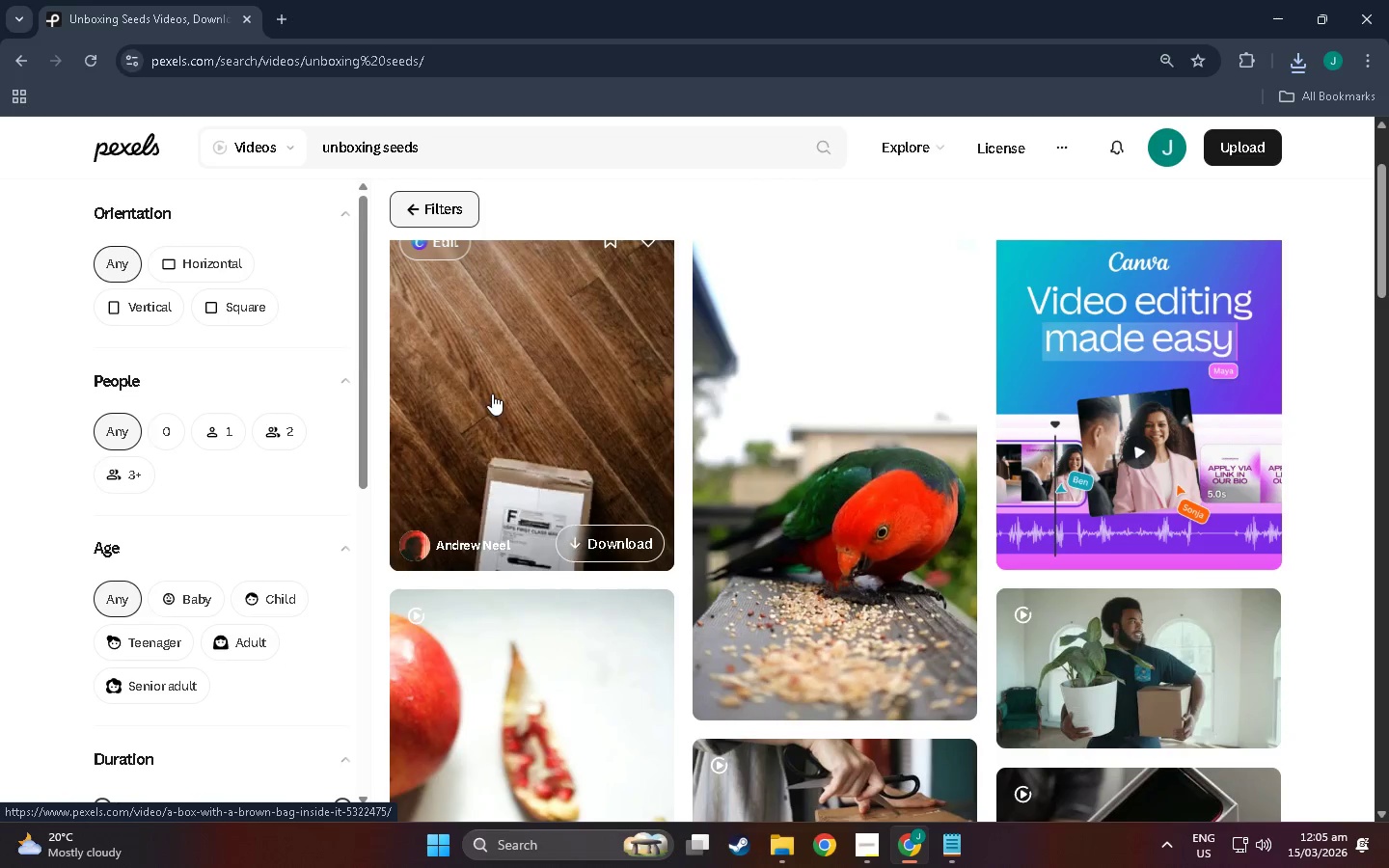 
scroll: coordinate [812, 422], scroll_direction: down, amount: 12.0
 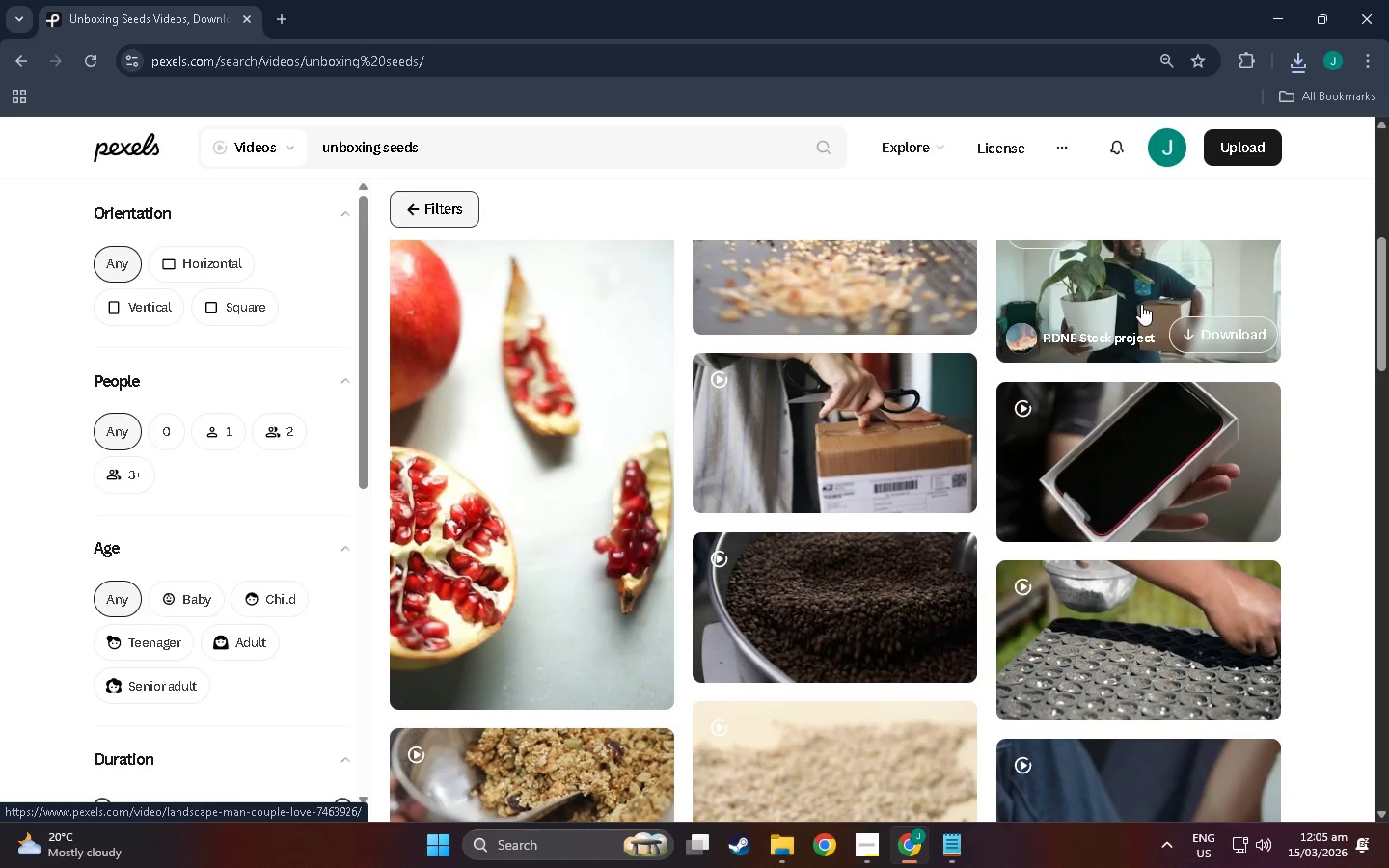 
scroll: coordinate [1106, 302], scroll_direction: up, amount: 3.0
 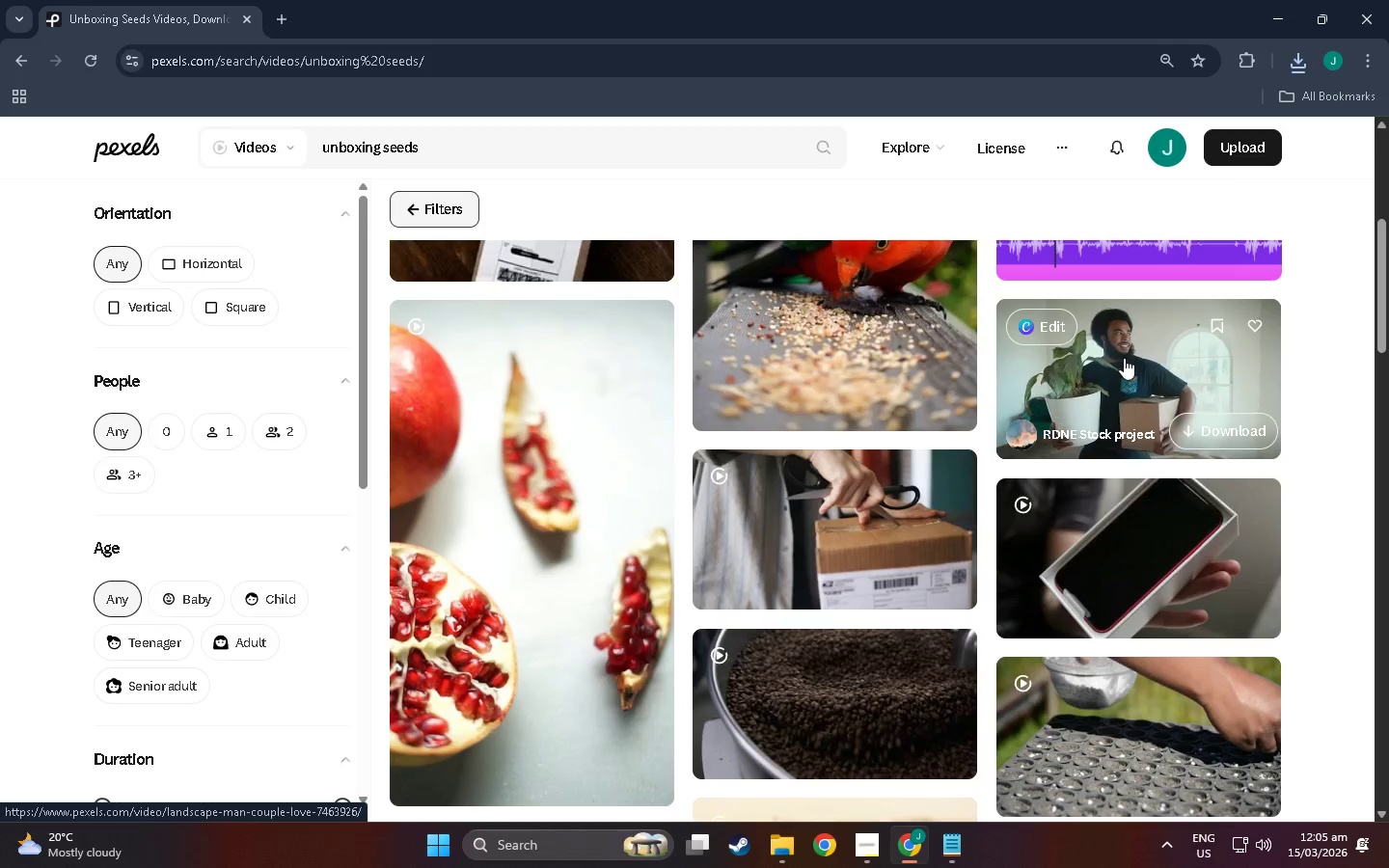 
scroll: coordinate [1124, 297], scroll_direction: down, amount: 31.0
 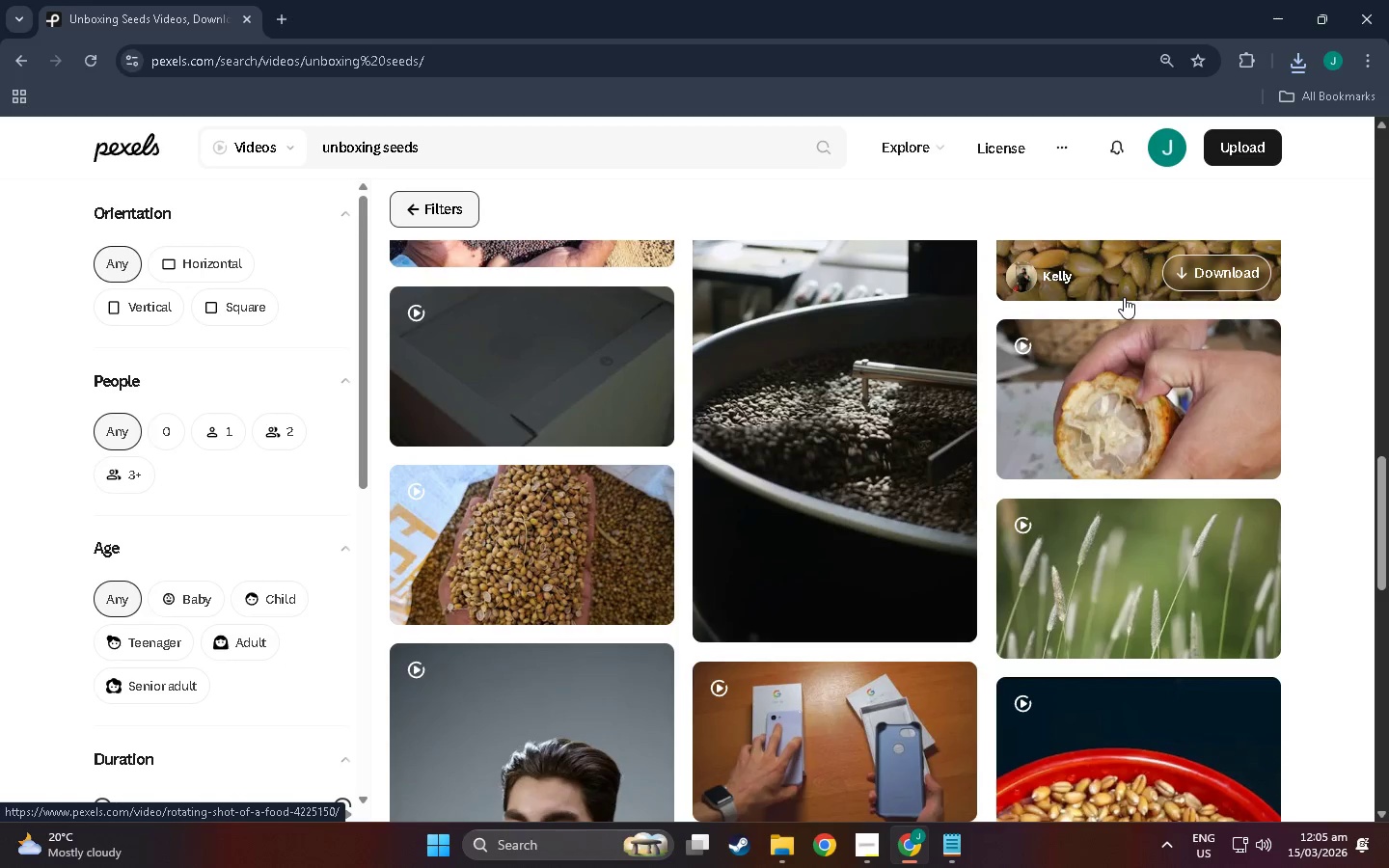 
scroll: coordinate [1101, 319], scroll_direction: down, amount: 15.0
 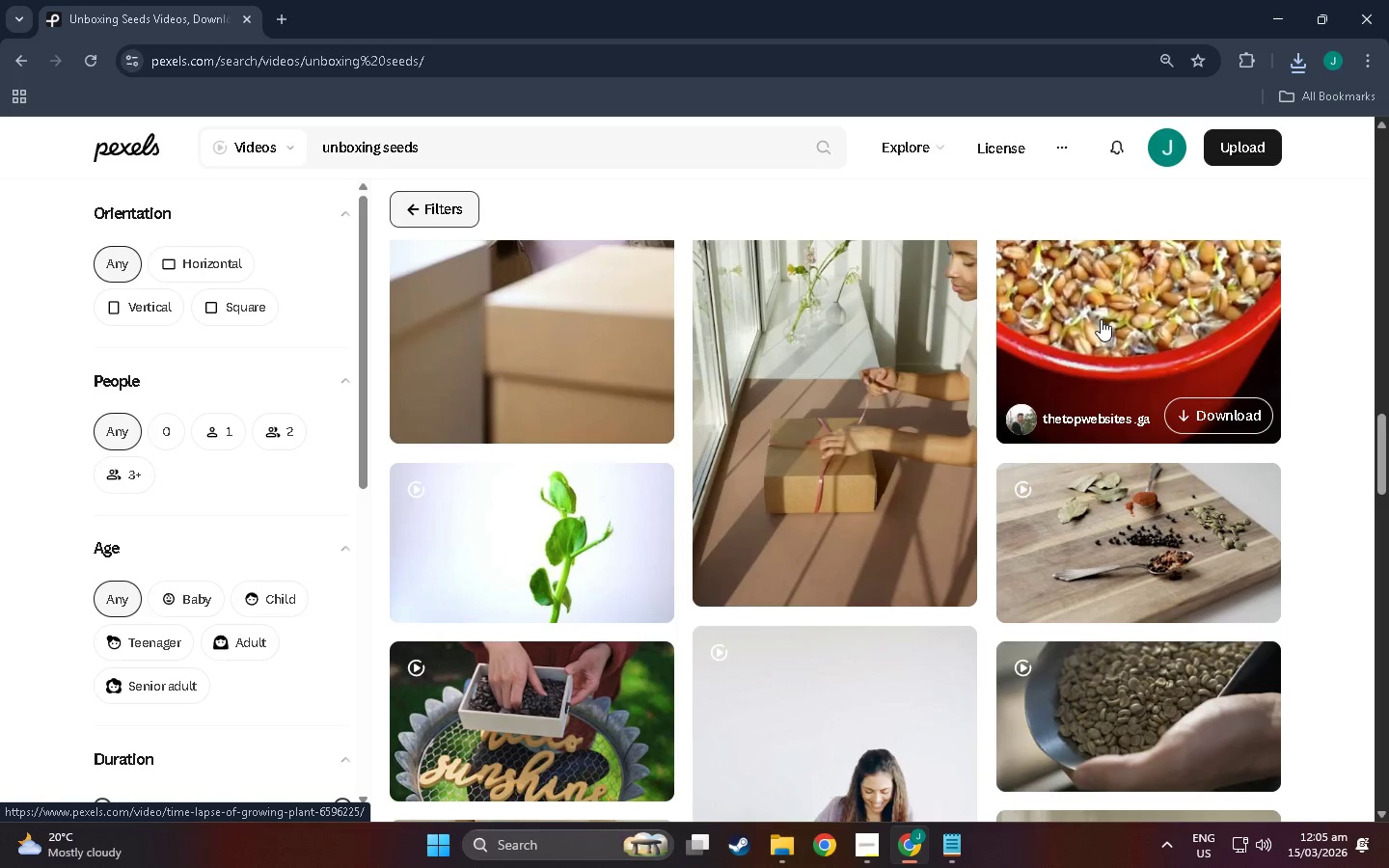 
scroll: coordinate [1101, 312], scroll_direction: down, amount: 15.0
 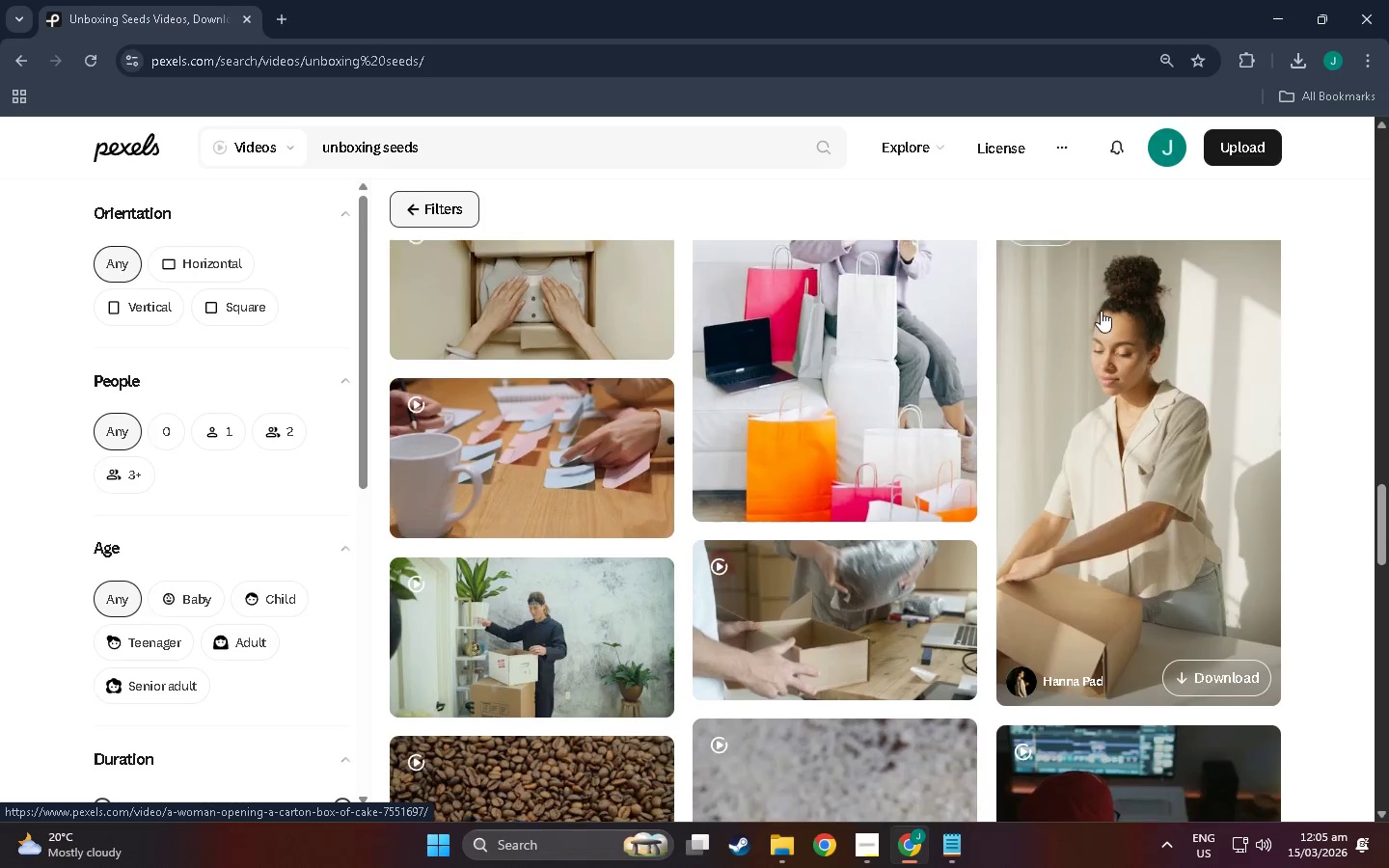 
scroll: coordinate [1103, 296], scroll_direction: down, amount: 18.0
 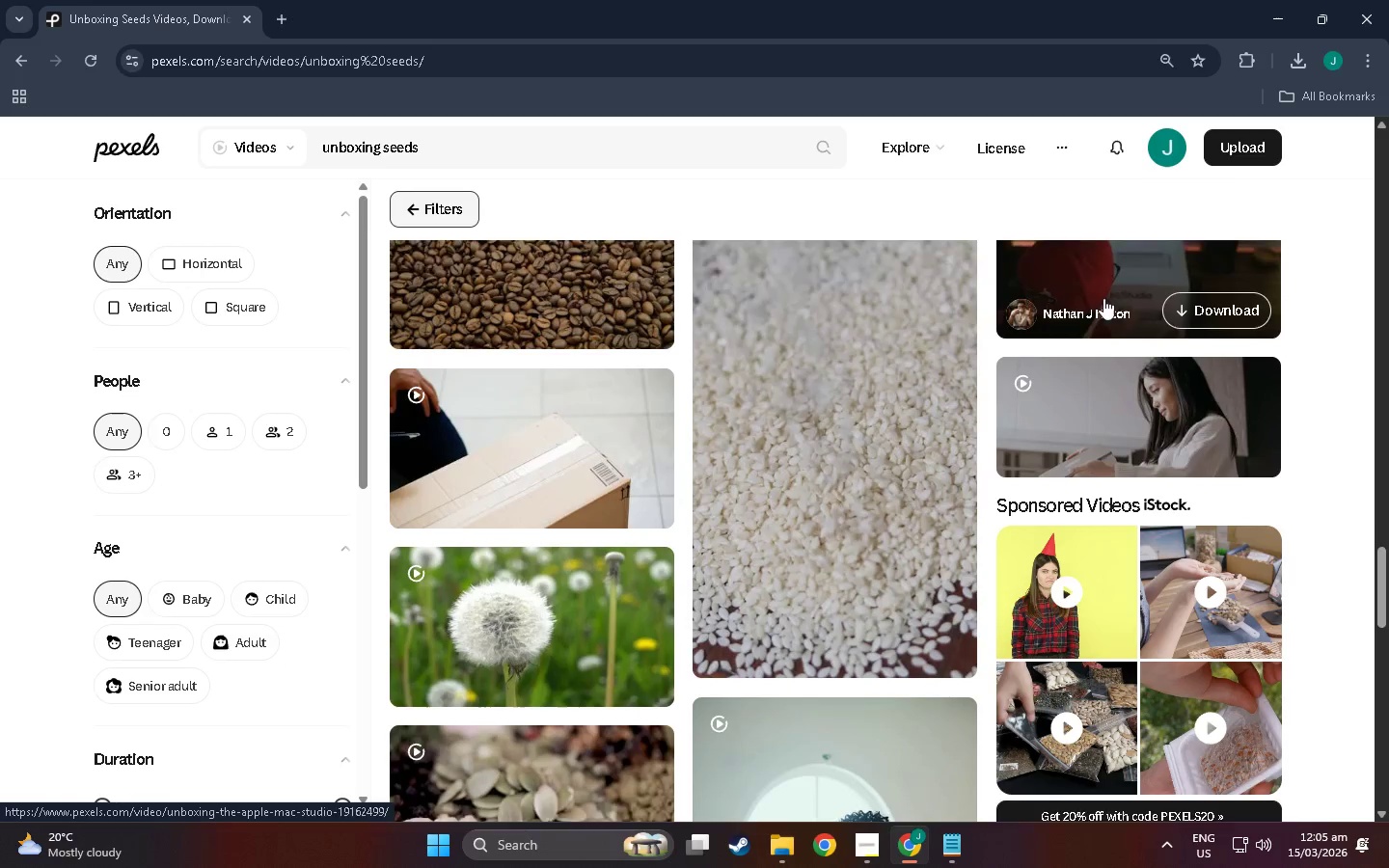 
scroll: coordinate [1100, 311], scroll_direction: down, amount: 46.0
 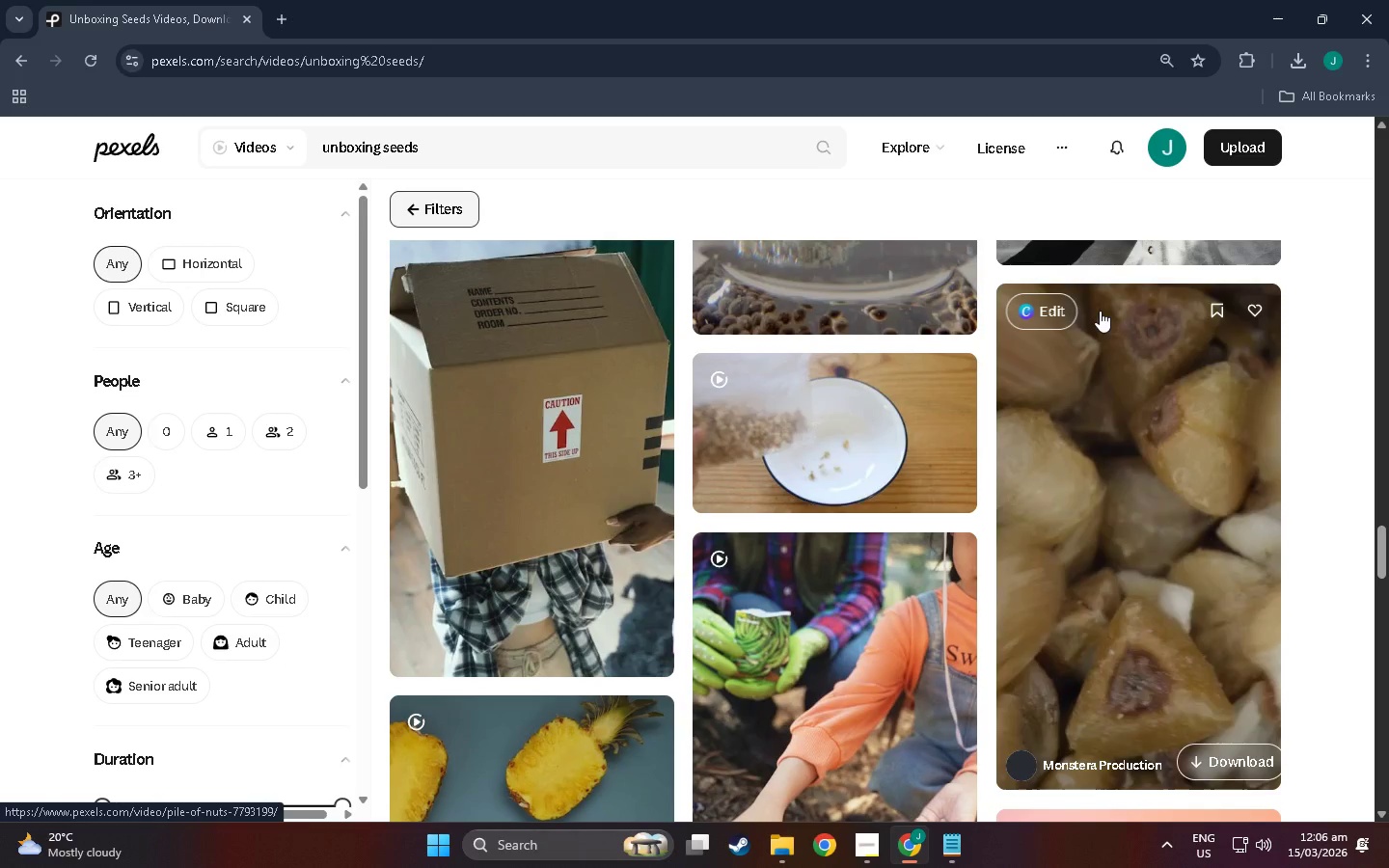 
scroll: coordinate [1100, 311], scroll_direction: down, amount: 23.0
 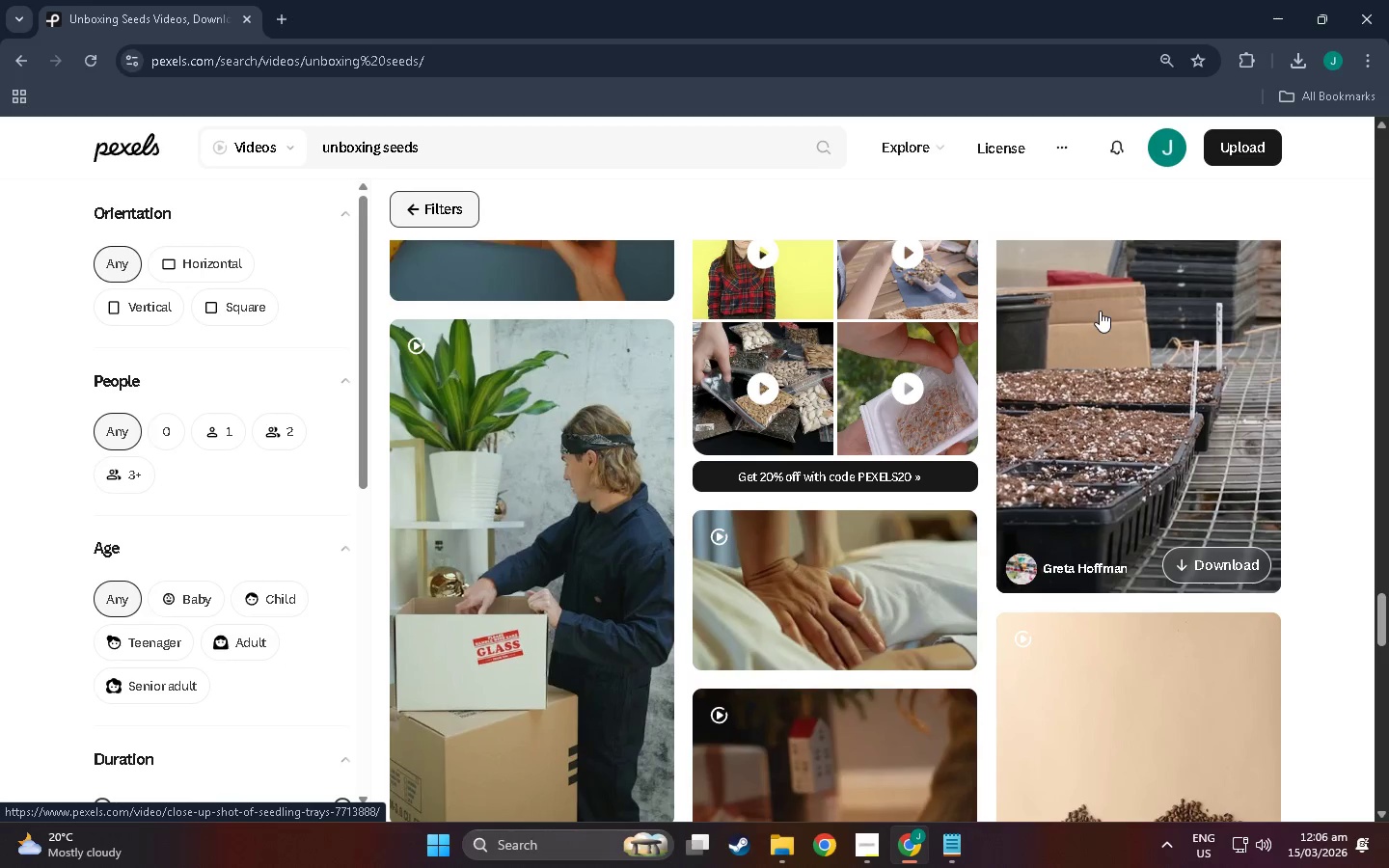 
scroll: coordinate [1102, 307], scroll_direction: down, amount: 16.0
 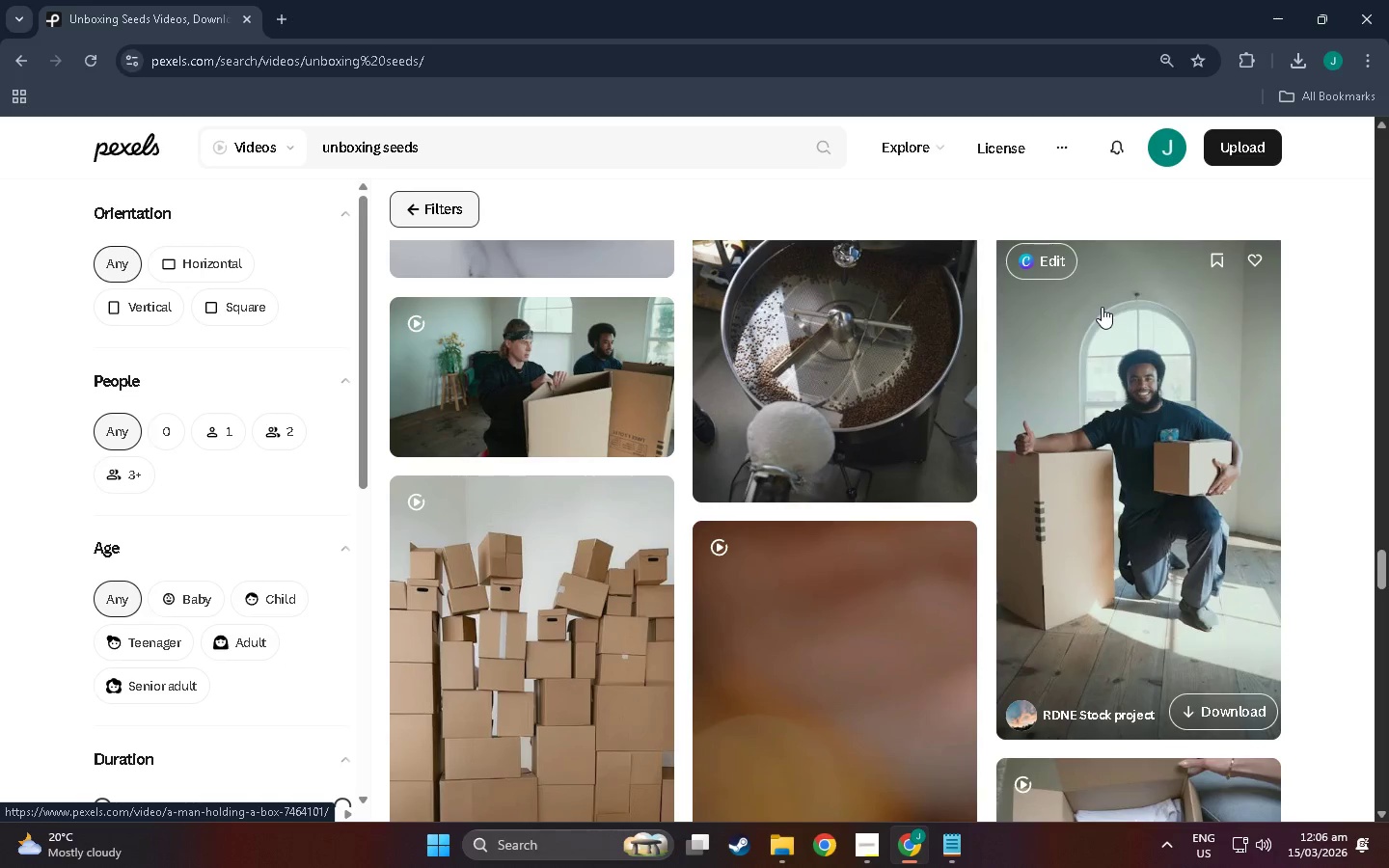 
scroll: coordinate [1102, 307], scroll_direction: down, amount: 7.0
 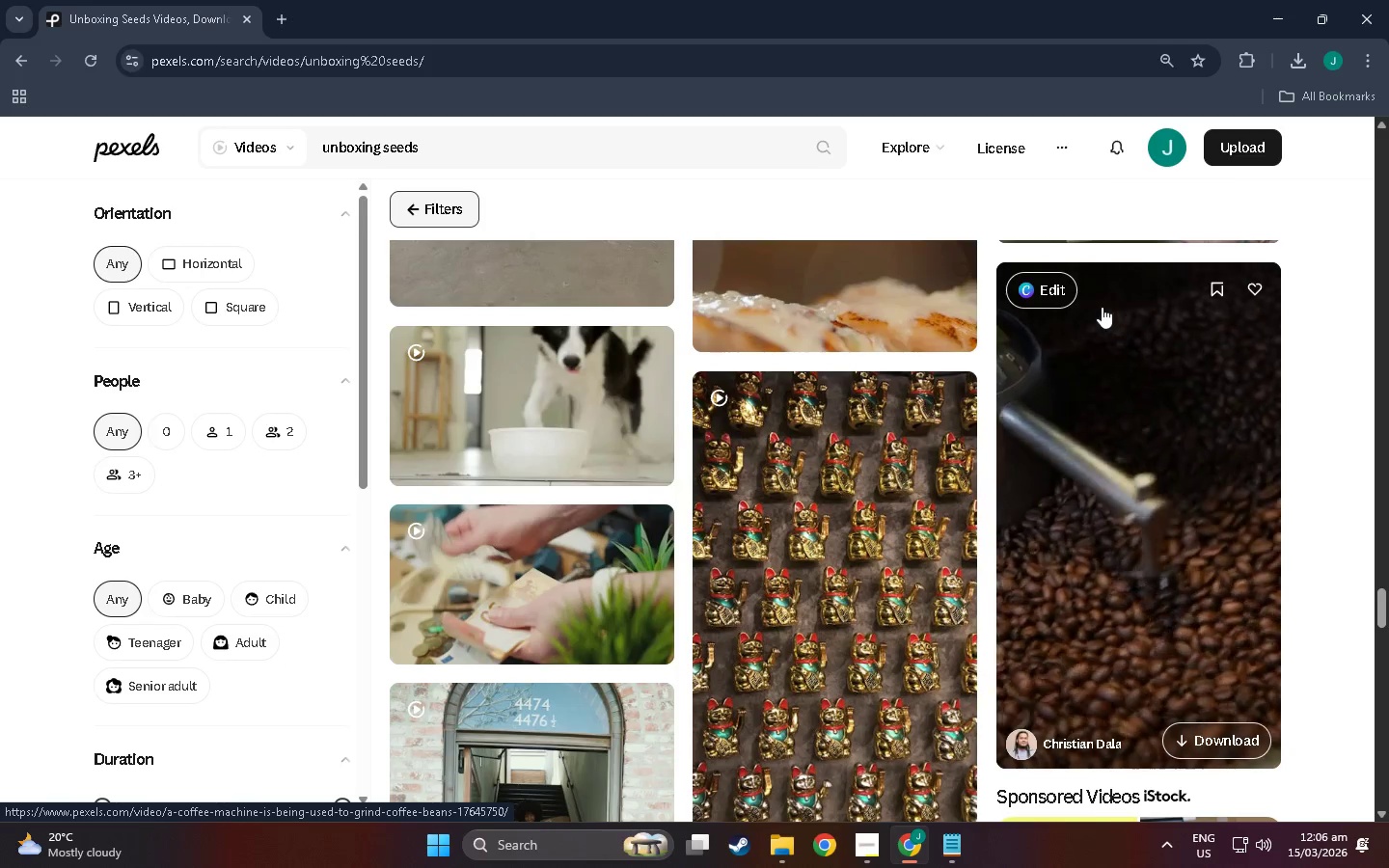 
wait(5.02)
 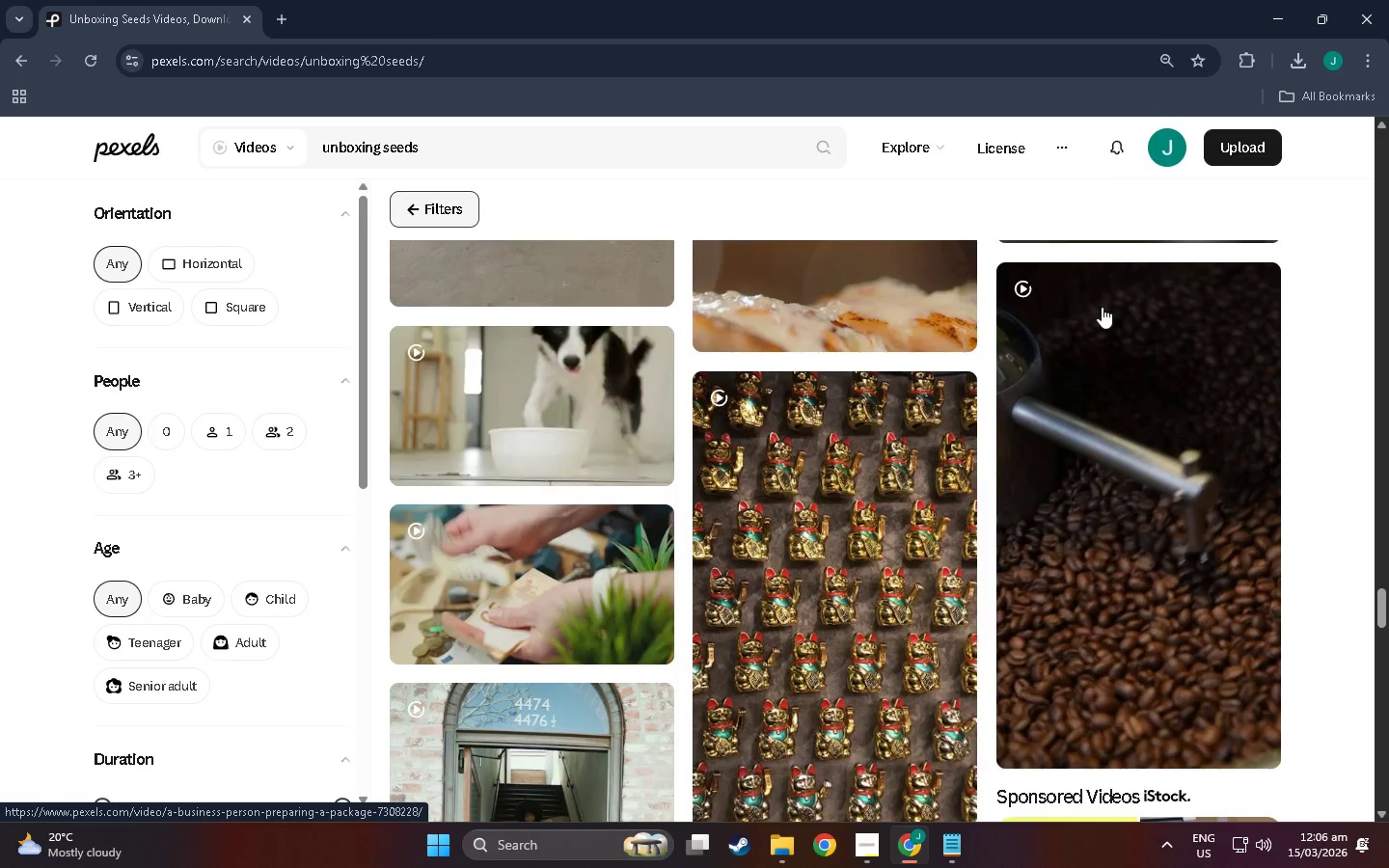 
scroll: coordinate [1102, 307], scroll_direction: down, amount: 8.0
 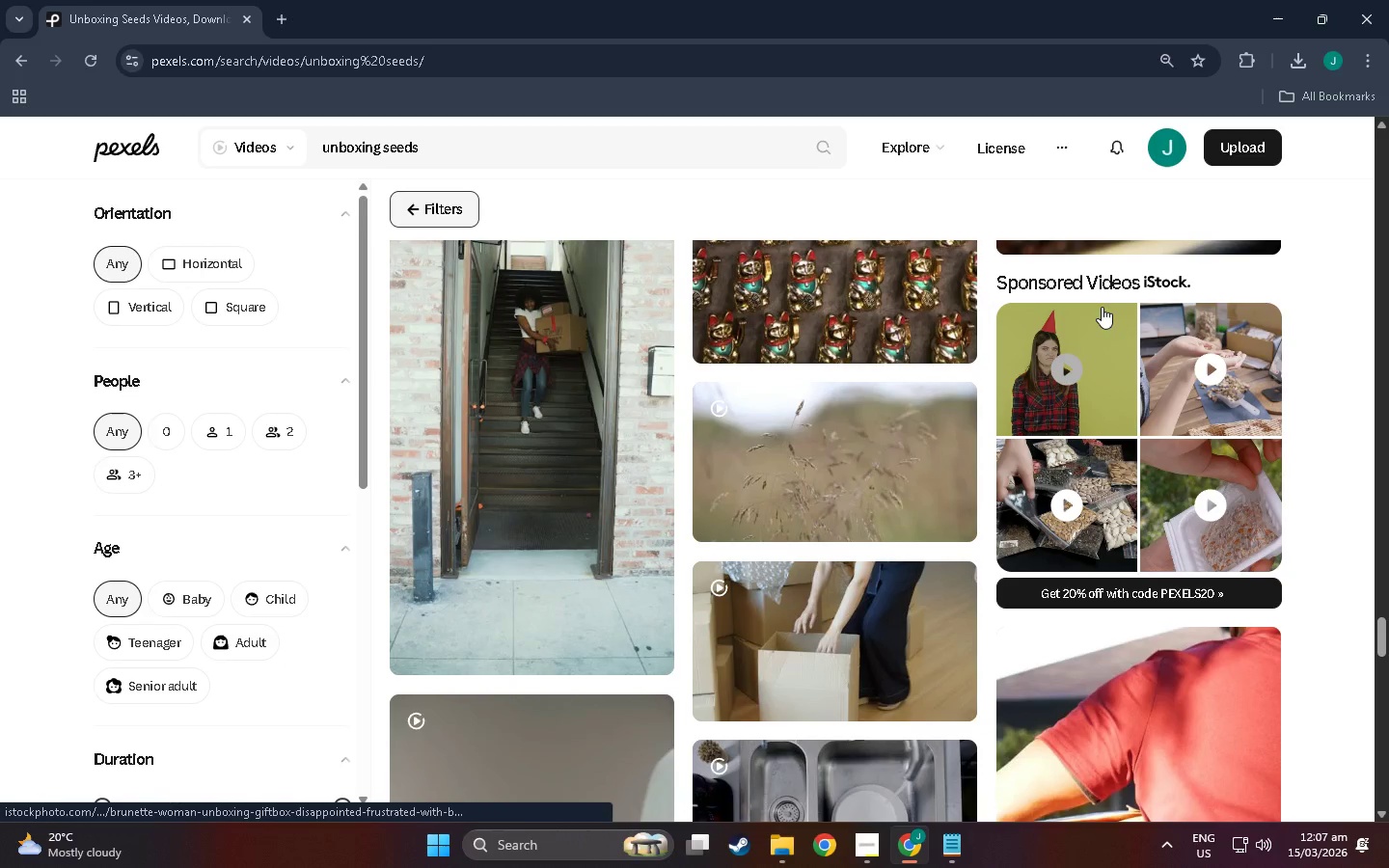 
wait(7.03)
 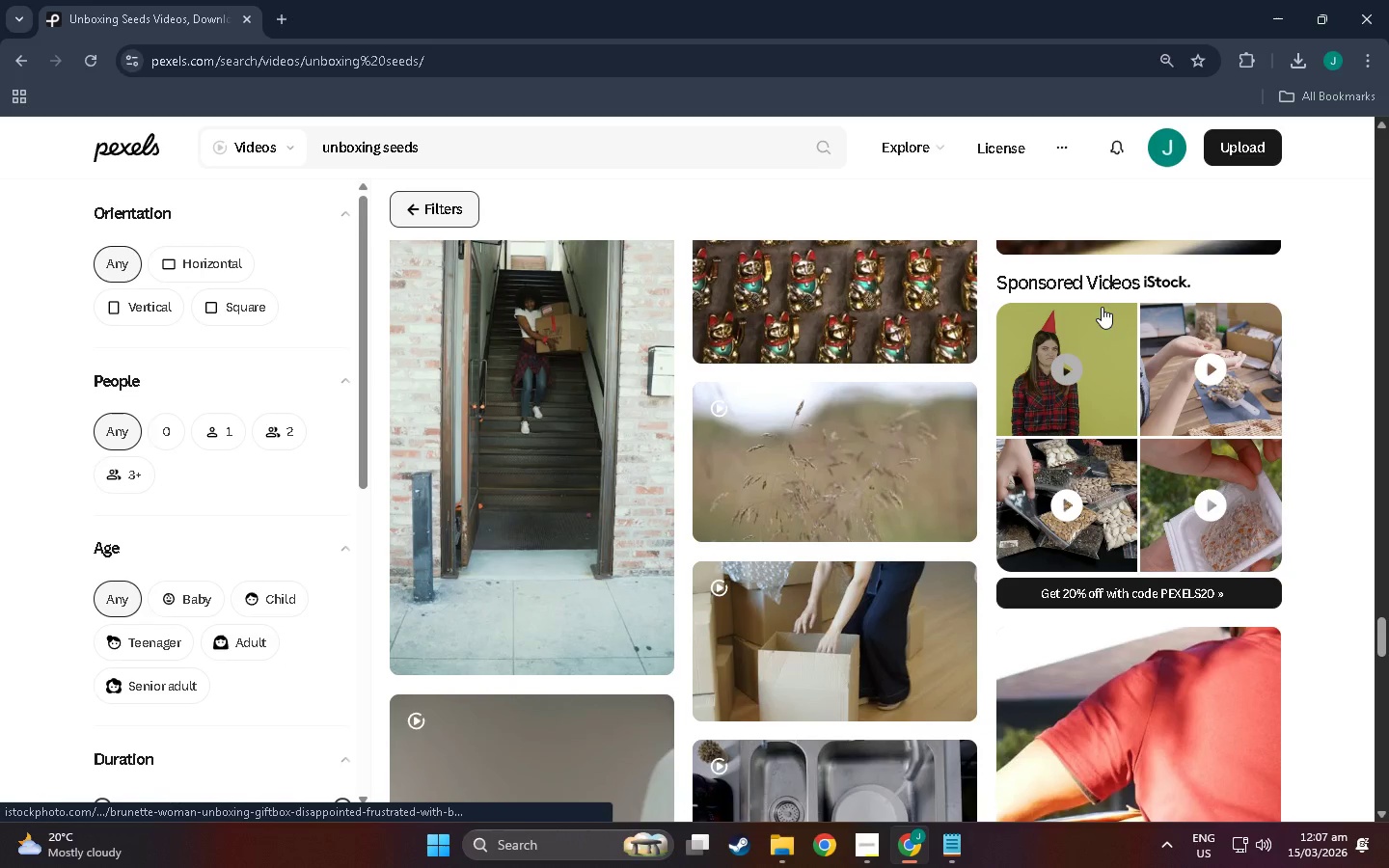 
scroll: coordinate [1103, 306], scroll_direction: down, amount: 62.0
 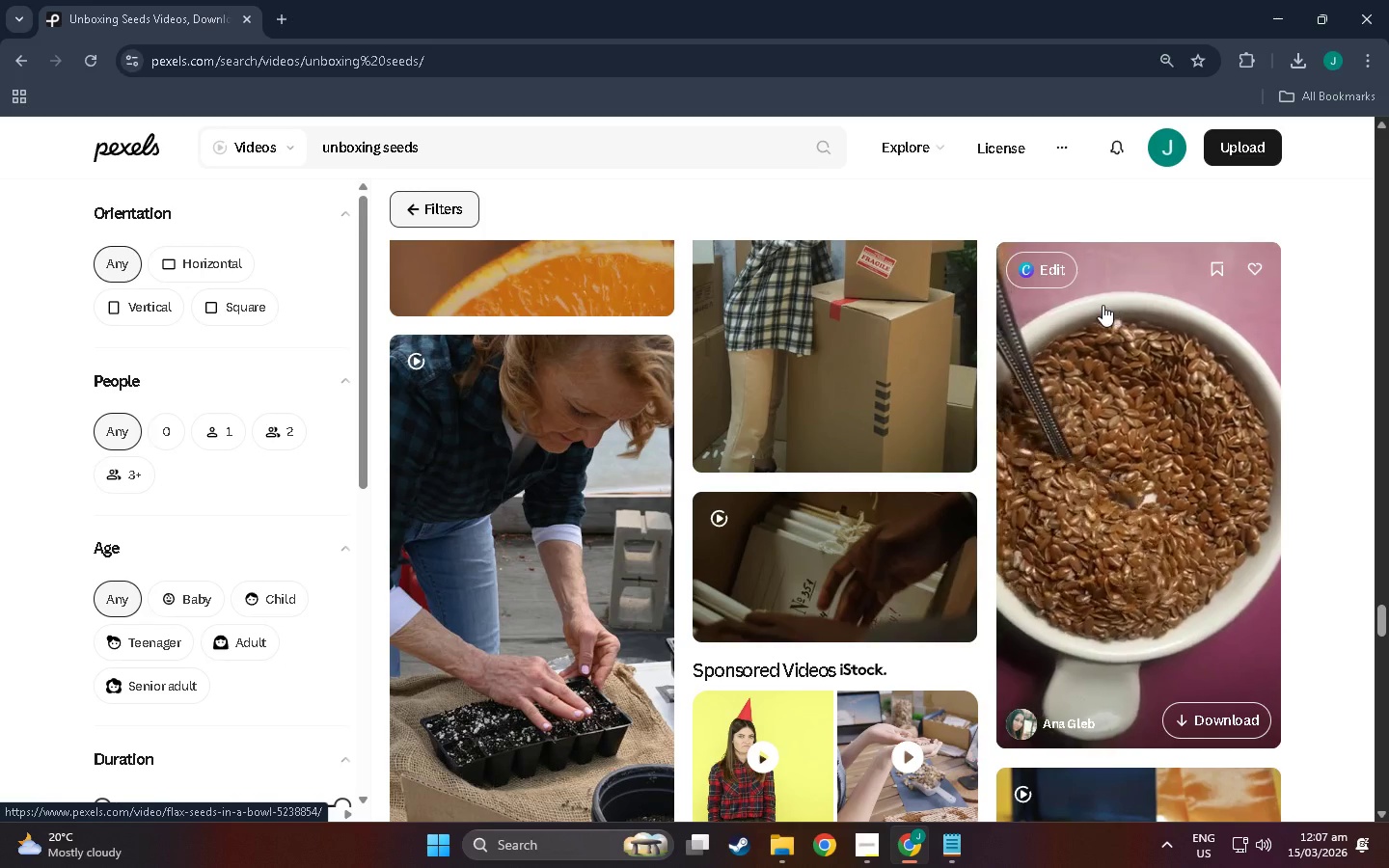 
wait(9.75)
 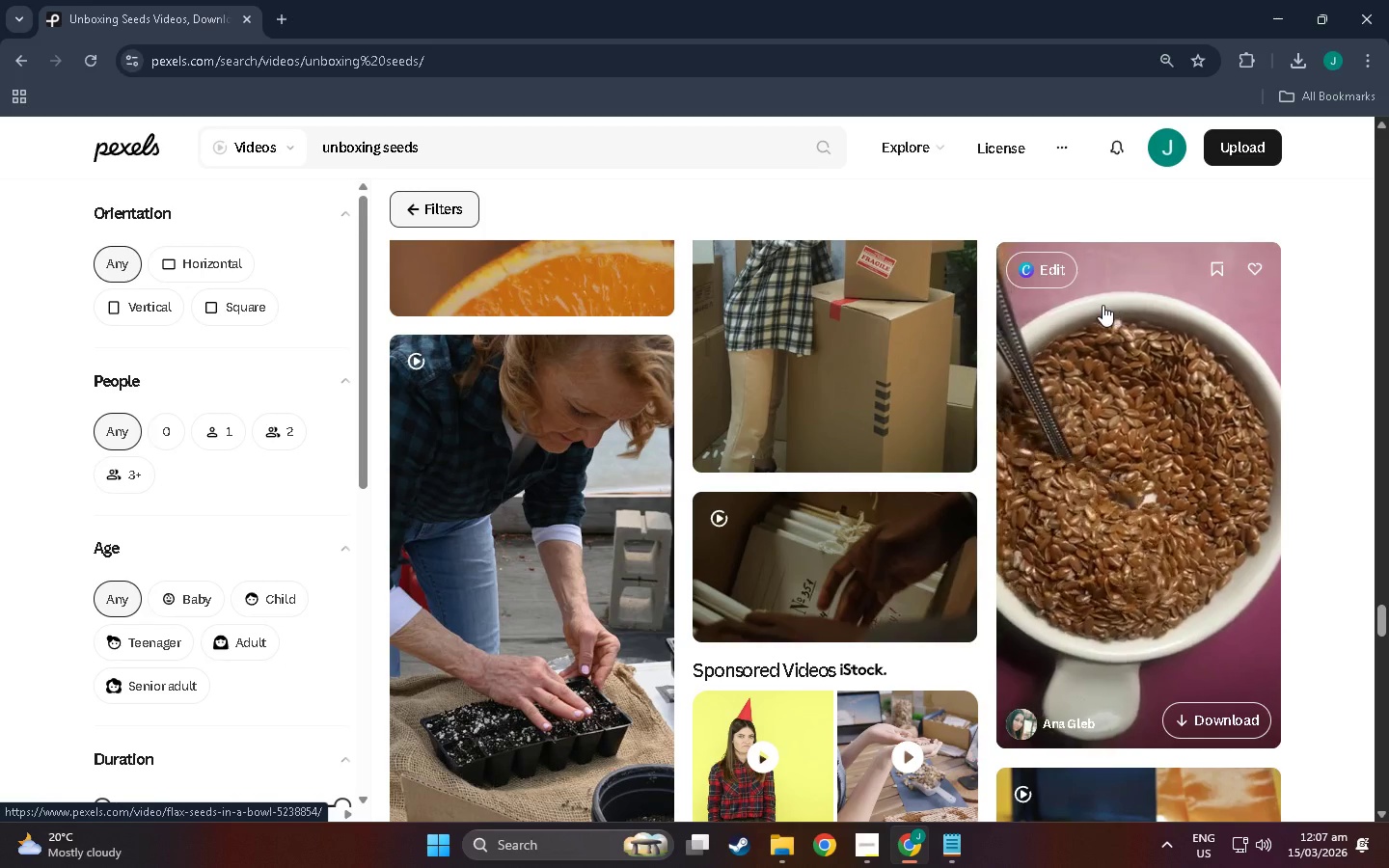 
scroll: coordinate [1136, 230], scroll_direction: down, amount: 83.0
 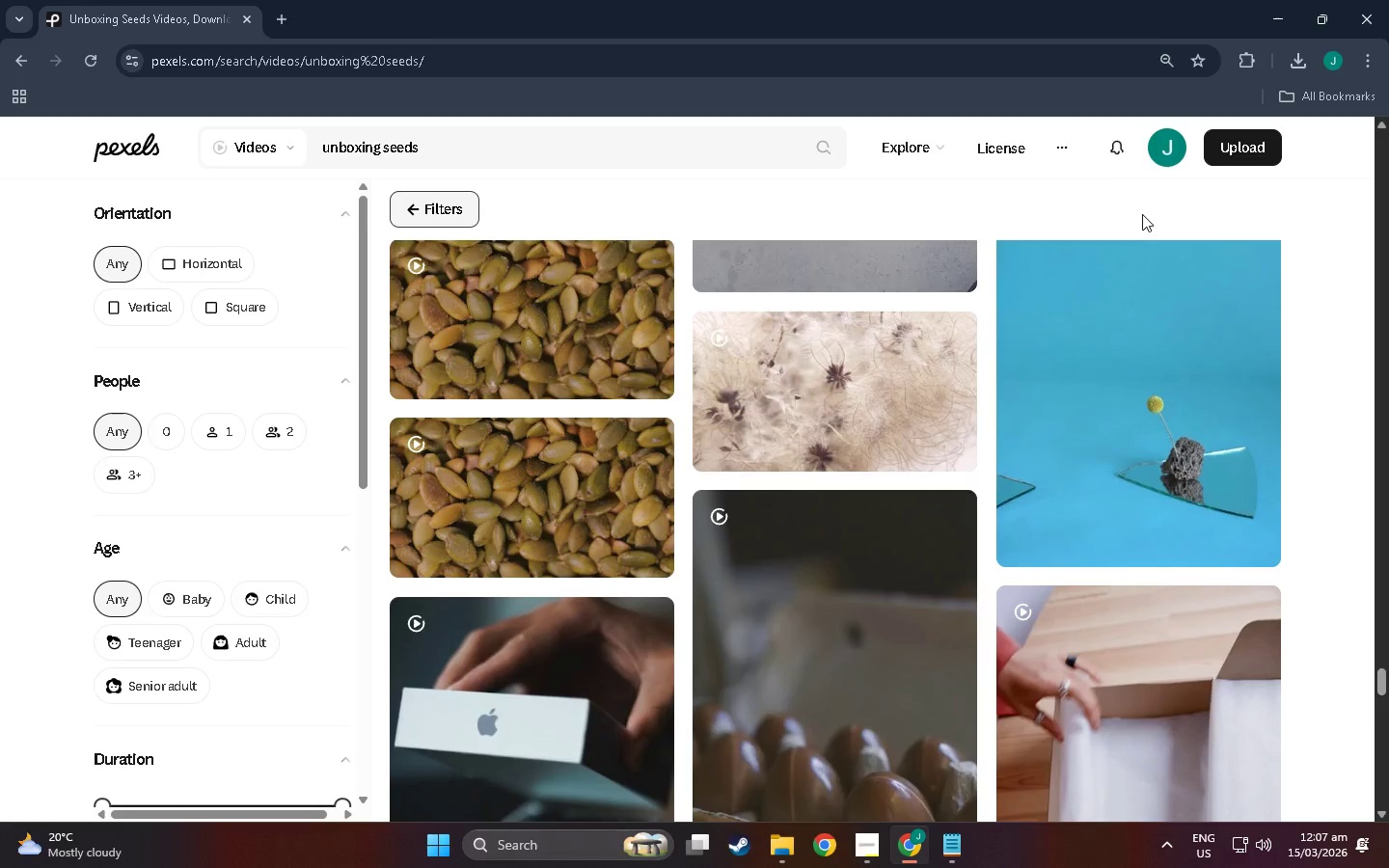 
scroll: coordinate [1148, 199], scroll_direction: down, amount: 35.0
 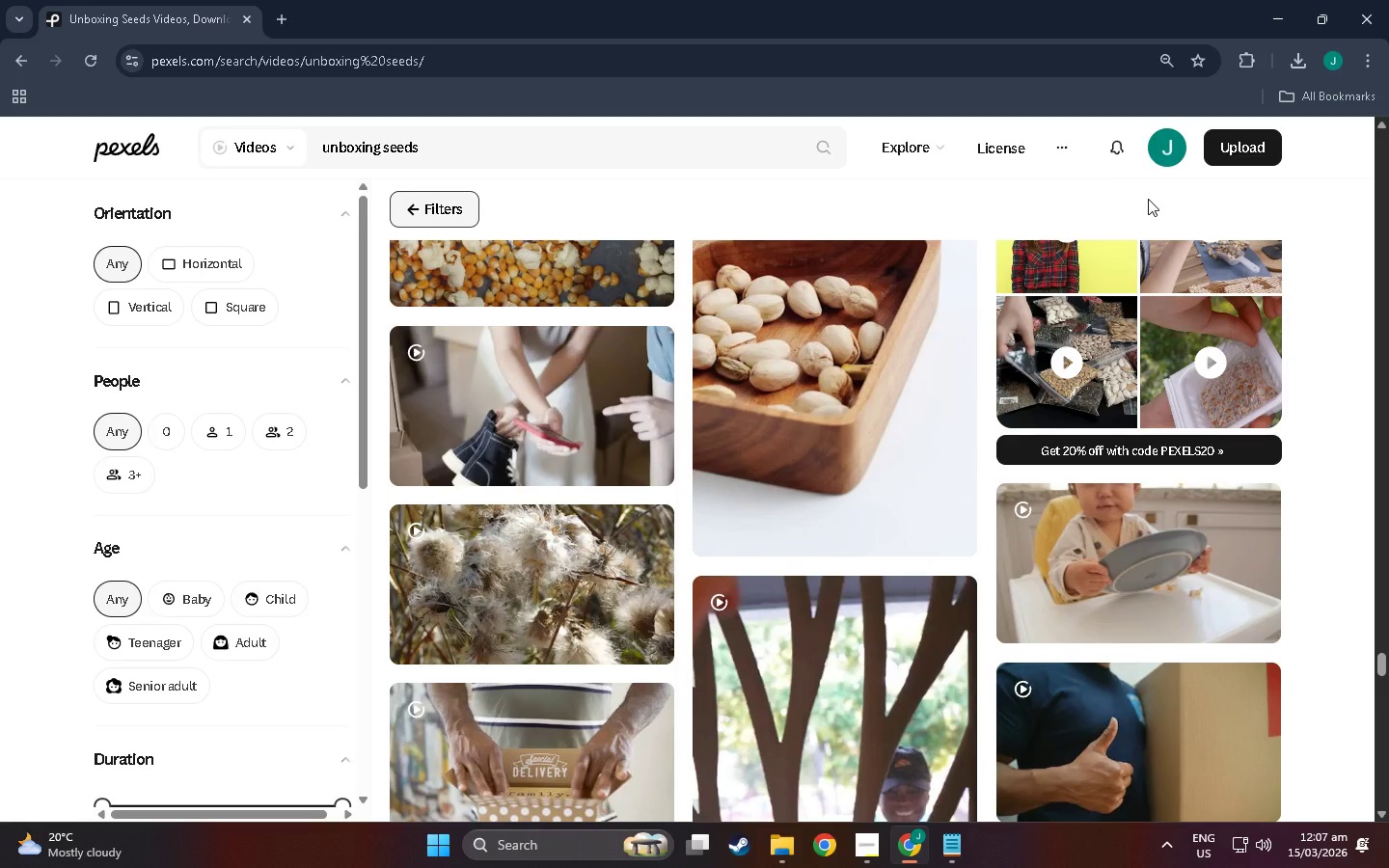 
wait(5.38)
 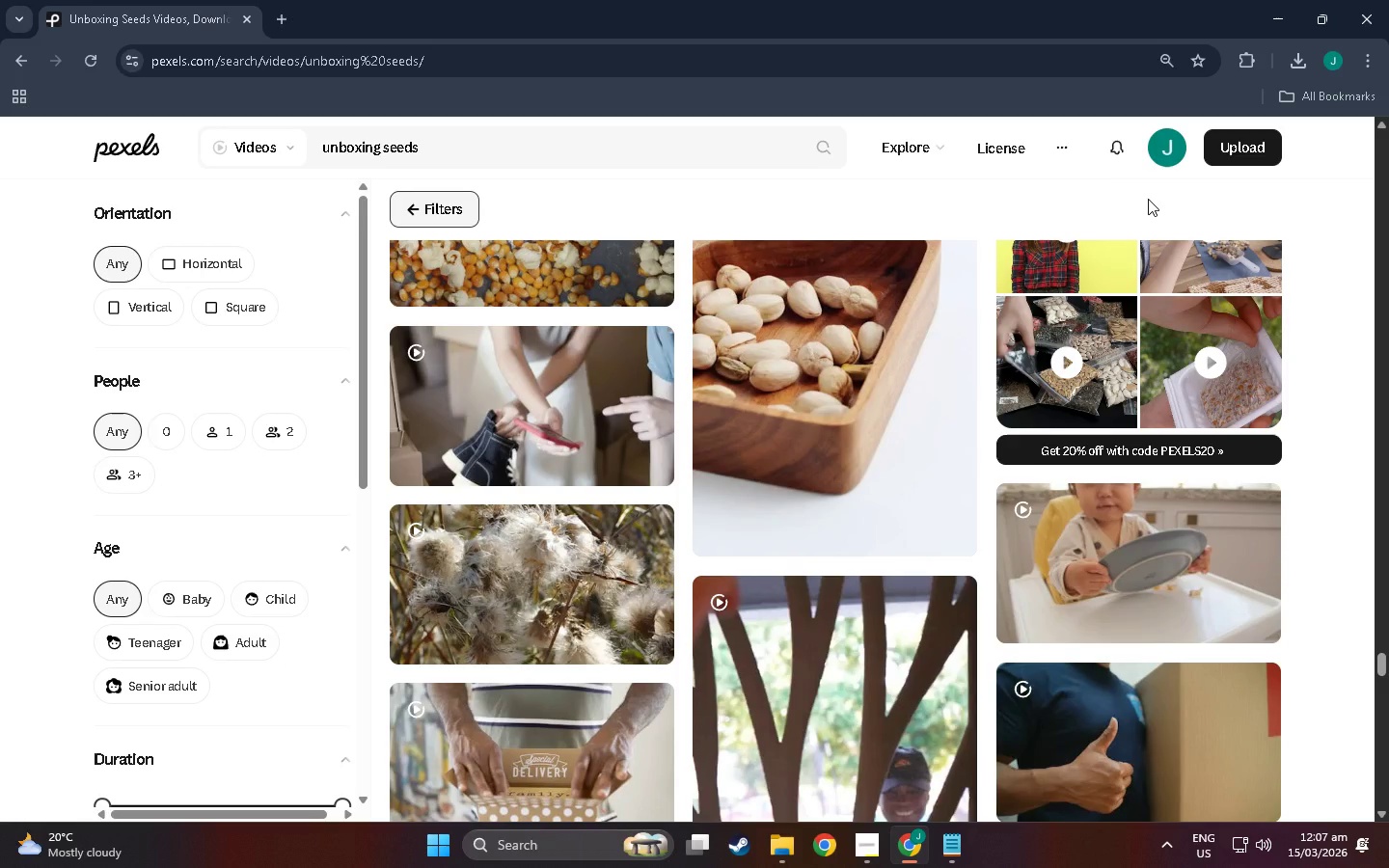 
scroll: coordinate [1138, 186], scroll_direction: down, amount: 24.0
 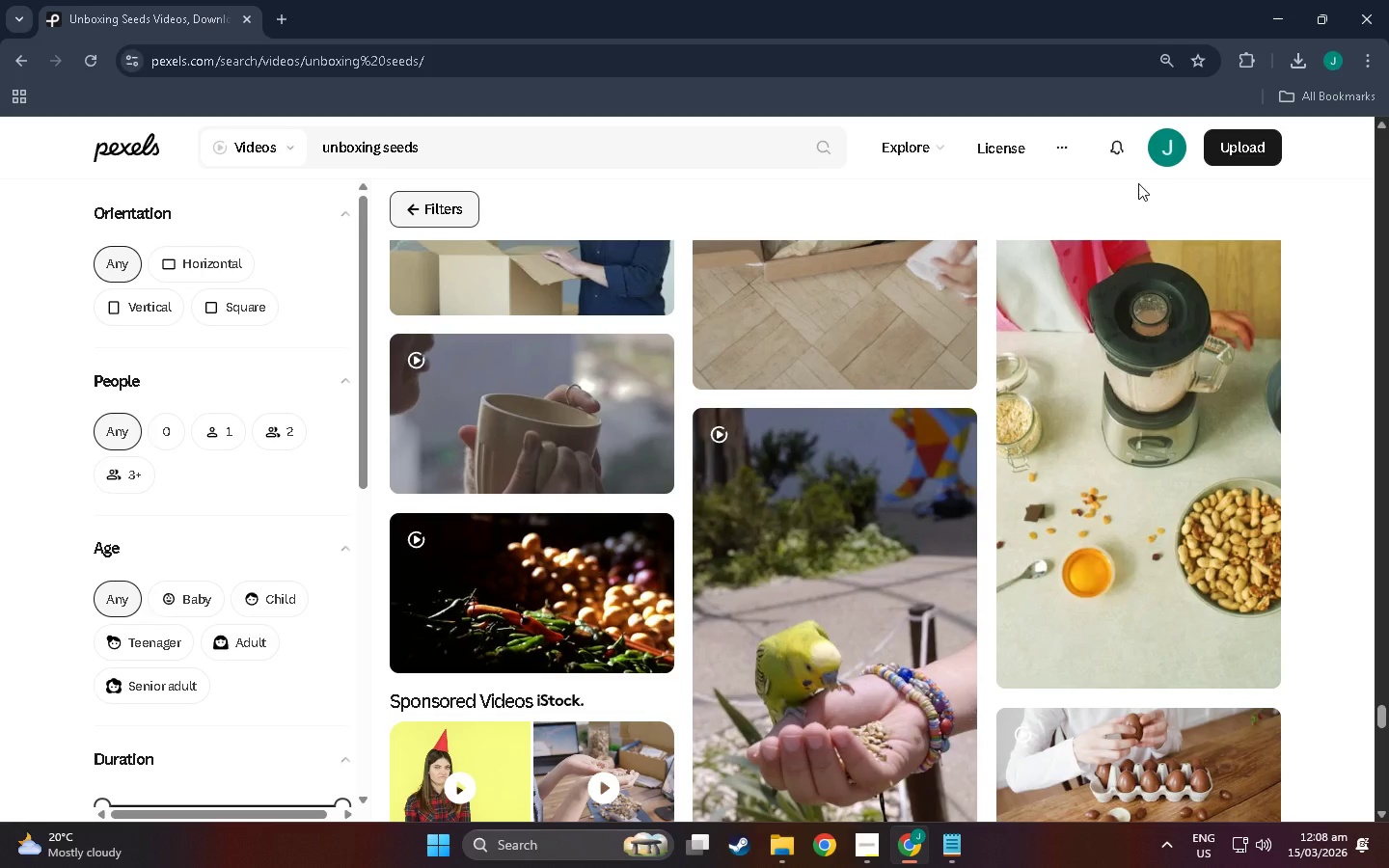 
scroll: coordinate [1013, 322], scroll_direction: down, amount: 19.0
 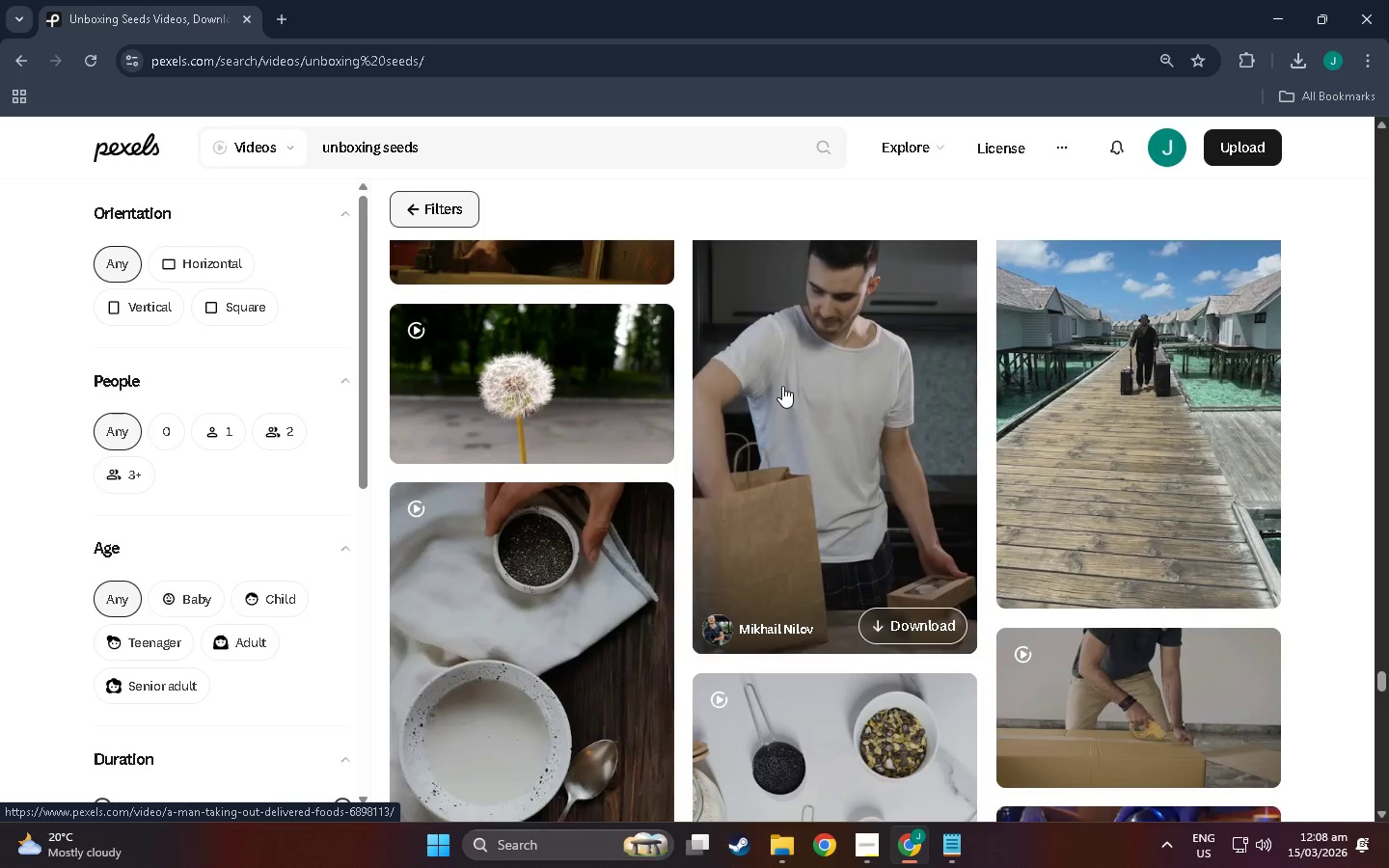 
wait(5.75)
 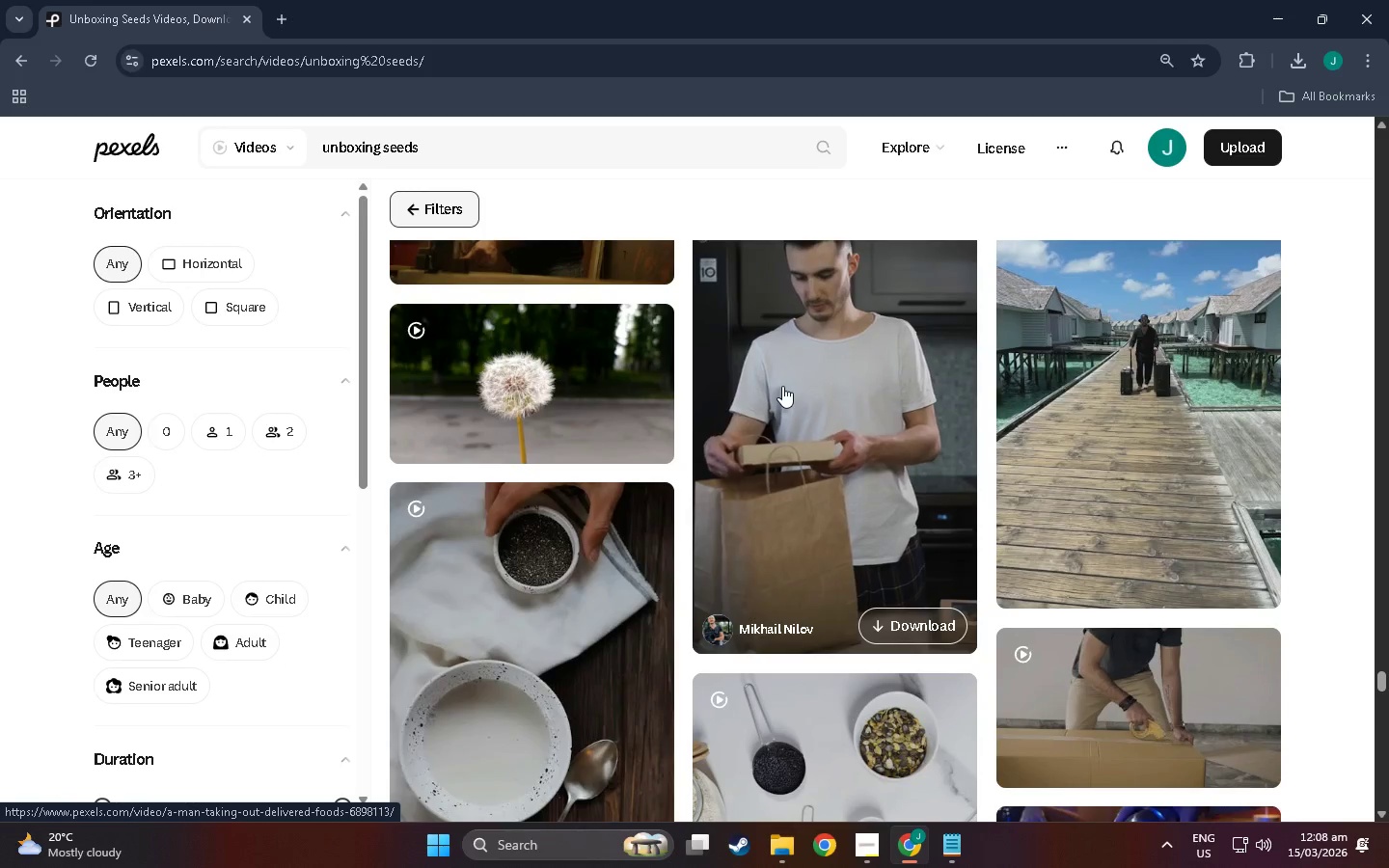 
scroll: coordinate [758, 132], scroll_direction: down, amount: 101.0
 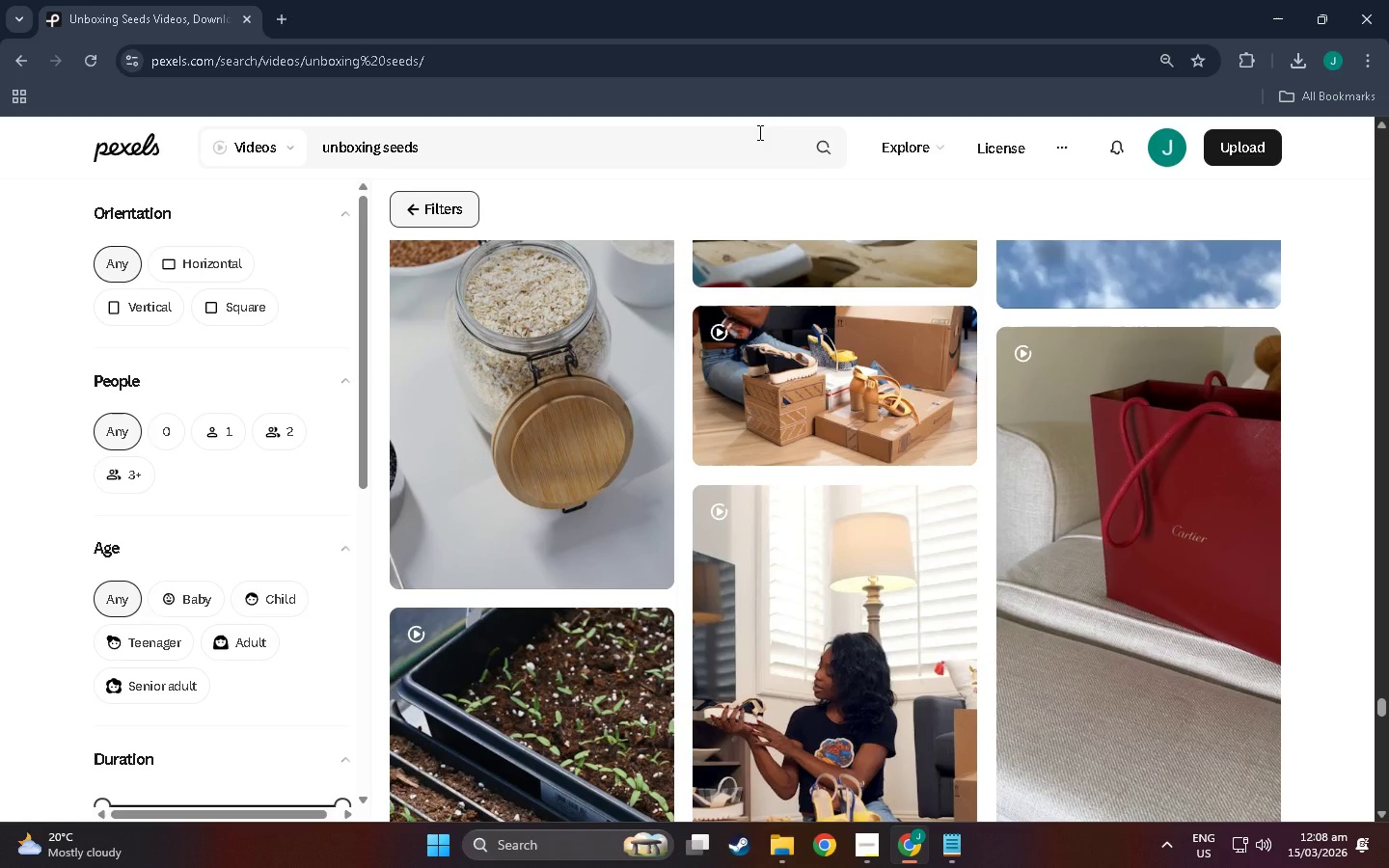 
scroll: coordinate [761, 103], scroll_direction: down, amount: 93.0
 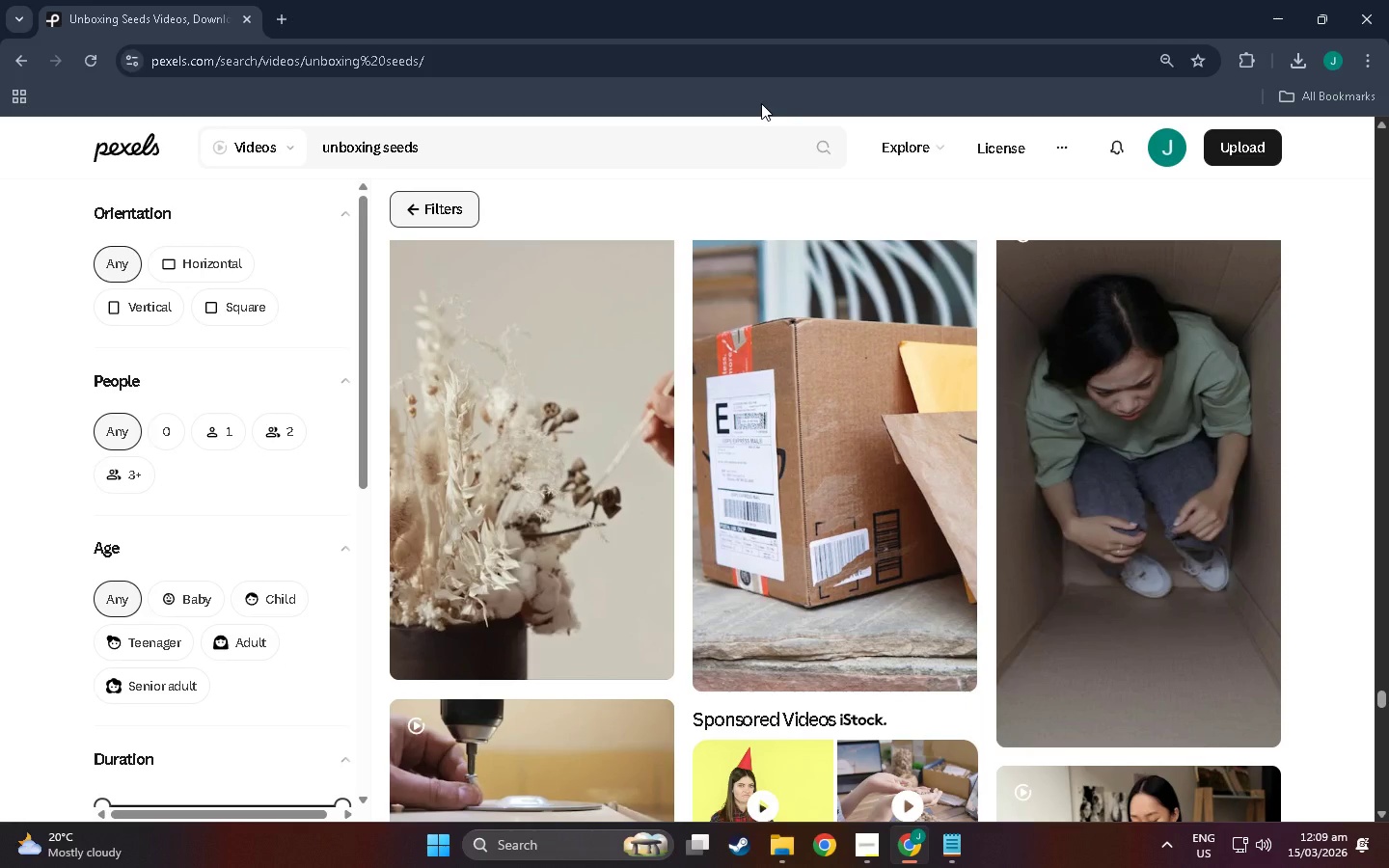 
scroll: coordinate [637, 485], scroll_direction: down, amount: 86.0
 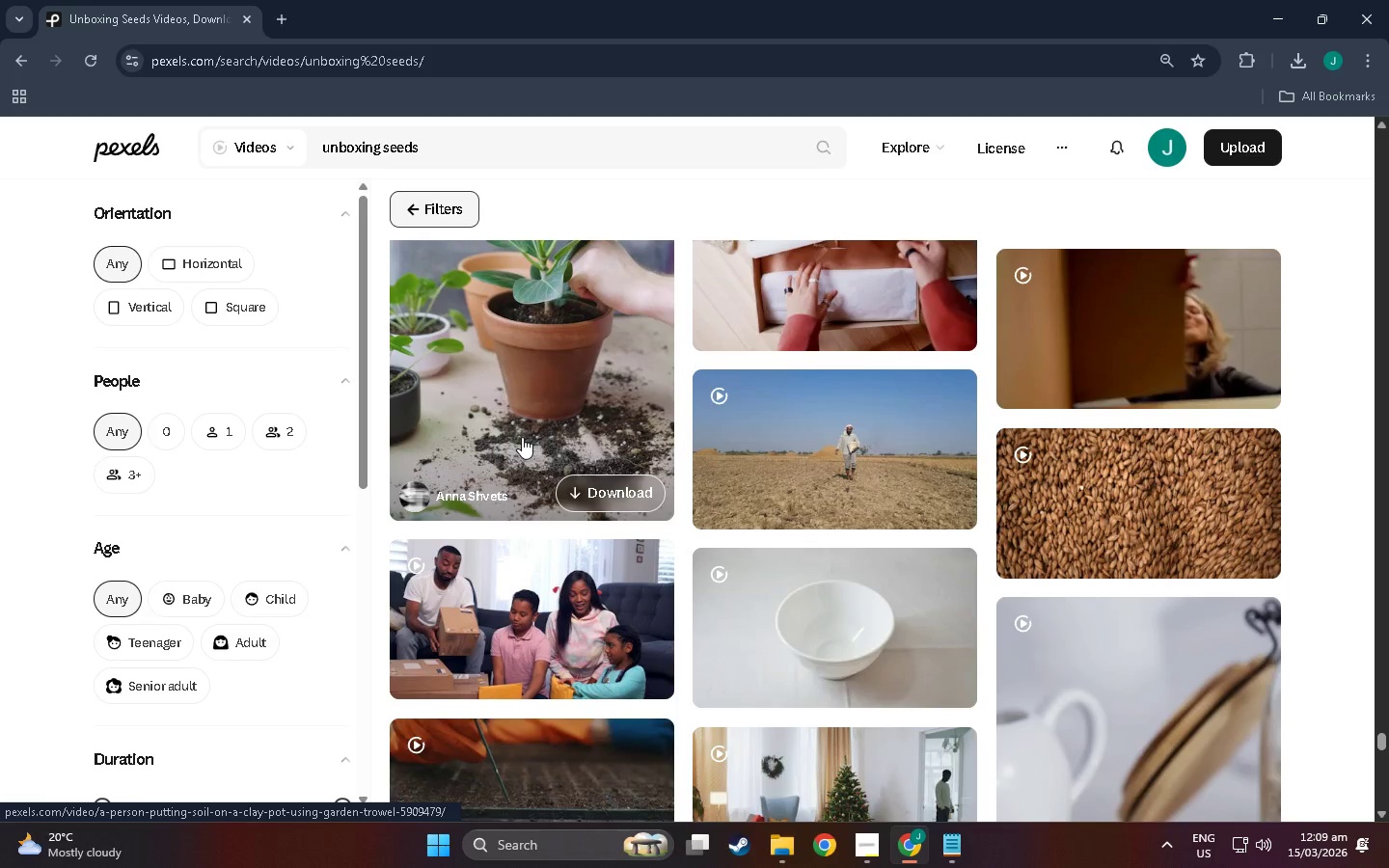 
scroll: coordinate [542, 434], scroll_direction: up, amount: 8.0
 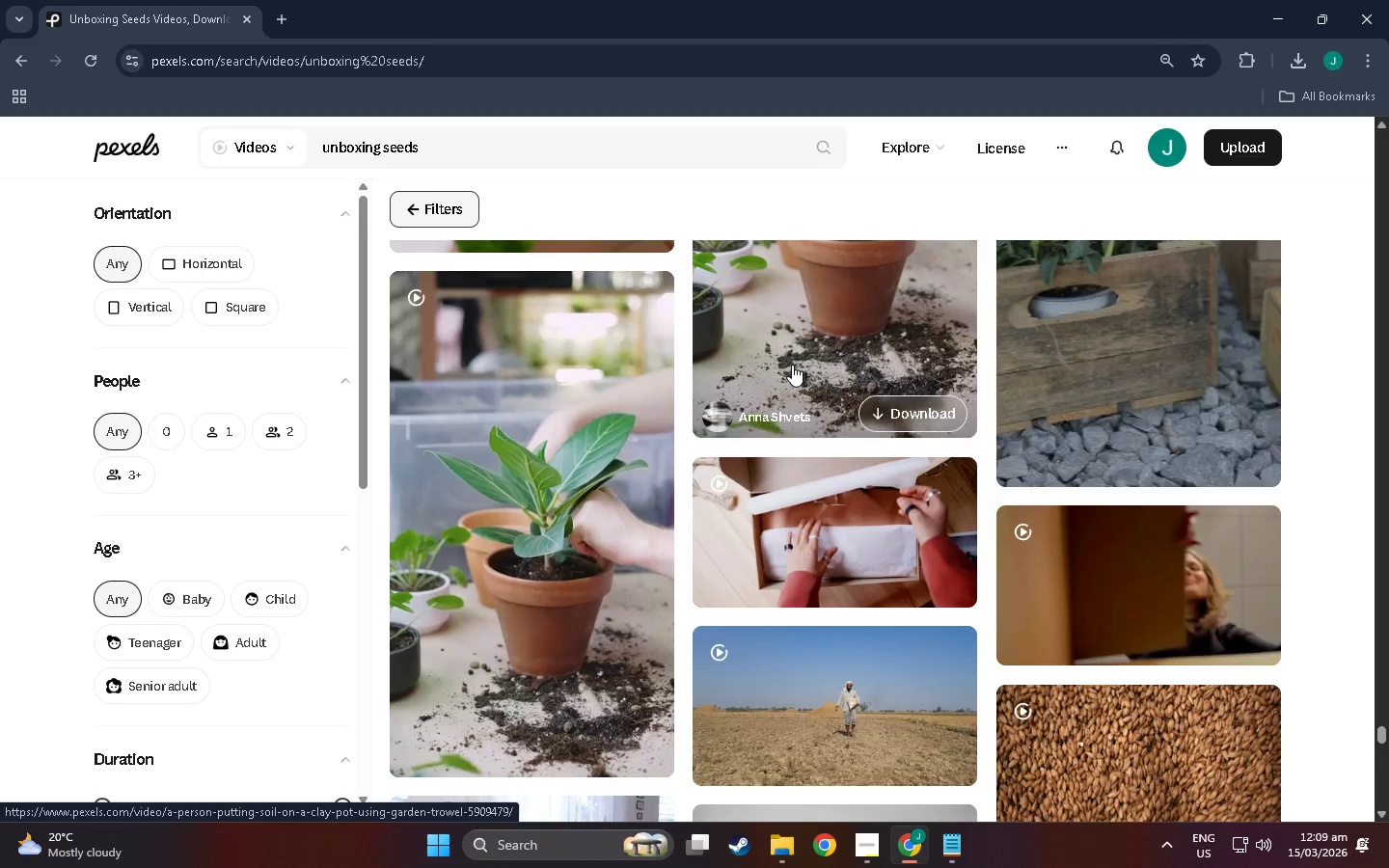 
scroll: coordinate [534, 447], scroll_direction: down, amount: 102.0
 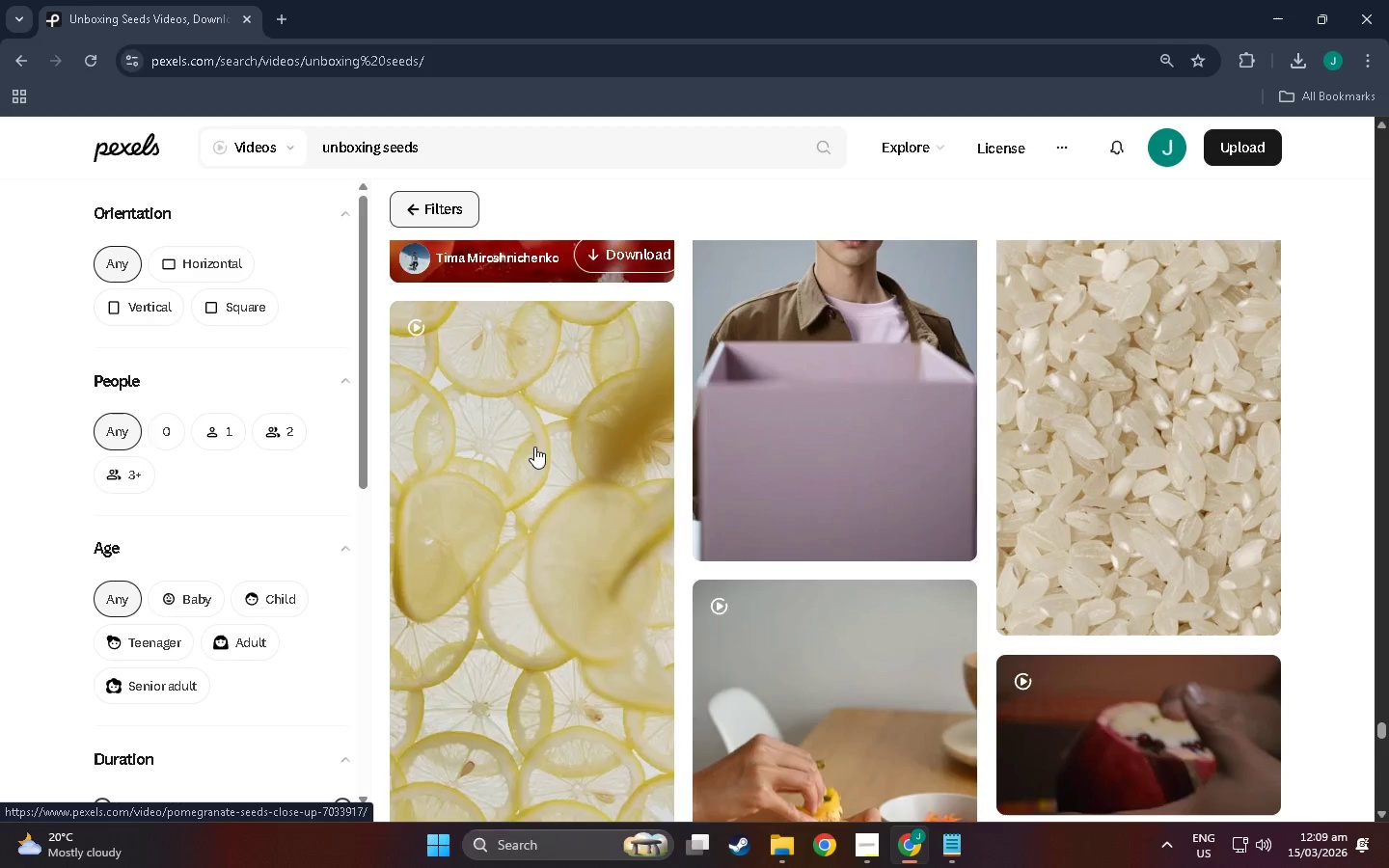 
scroll: coordinate [614, 383], scroll_direction: down, amount: 199.0
 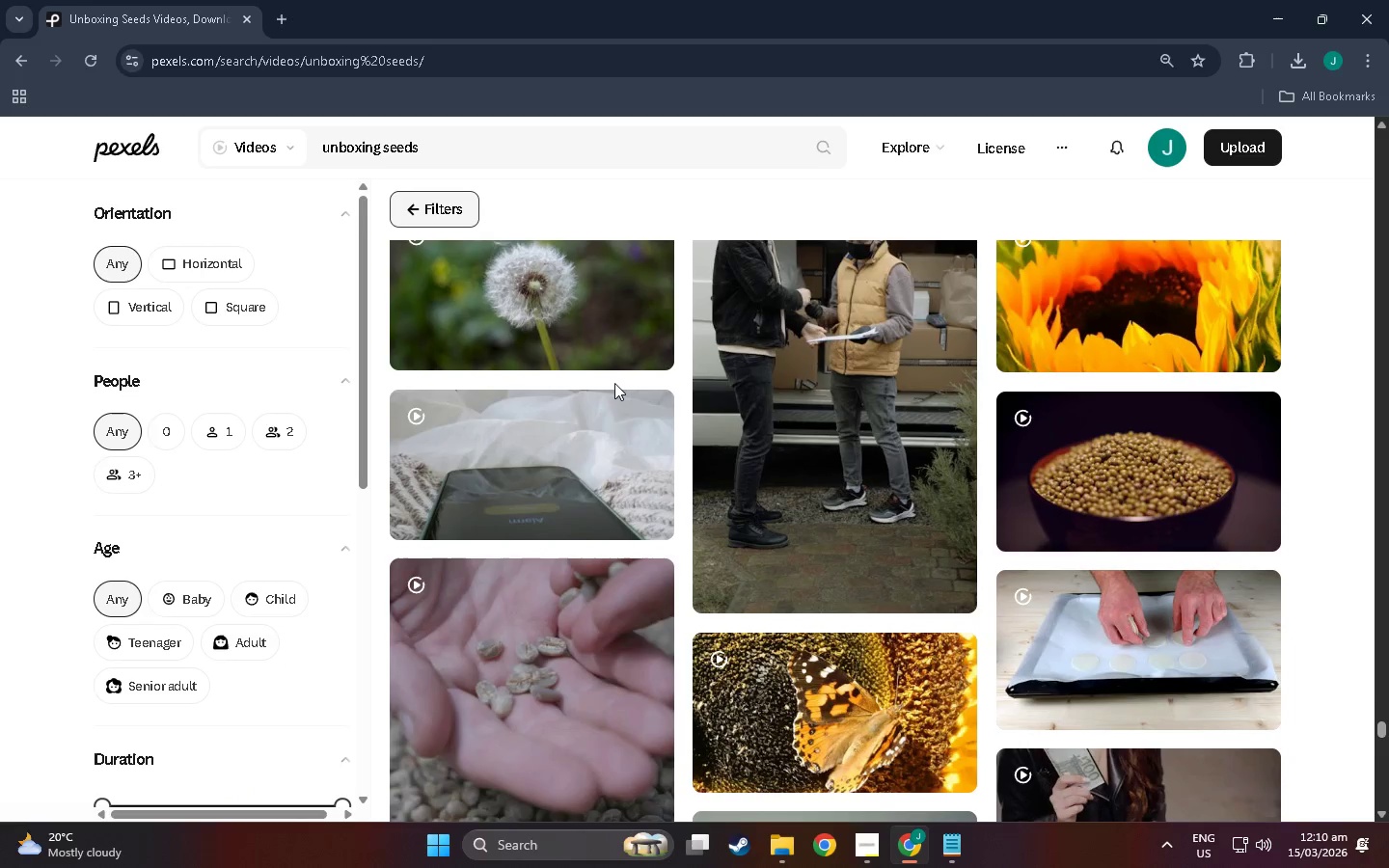 
scroll: coordinate [618, 343], scroll_direction: down, amount: 59.0
 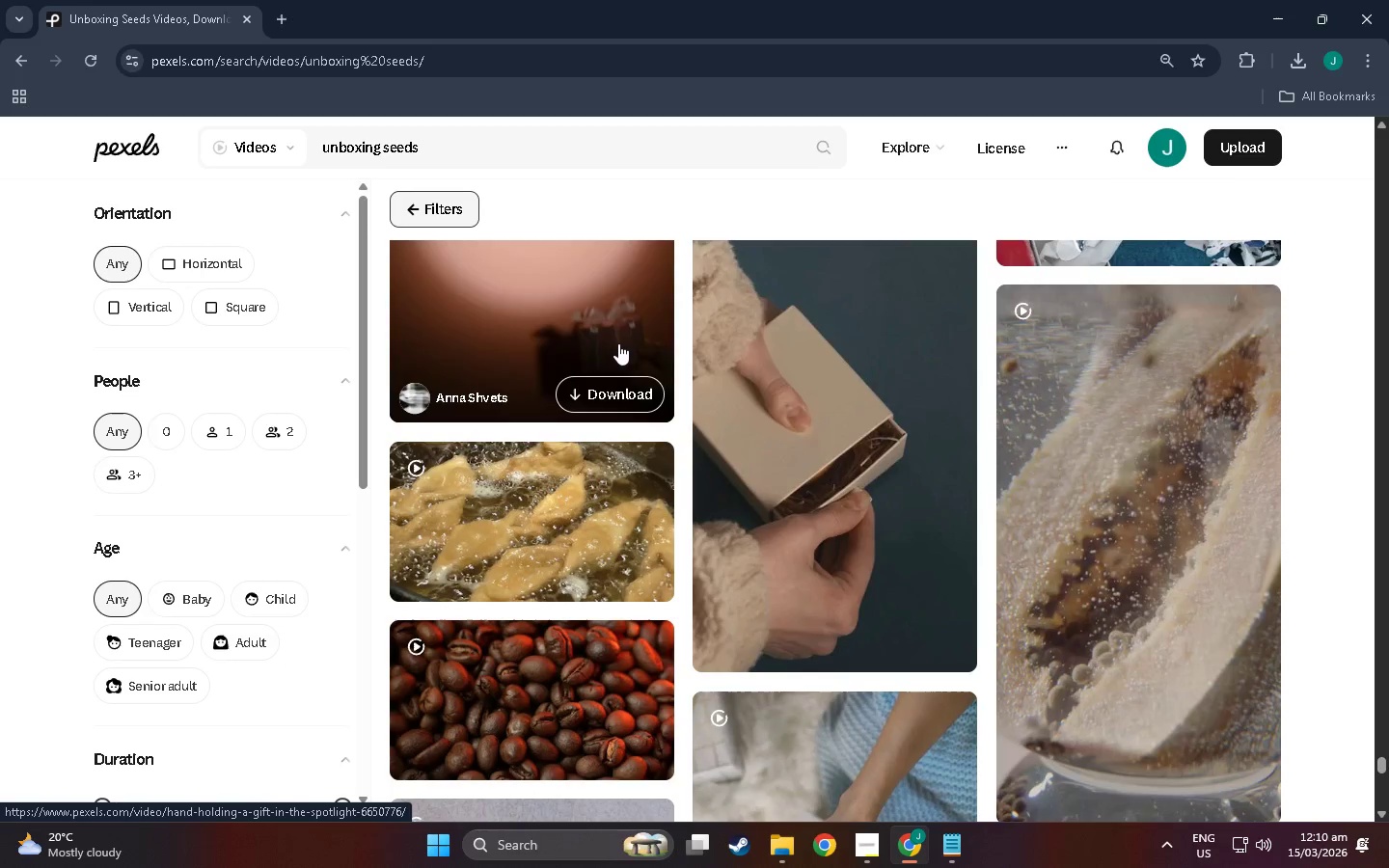 
scroll: coordinate [627, 312], scroll_direction: down, amount: 69.0
 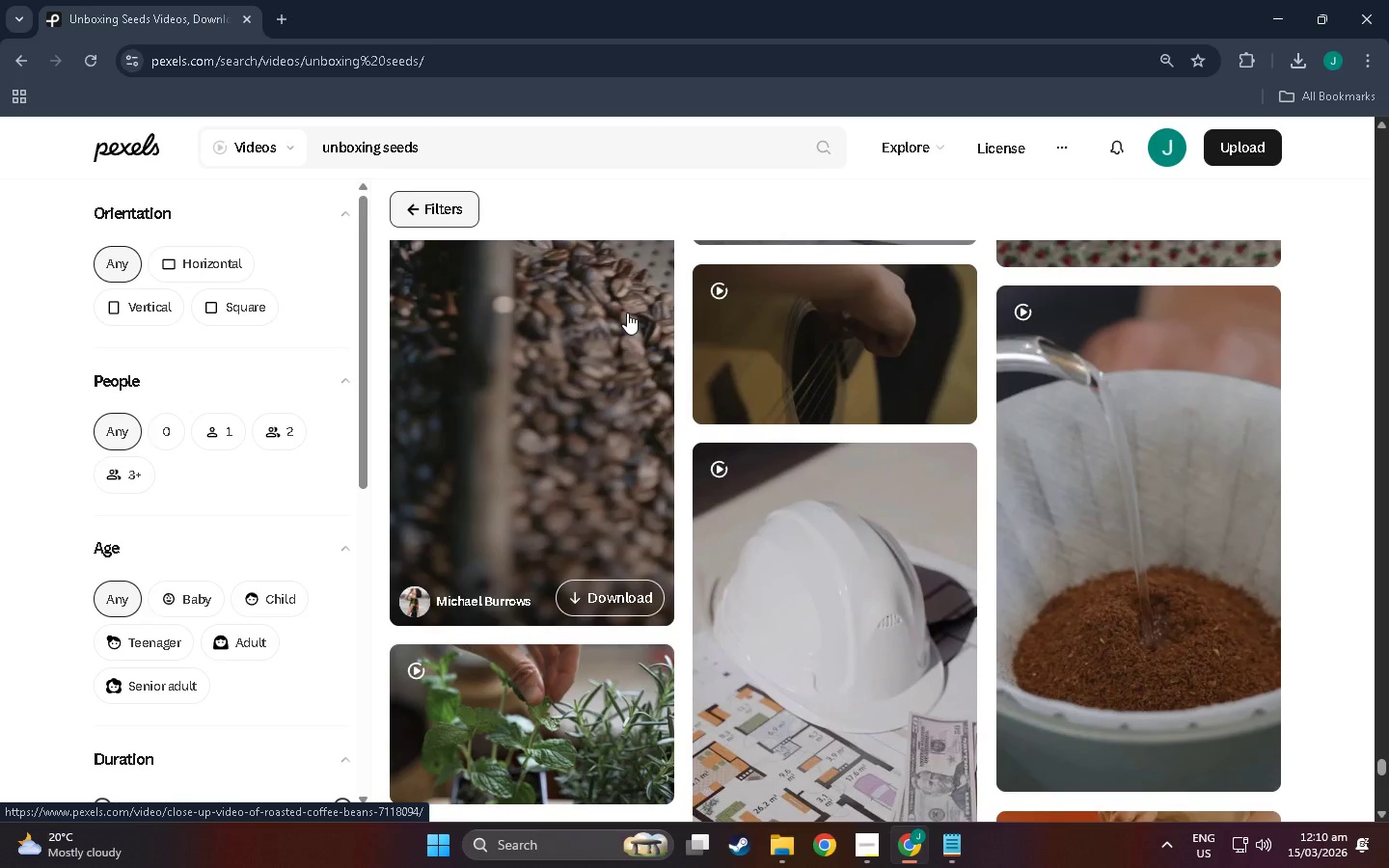 
scroll: coordinate [943, 475], scroll_direction: down, amount: 363.0
 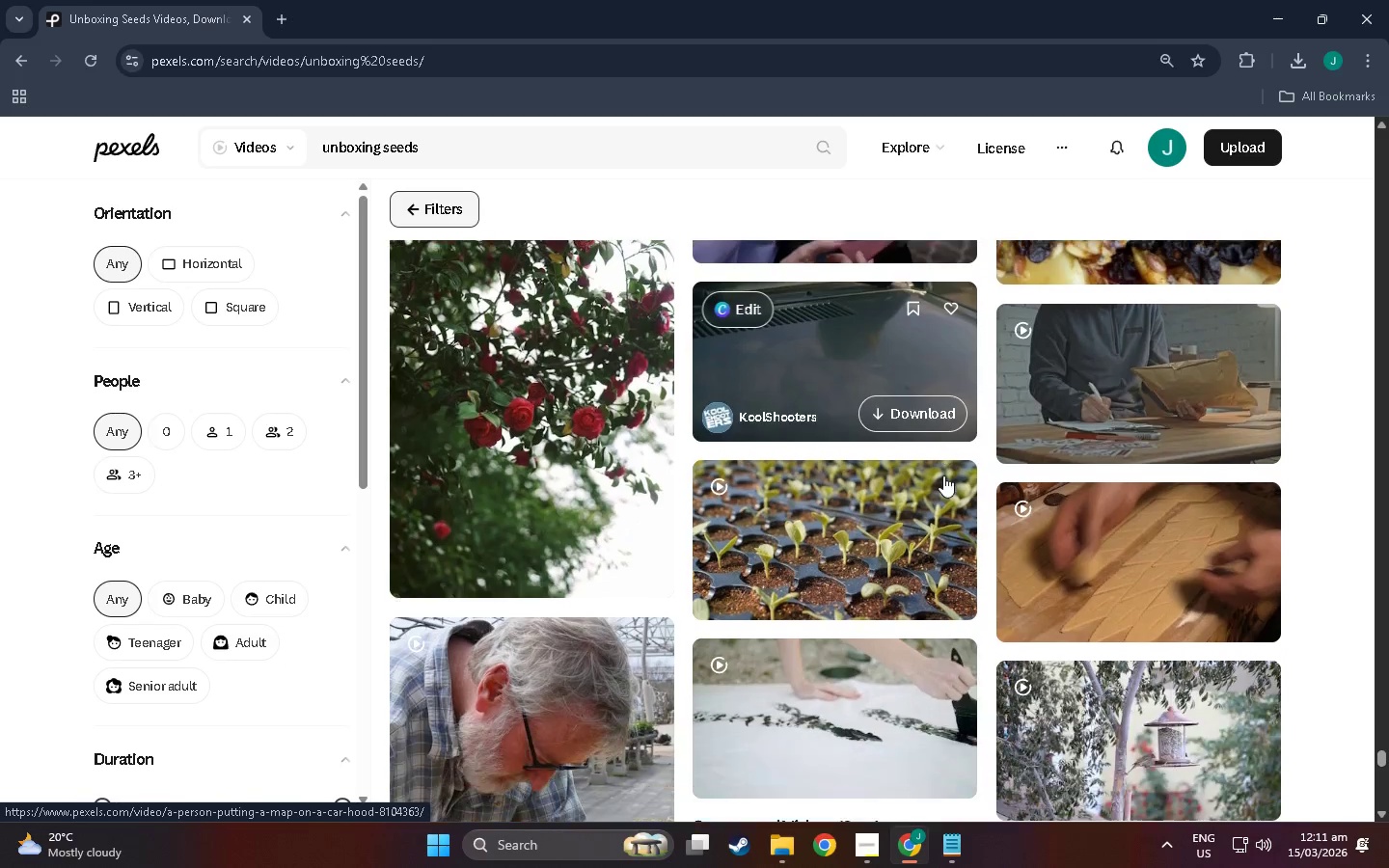 
scroll: coordinate [945, 473], scroll_direction: down, amount: 60.0
 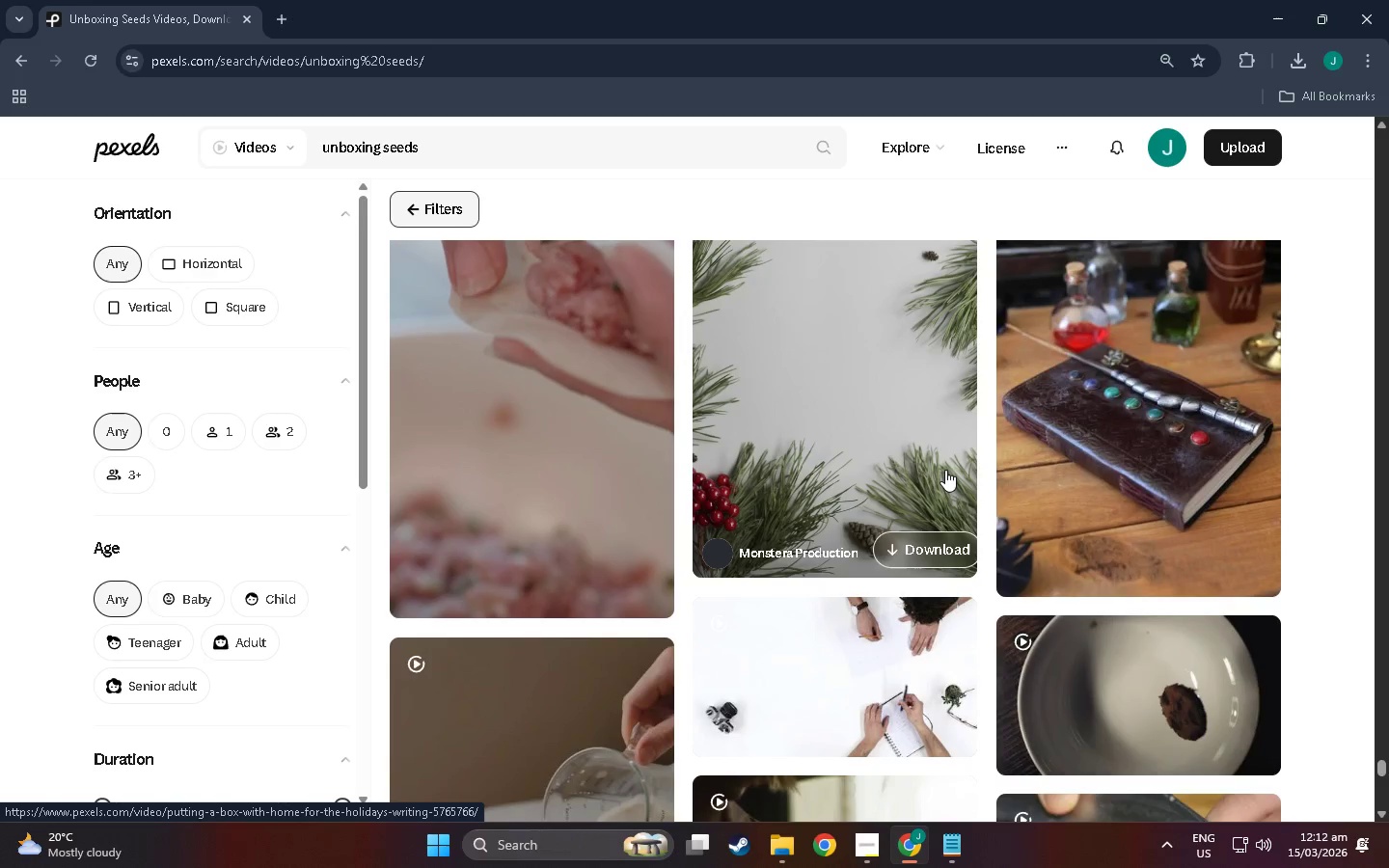 
scroll: coordinate [946, 466], scroll_direction: down, amount: 14.0
 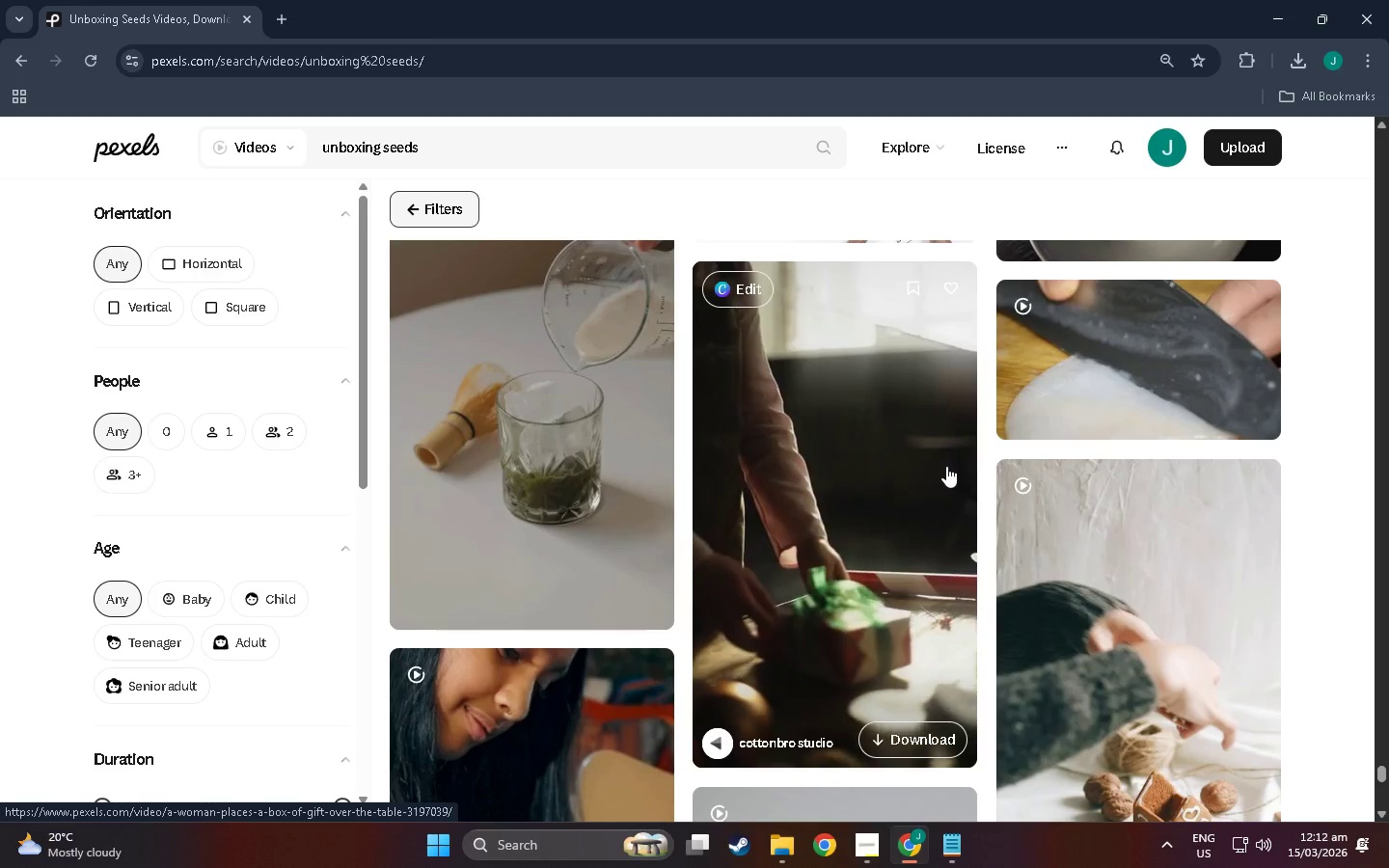 
scroll: coordinate [951, 456], scroll_direction: down, amount: 28.0
 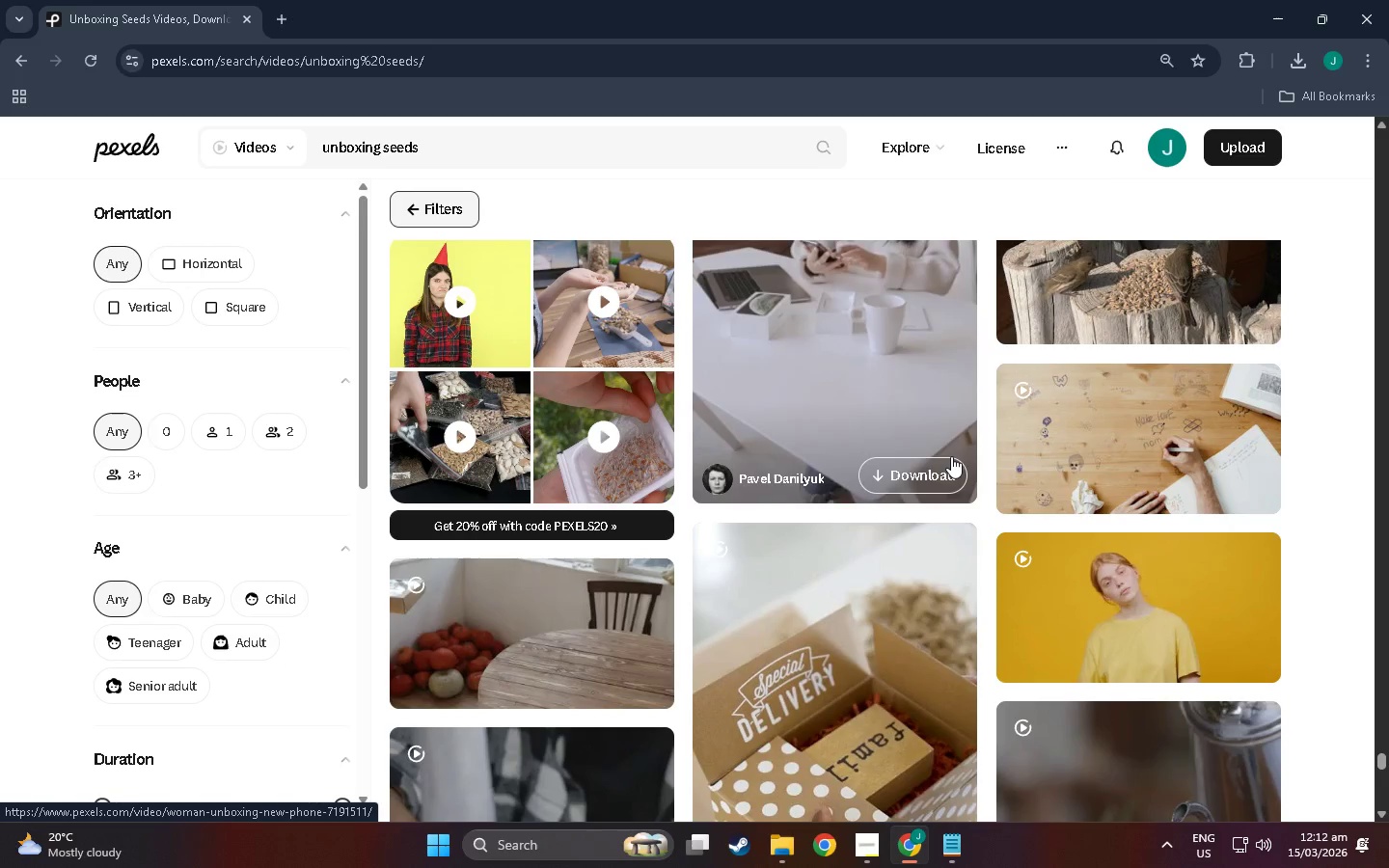 
scroll: coordinate [951, 456], scroll_direction: down, amount: 3.0
 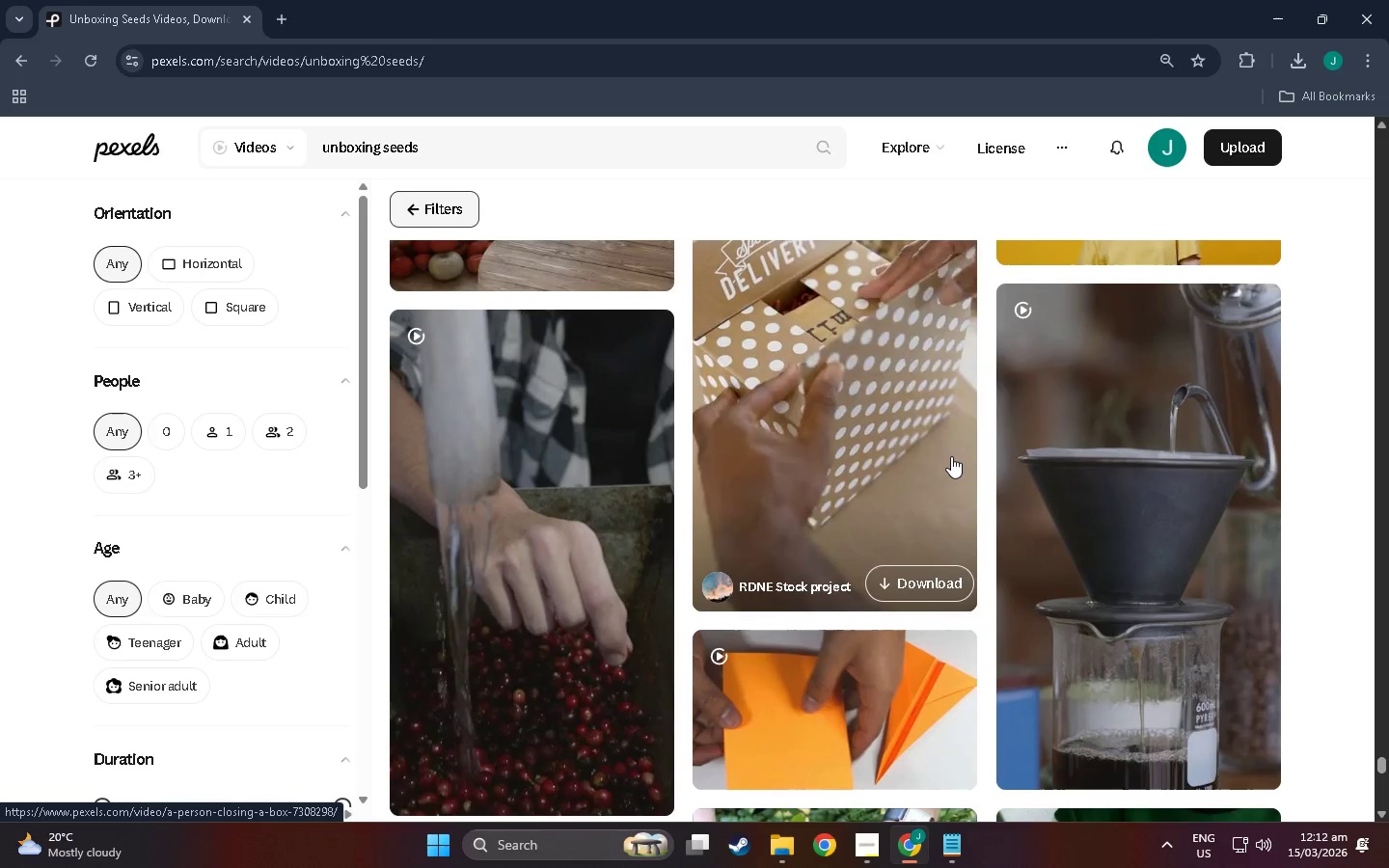 
wait(6.09)
 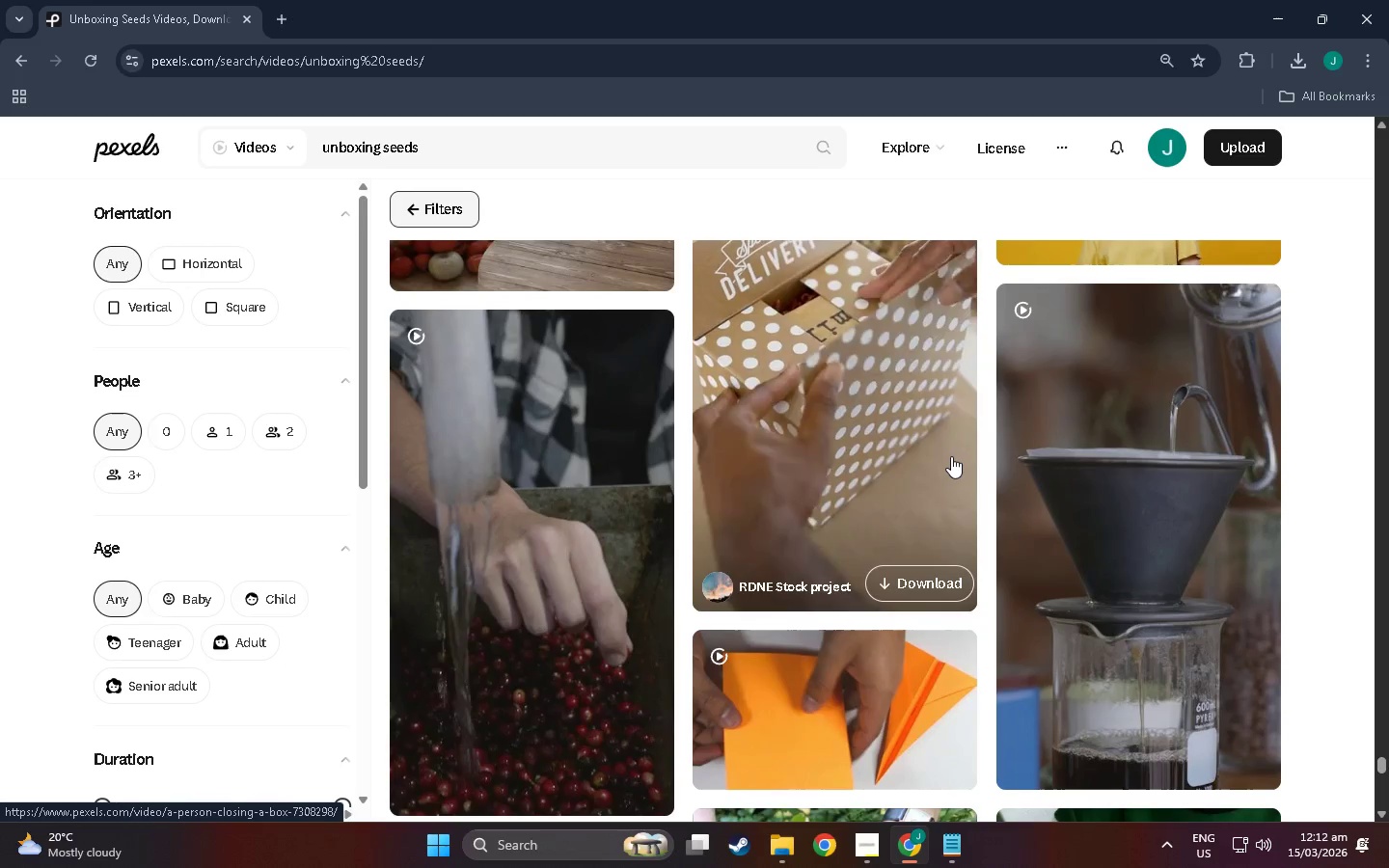 
scroll: coordinate [951, 456], scroll_direction: down, amount: 11.0
 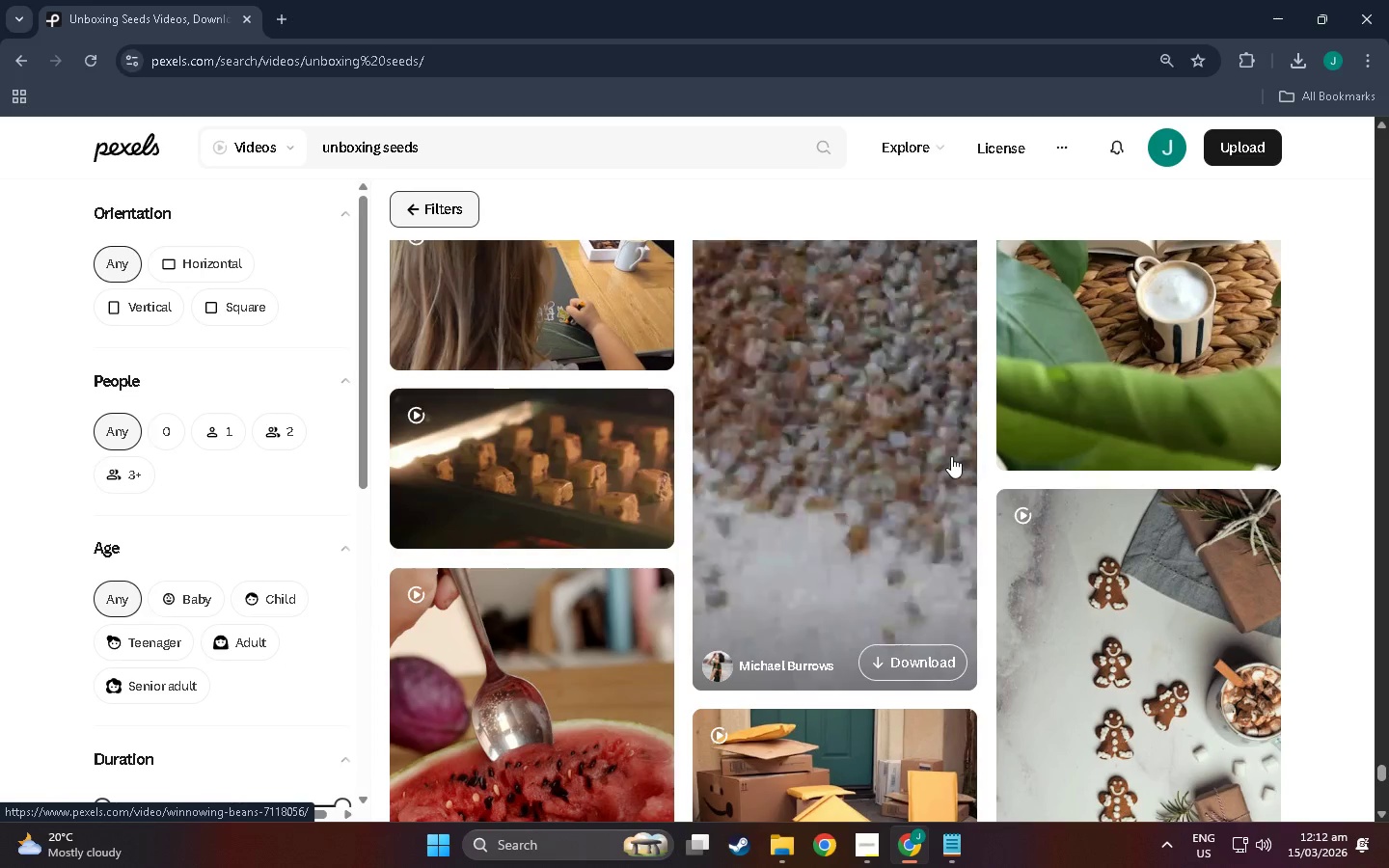 
wait(6.33)
 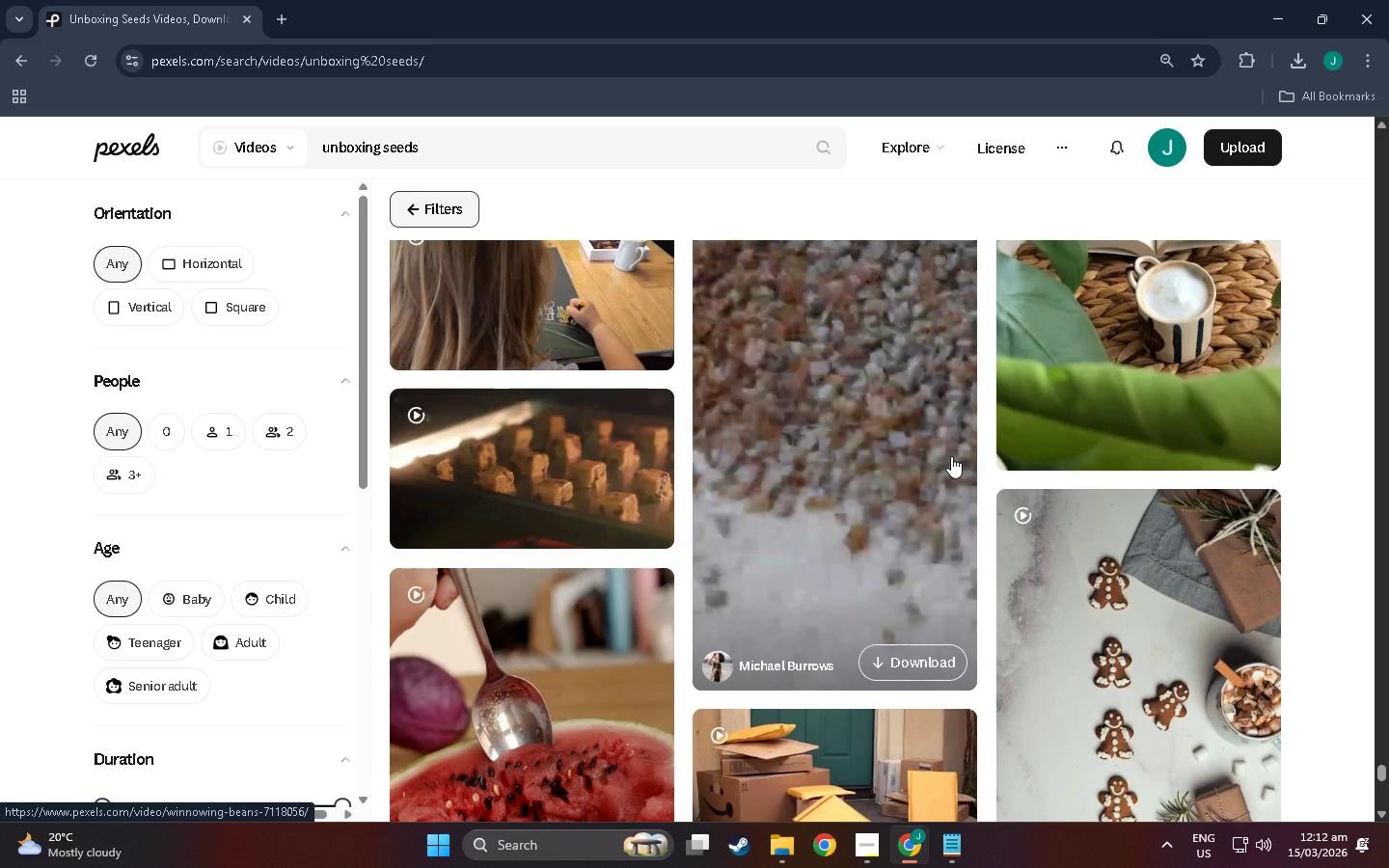 
scroll: coordinate [953, 455], scroll_direction: down, amount: 16.0
 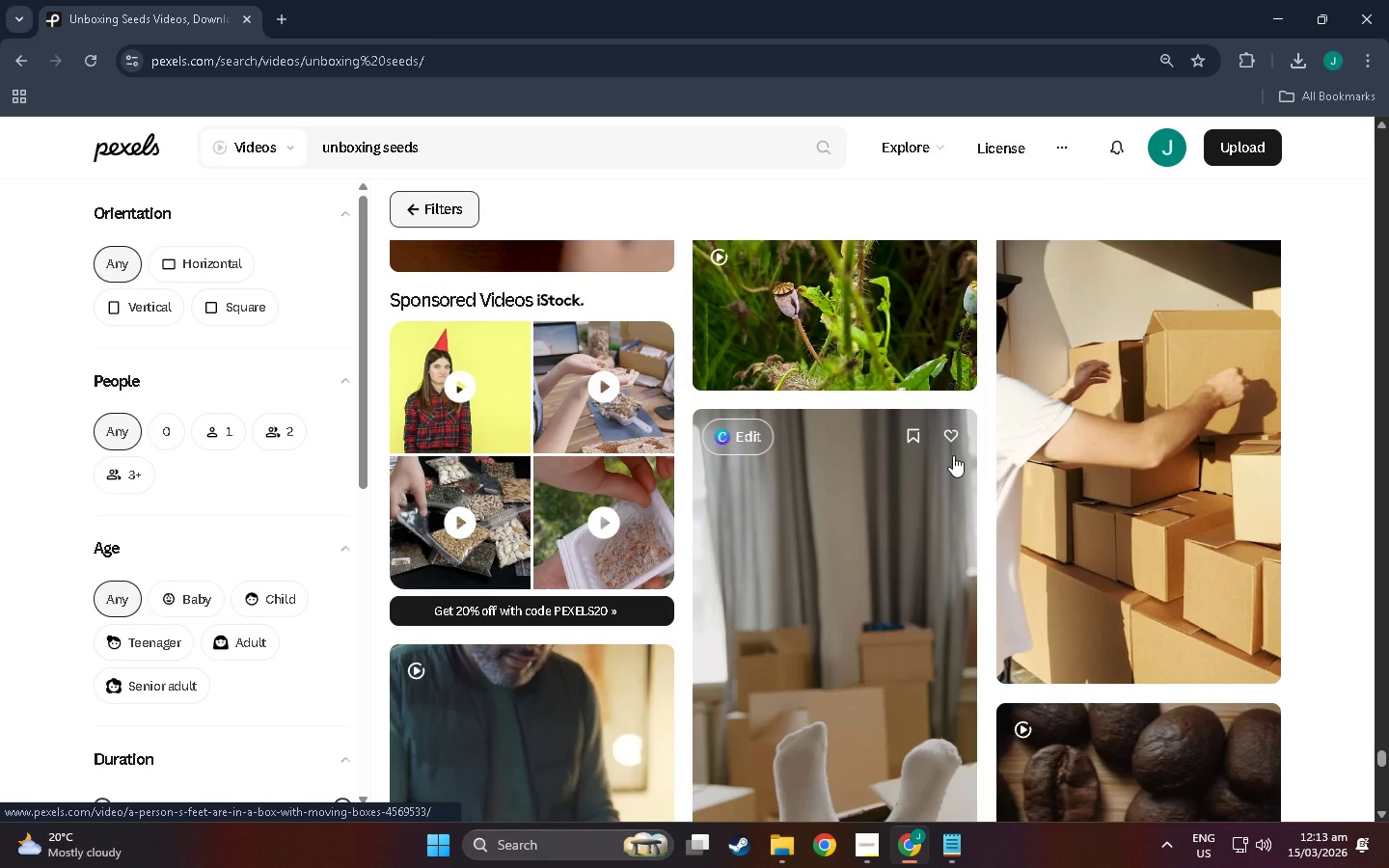 
scroll: coordinate [957, 445], scroll_direction: down, amount: 25.0
 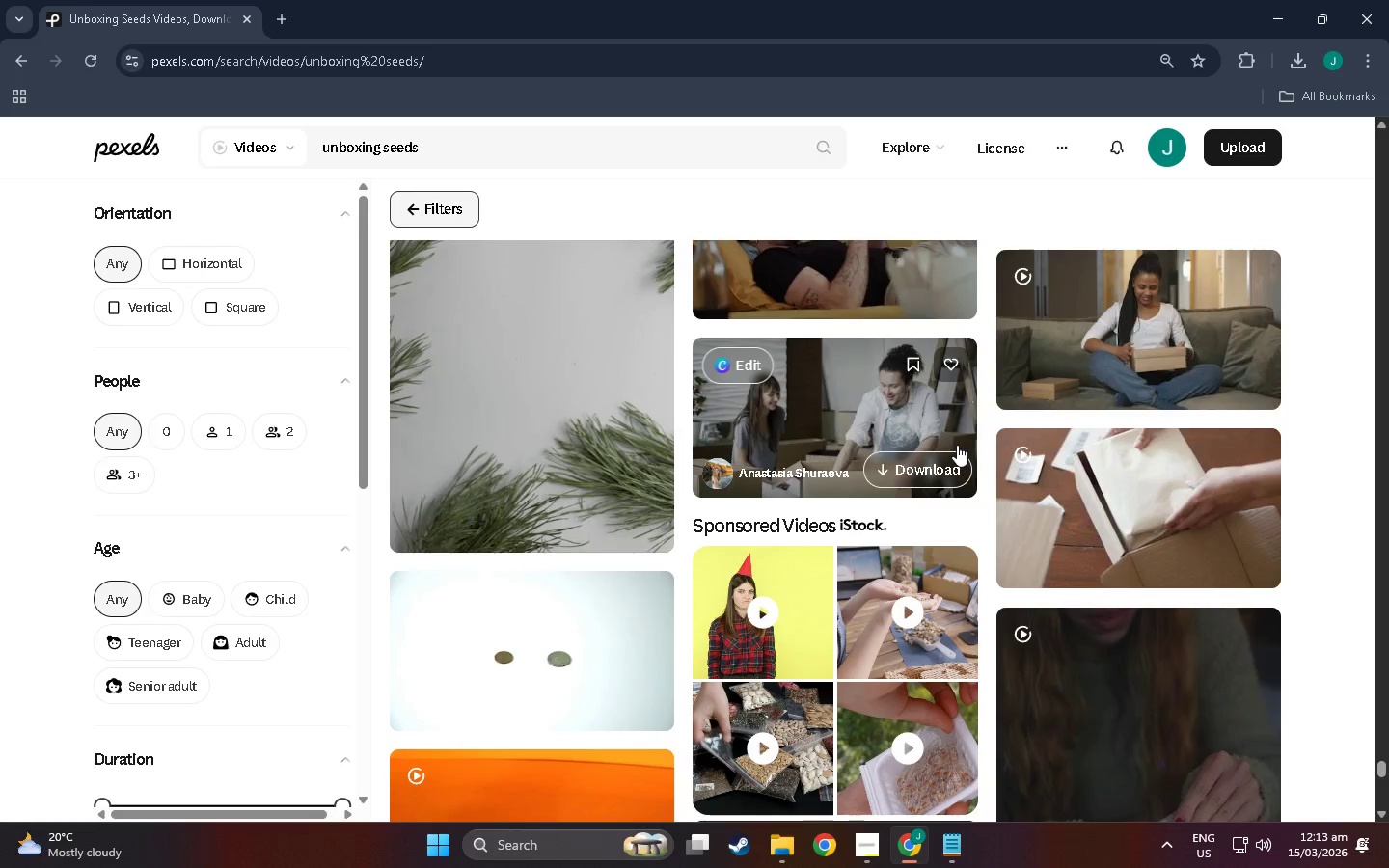 
scroll: coordinate [1033, 443], scroll_direction: down, amount: 65.0
 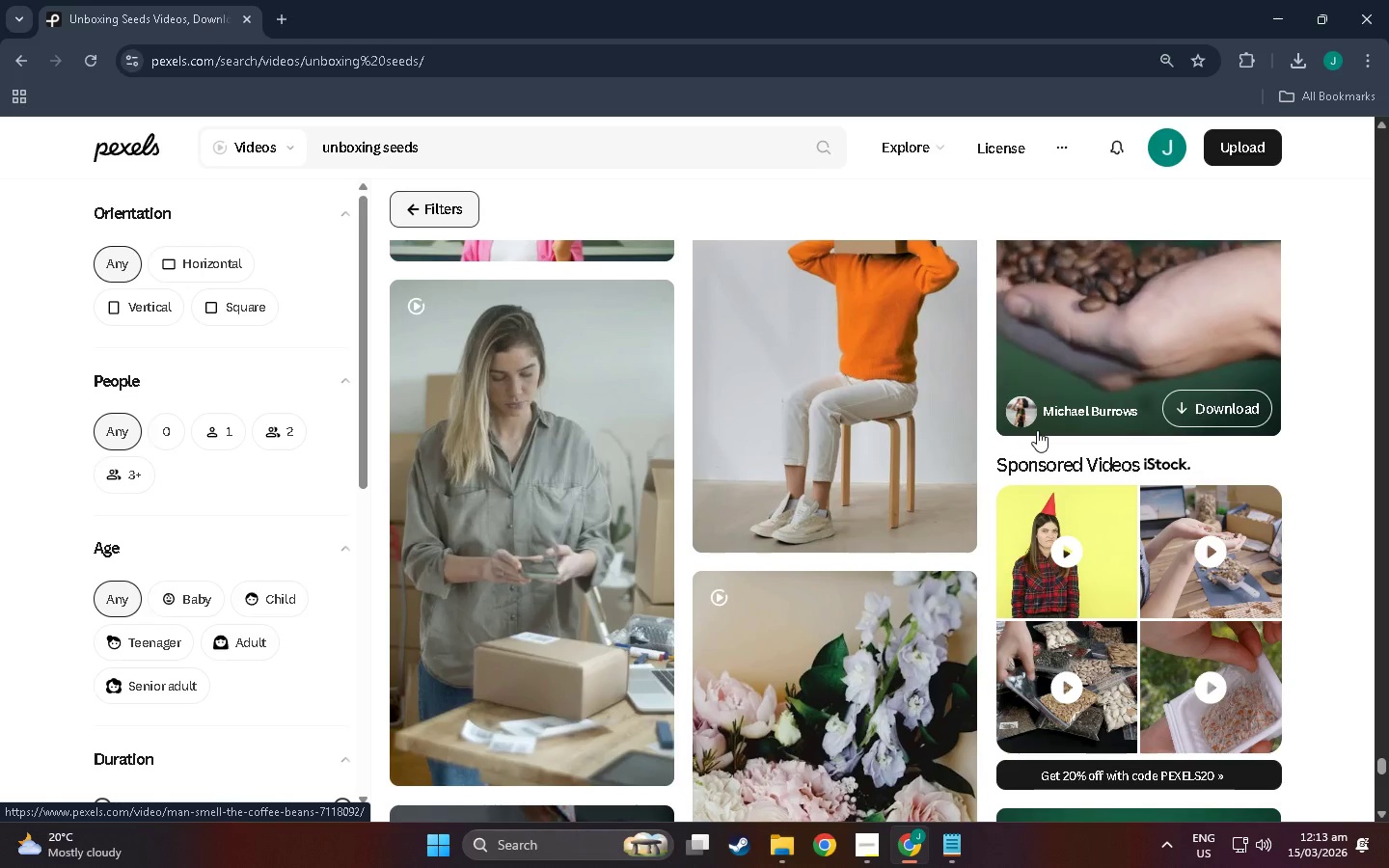 
scroll: coordinate [1031, 421], scroll_direction: down, amount: 44.0
 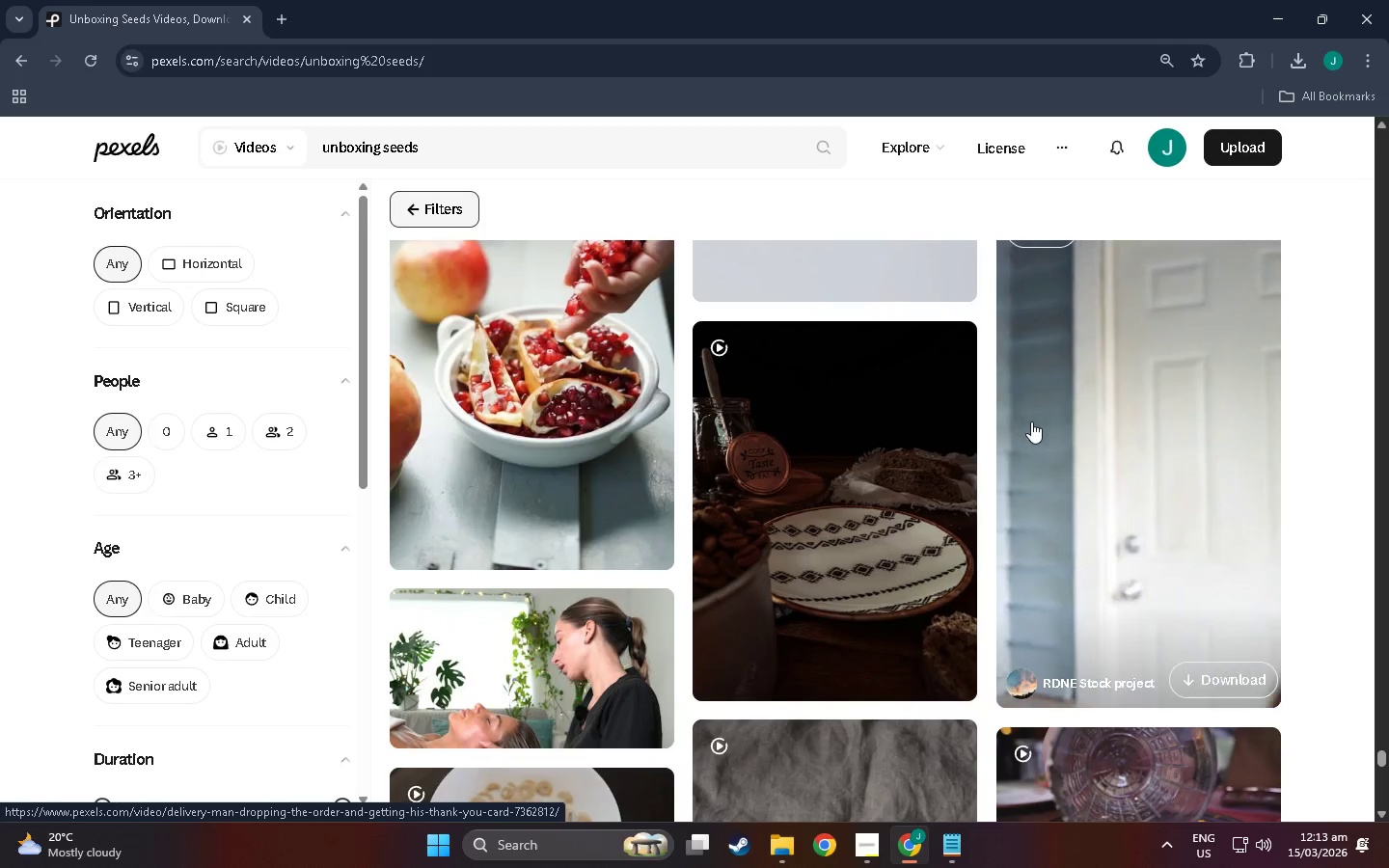 
wait(7.39)
 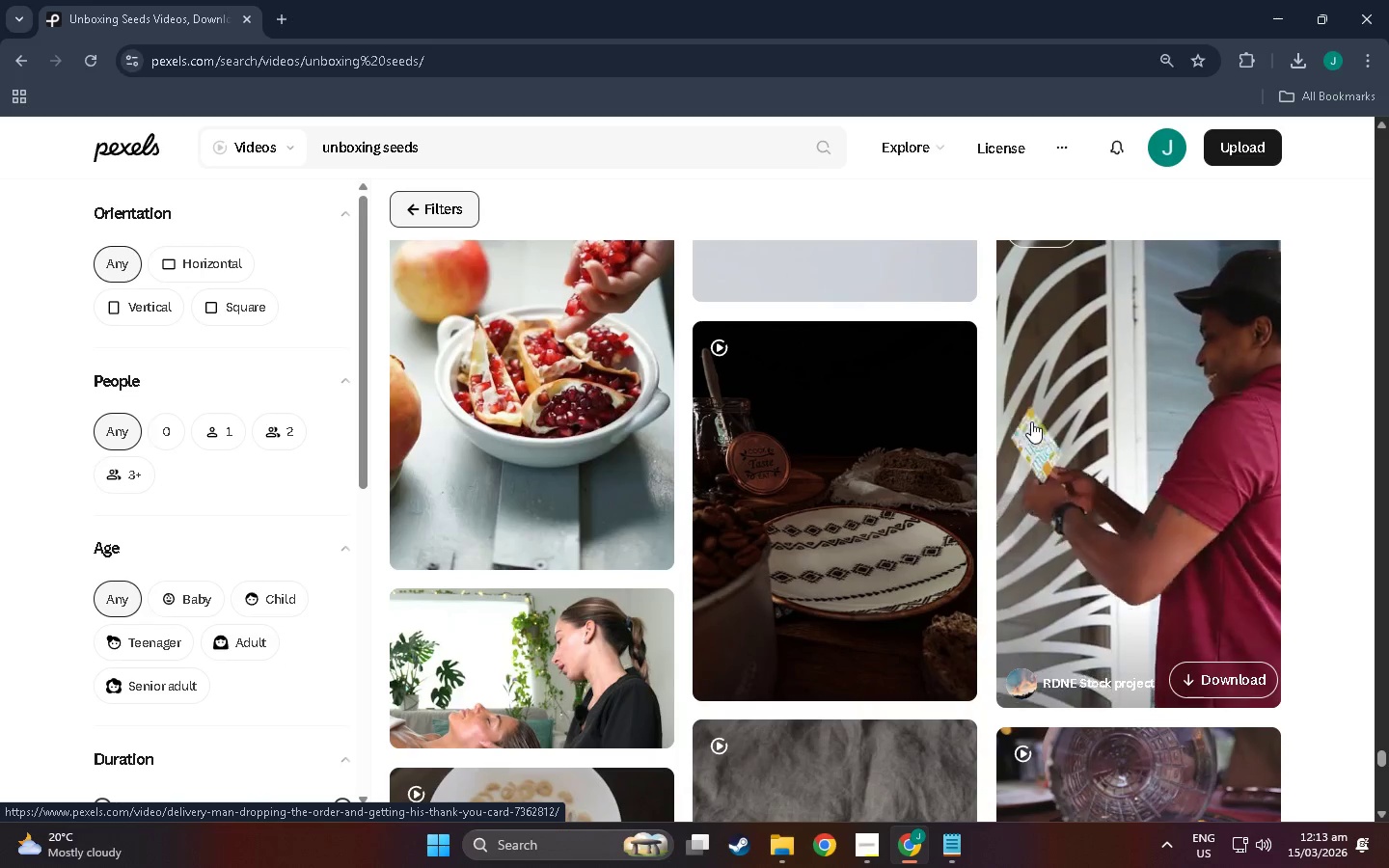 
scroll: coordinate [1031, 421], scroll_direction: down, amount: 2.0
 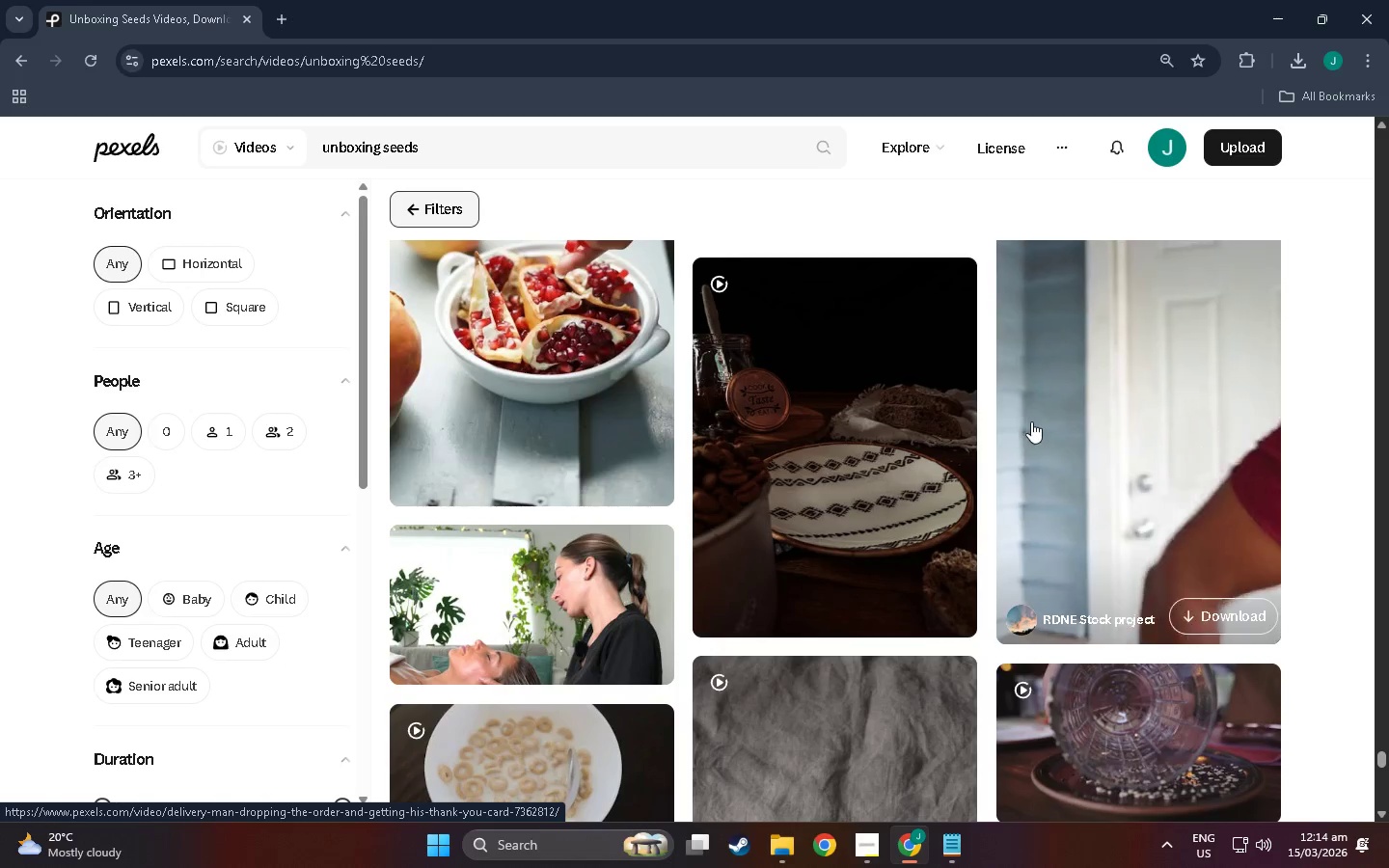 
wait(7.03)
 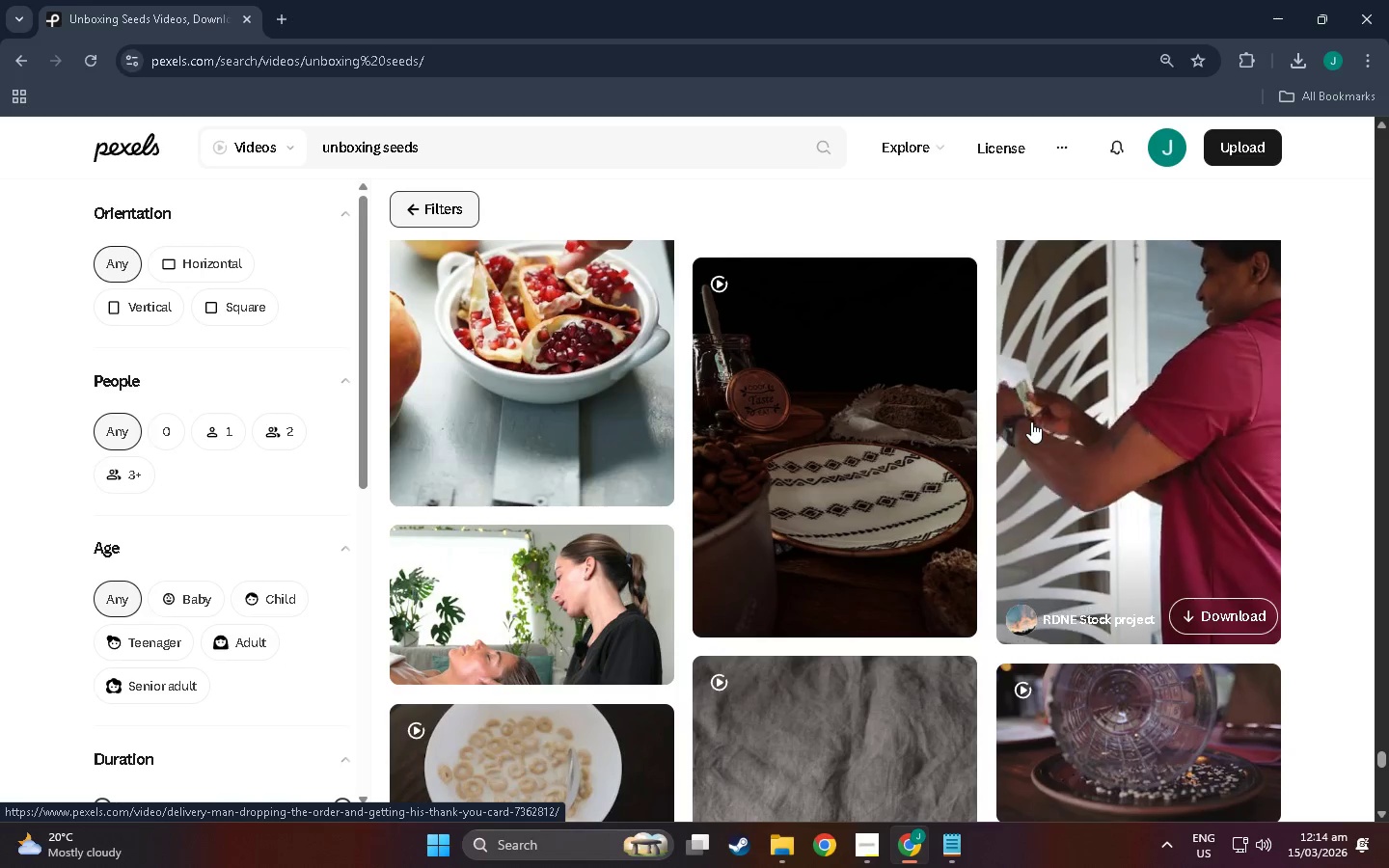 
scroll: coordinate [1031, 421], scroll_direction: down, amount: 26.0
 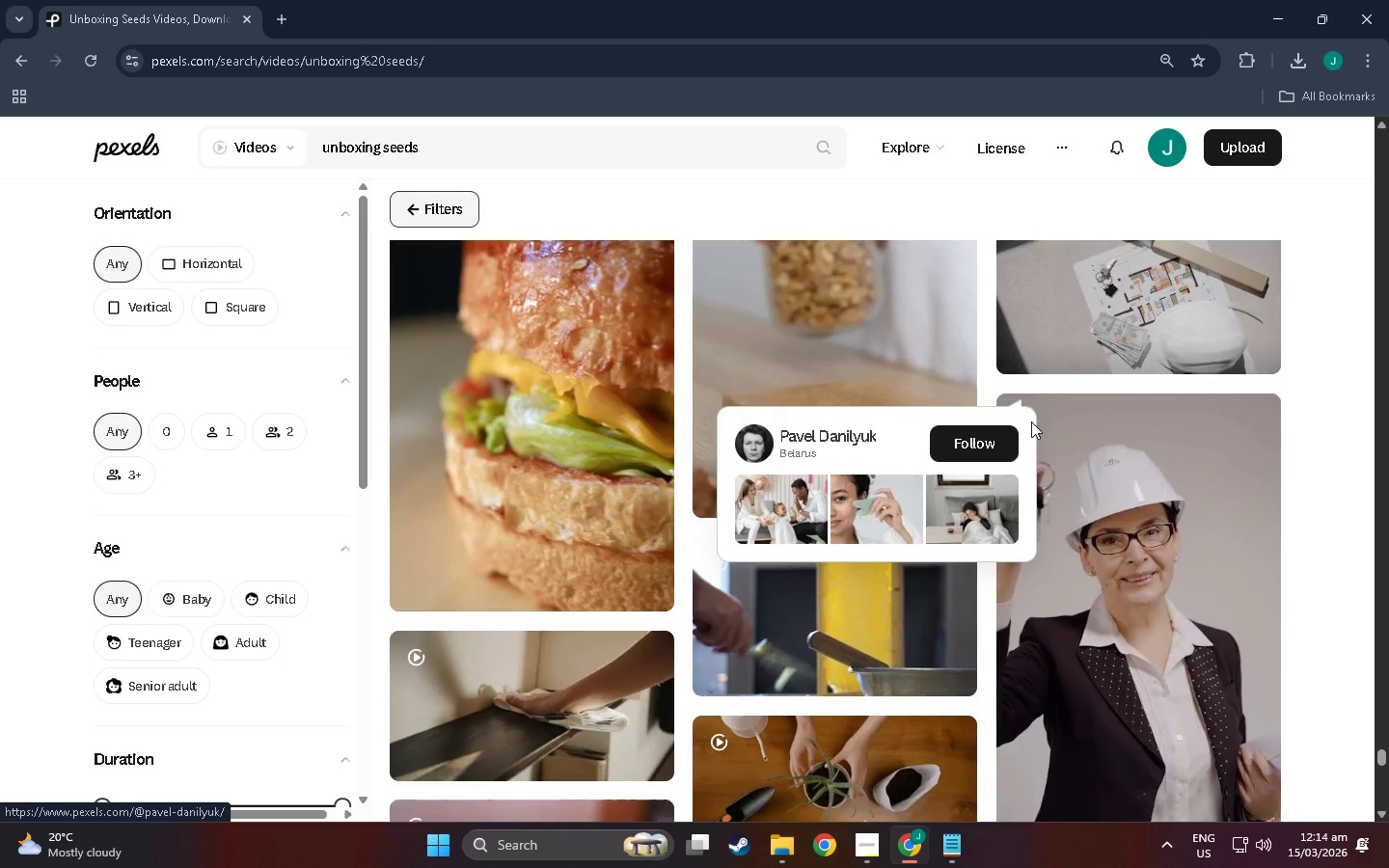 
scroll: coordinate [1031, 420], scroll_direction: down, amount: 40.0
 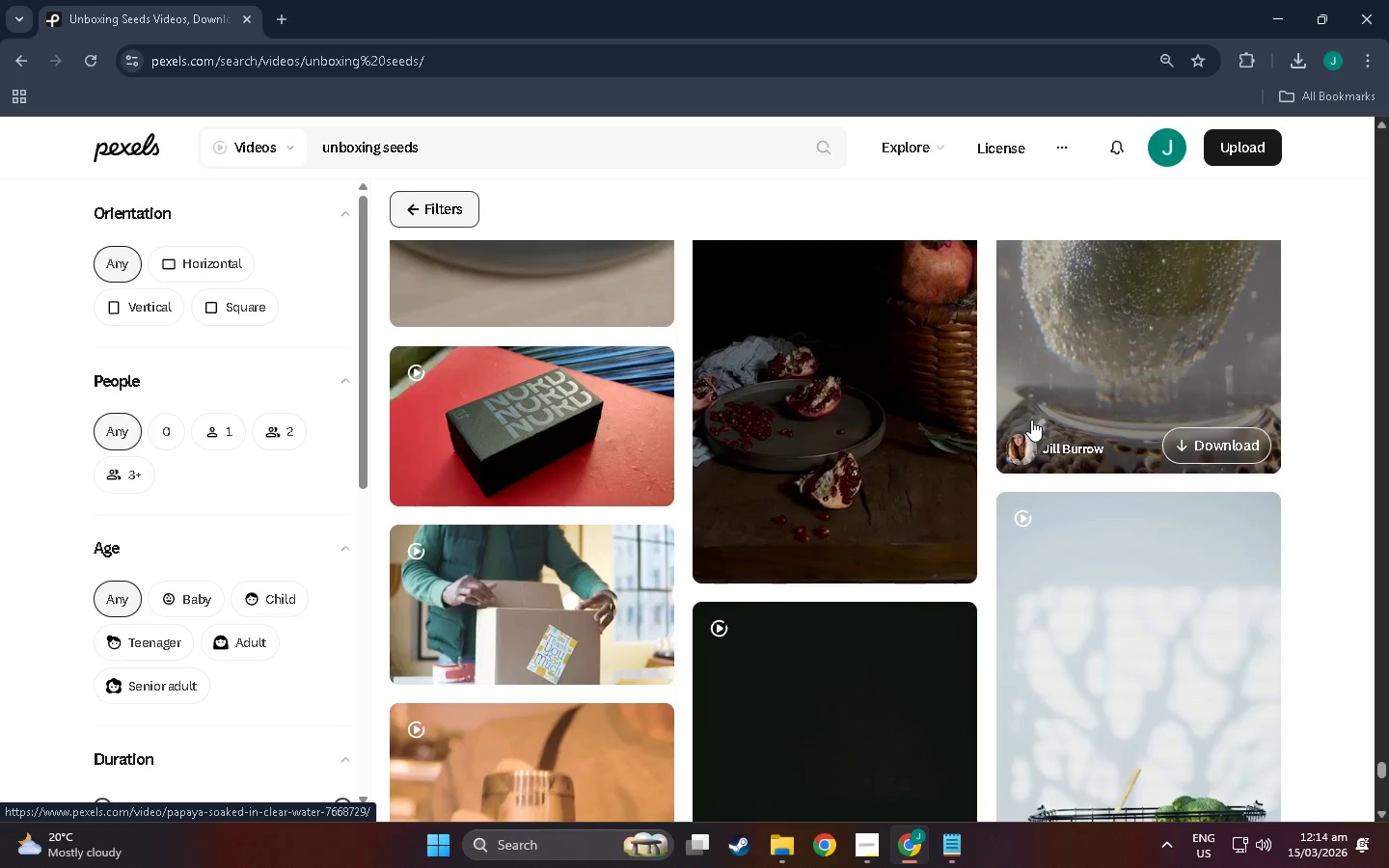 
scroll: coordinate [764, 412], scroll_direction: down, amount: 77.0
 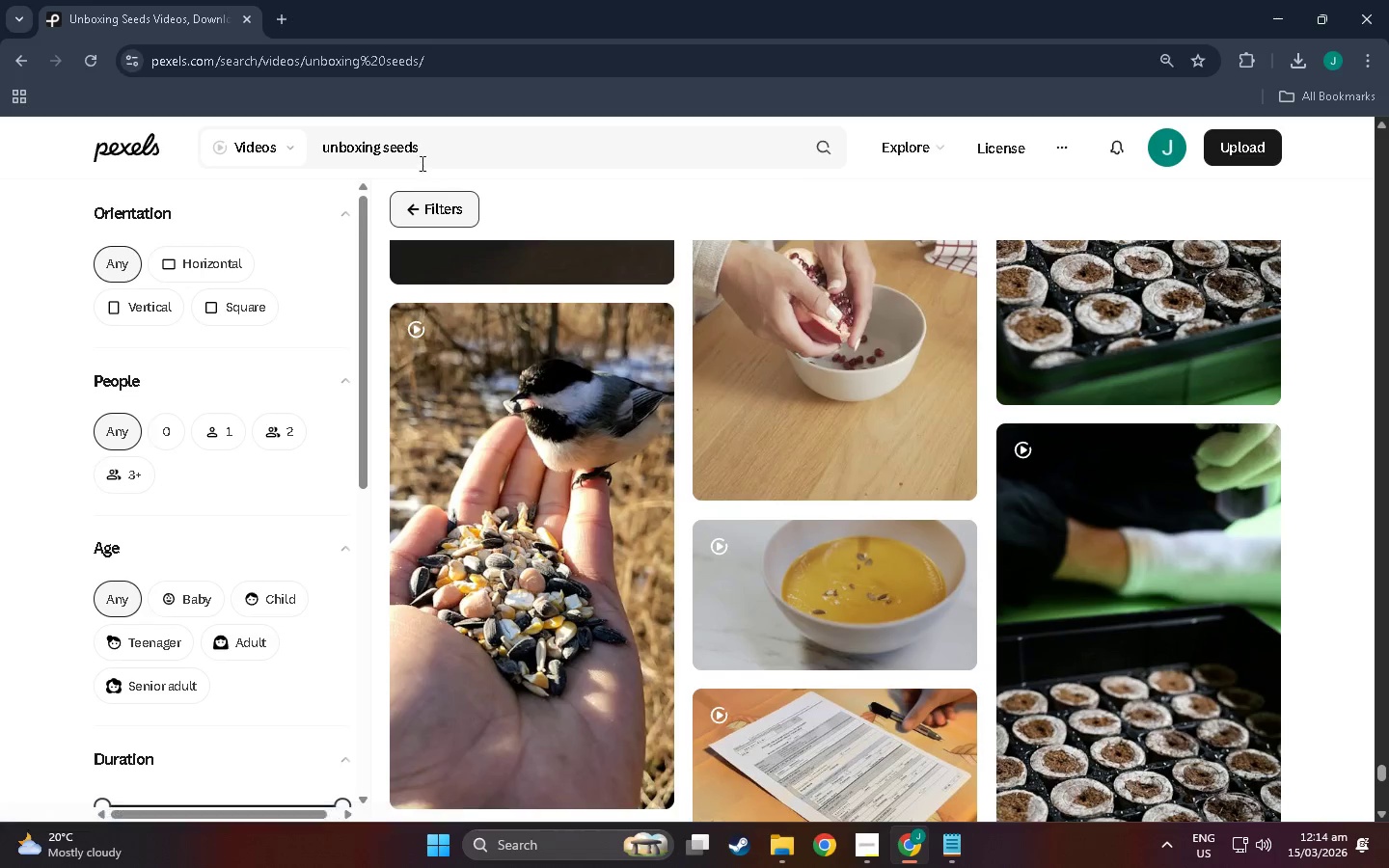 
left_click([443, 143])
 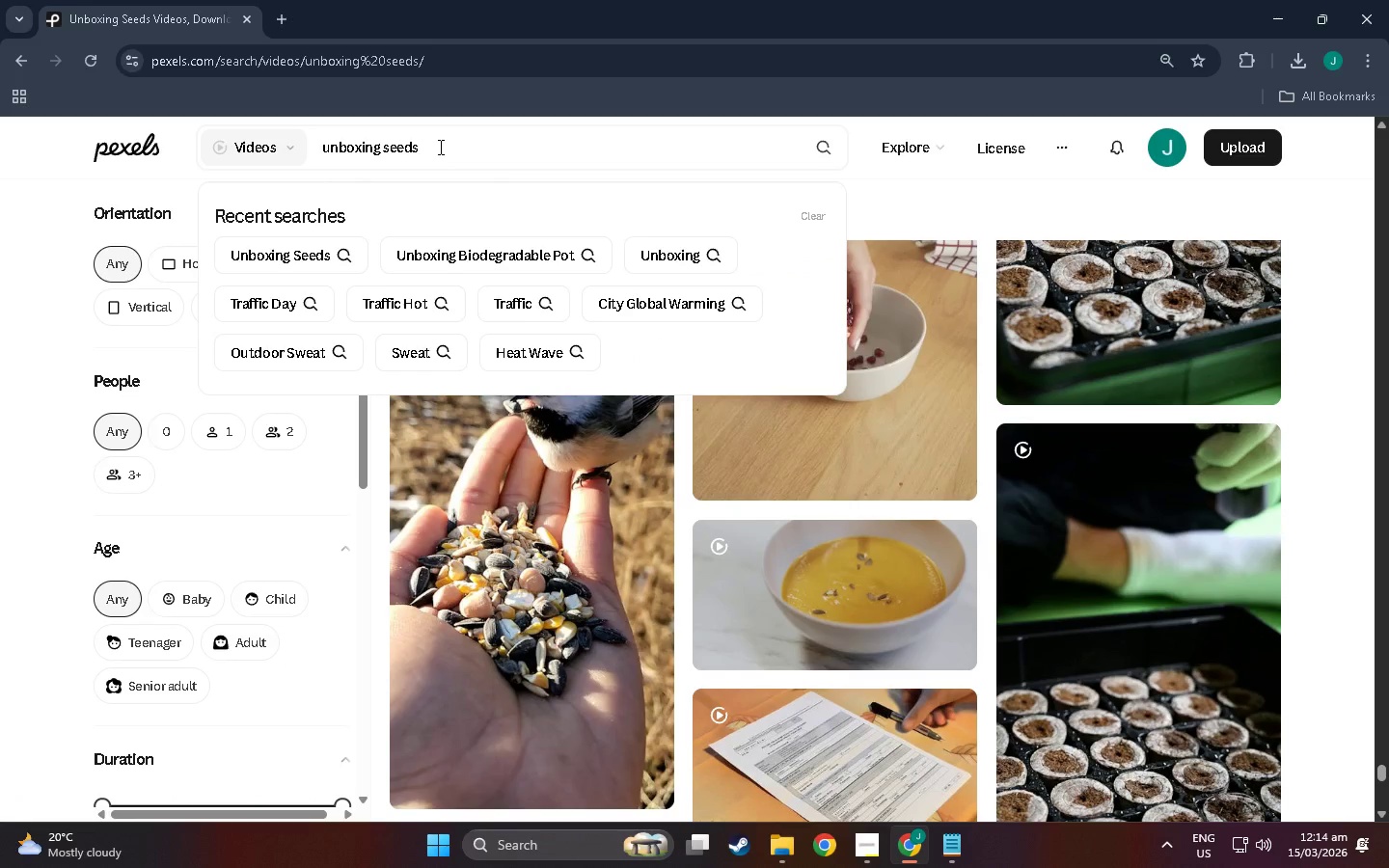 
key(Backspace)
 